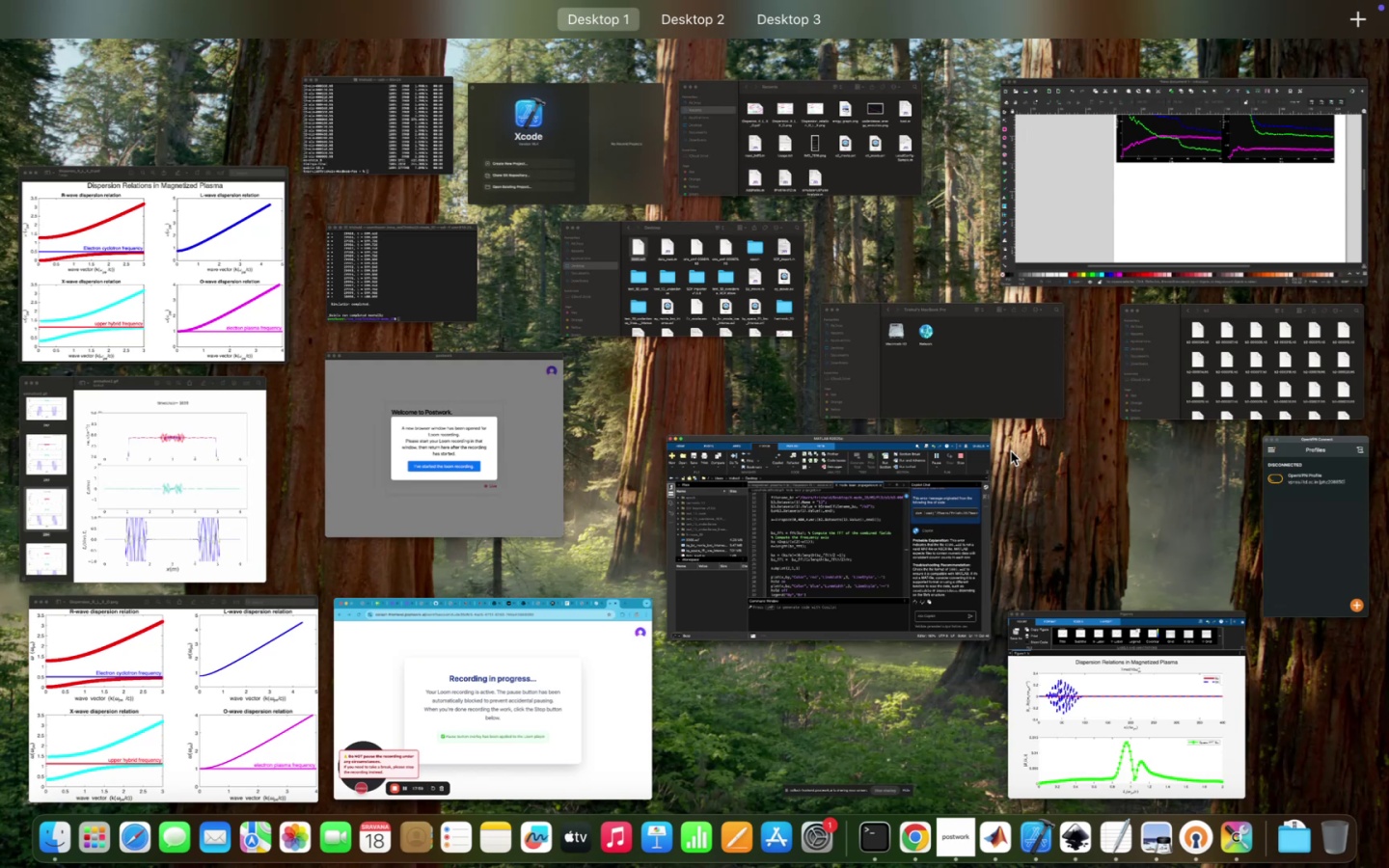 
left_click([1085, 711])
 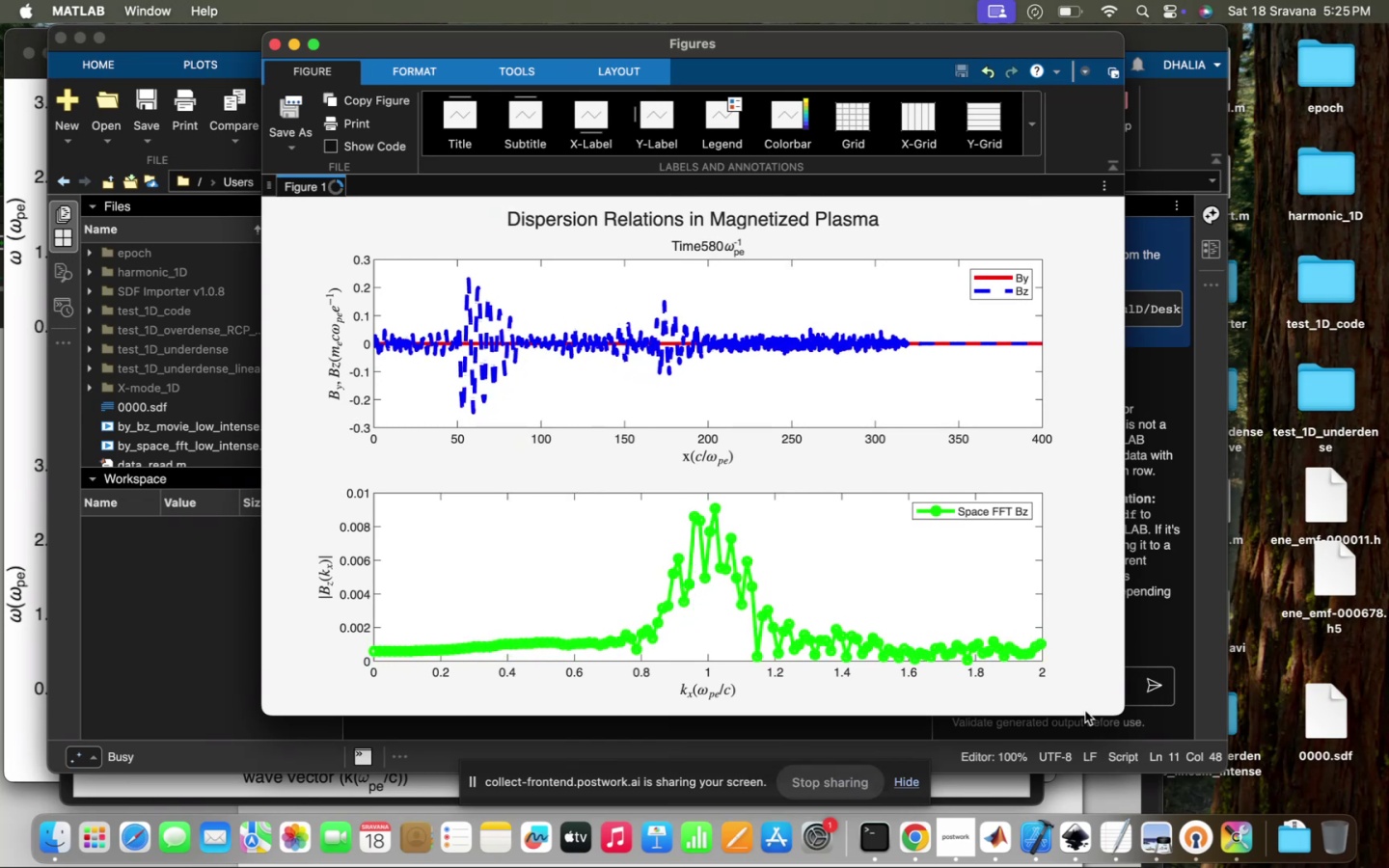 
wait(21.62)
 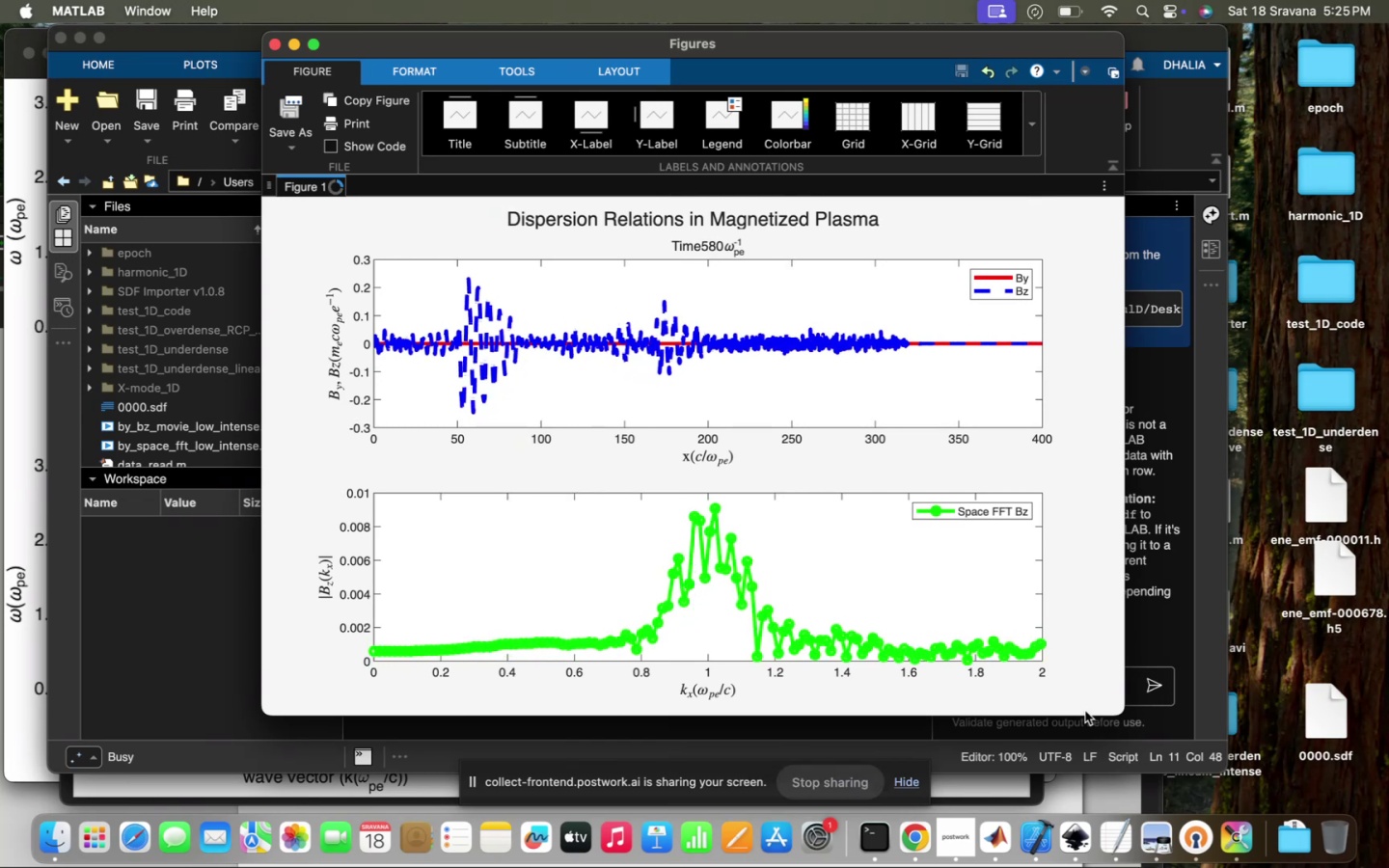 
left_click([272, 43])
 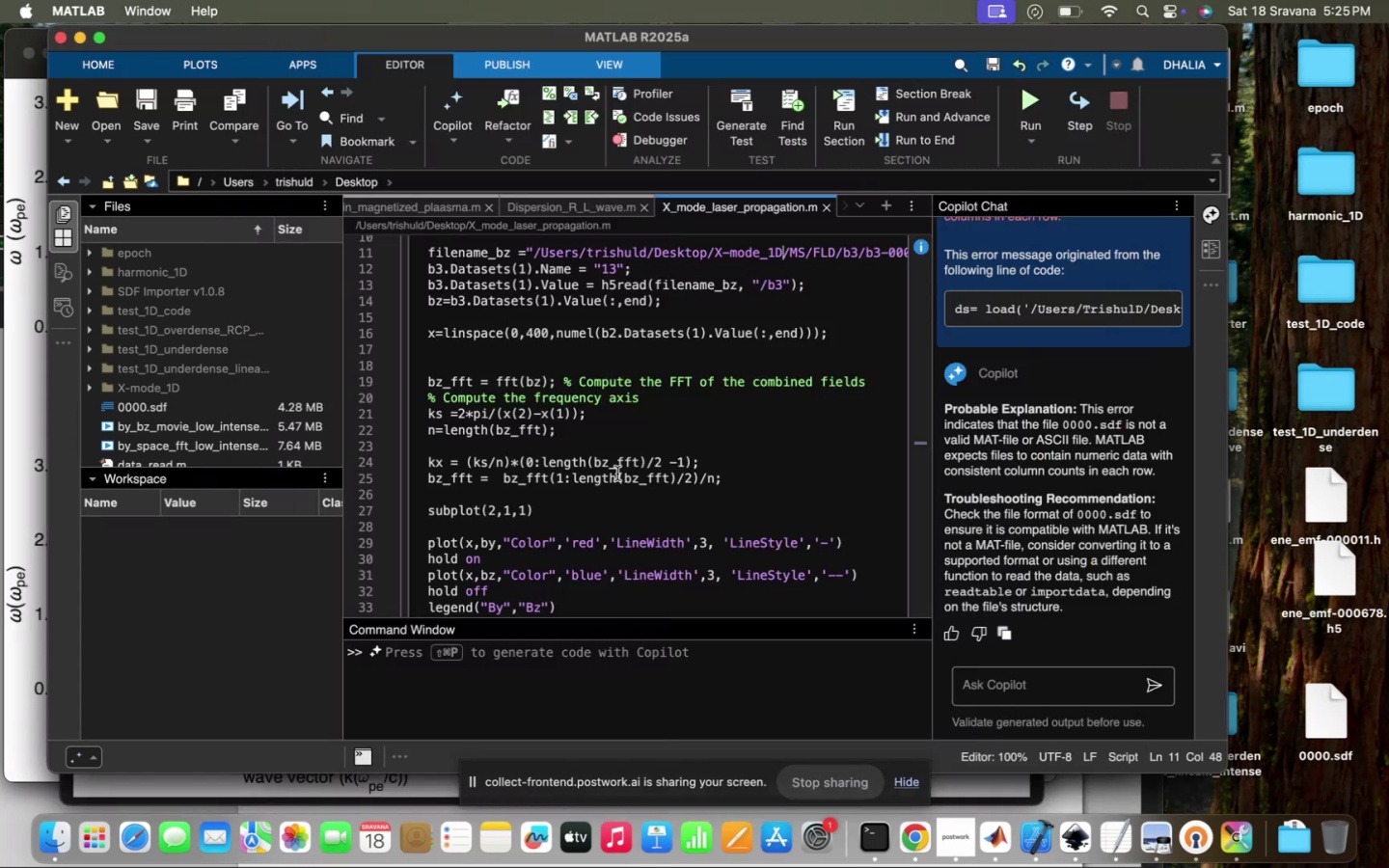 
scroll: coordinate [617, 474], scroll_direction: up, amount: 68.0
 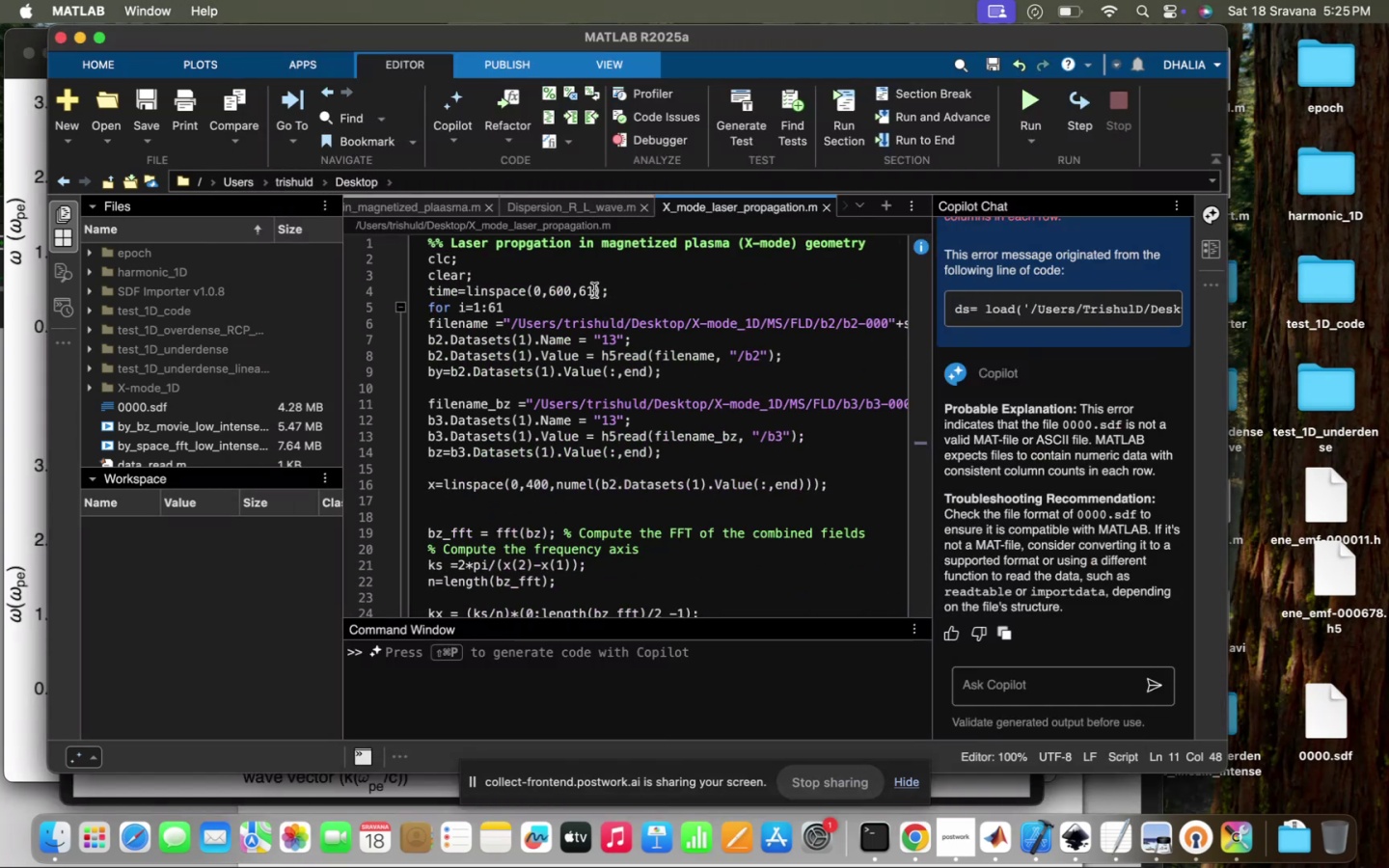 
key(Backspace)
 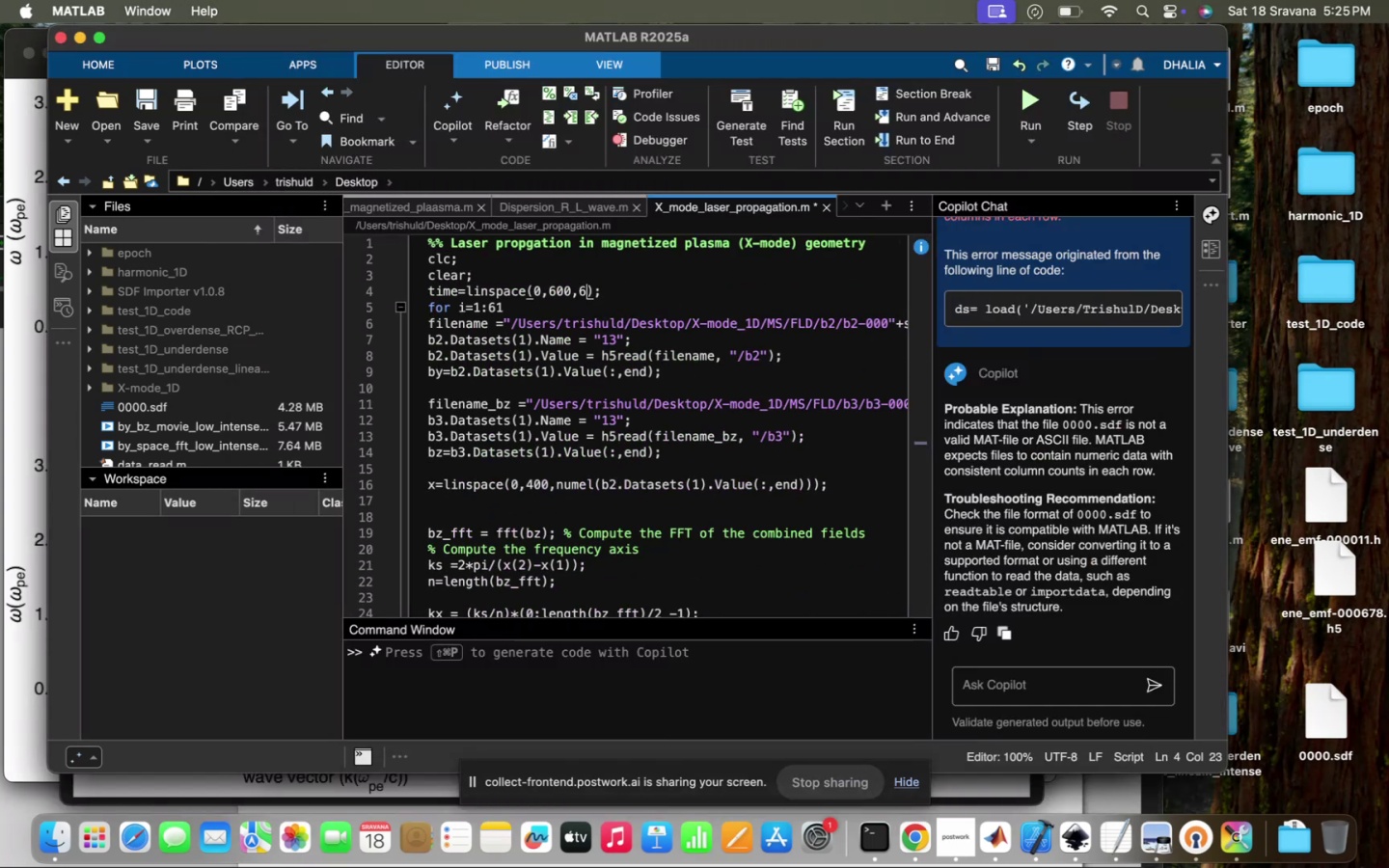 
key(Backspace)
 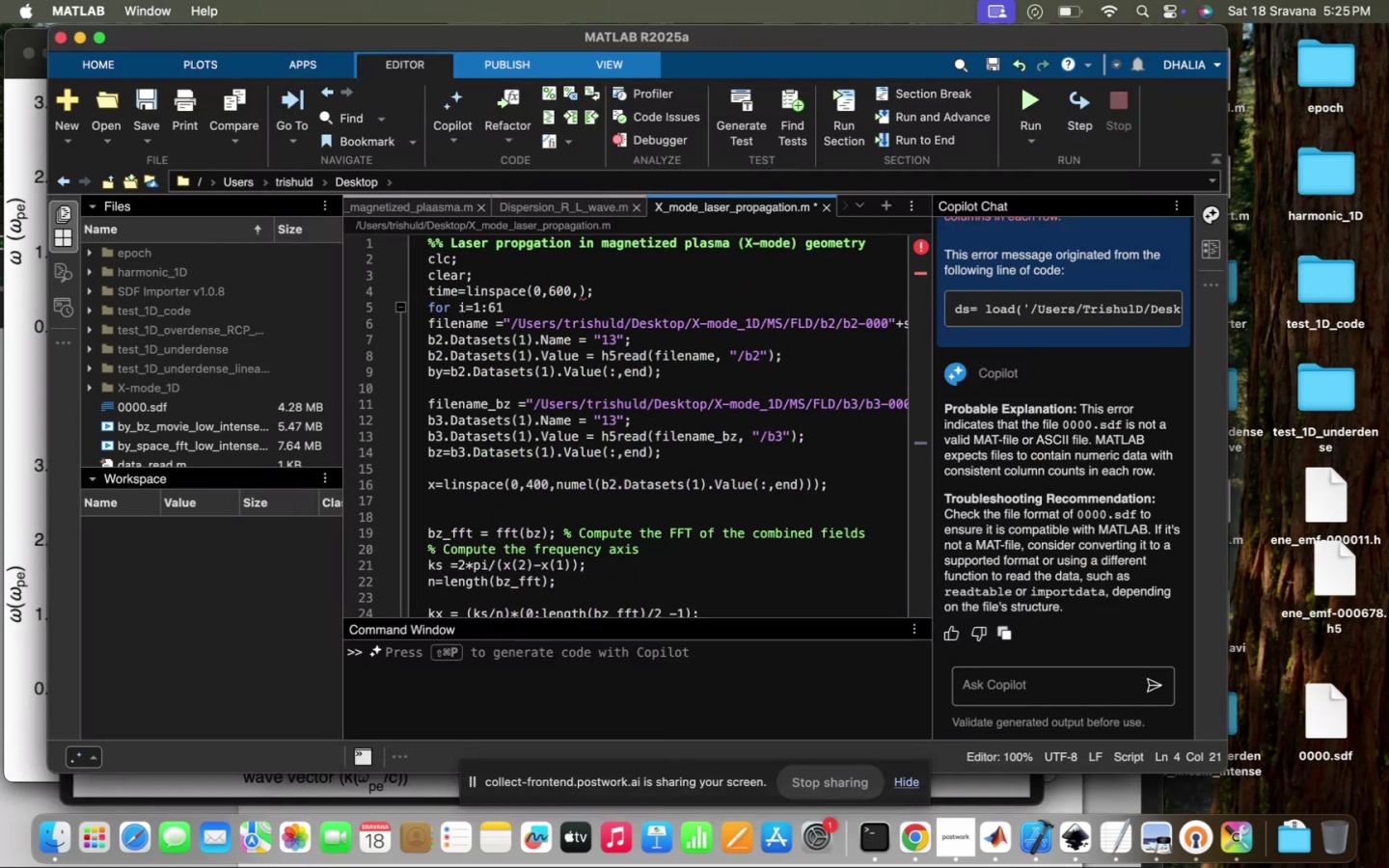 
type(601)
 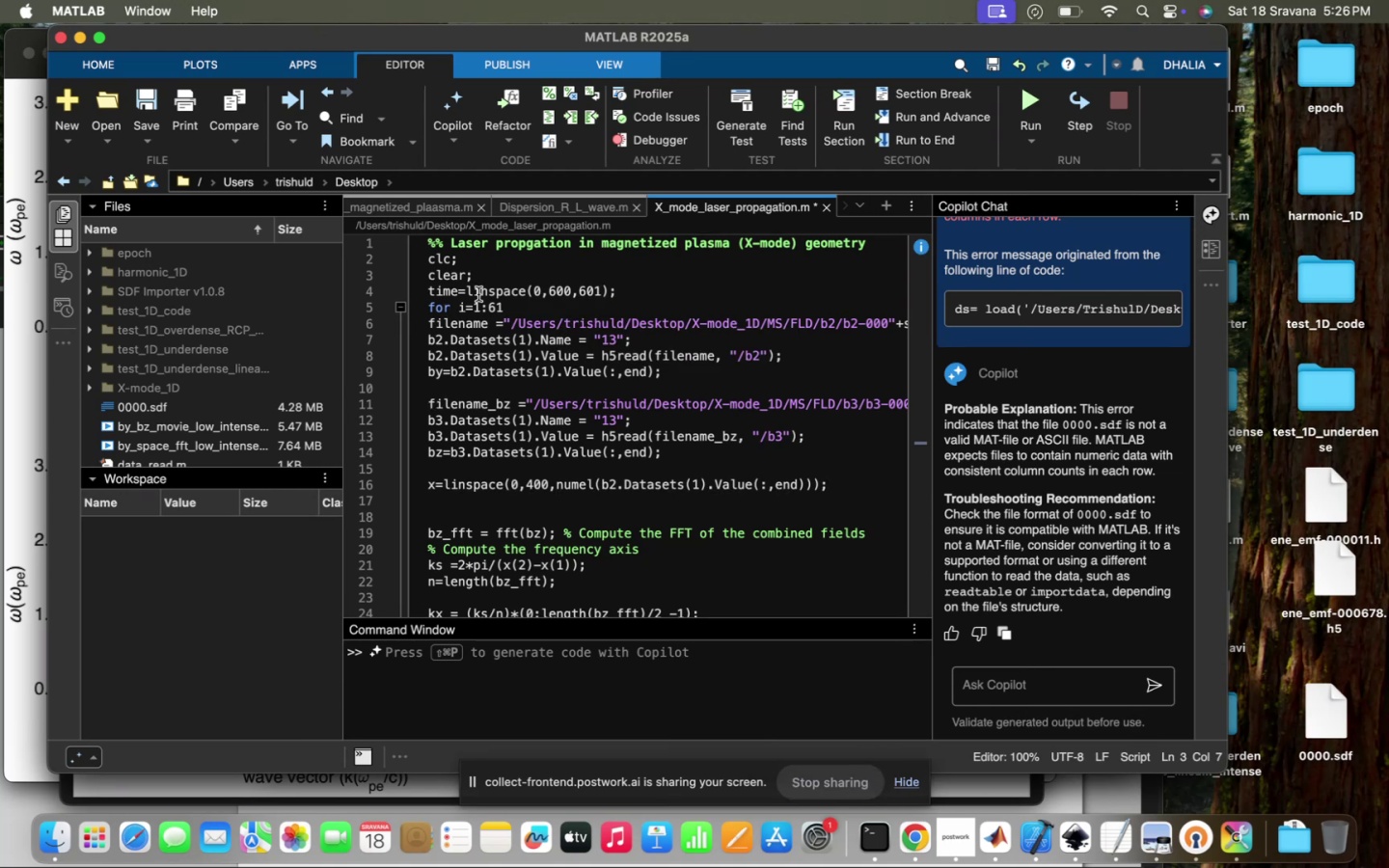 
left_click([496, 305])
 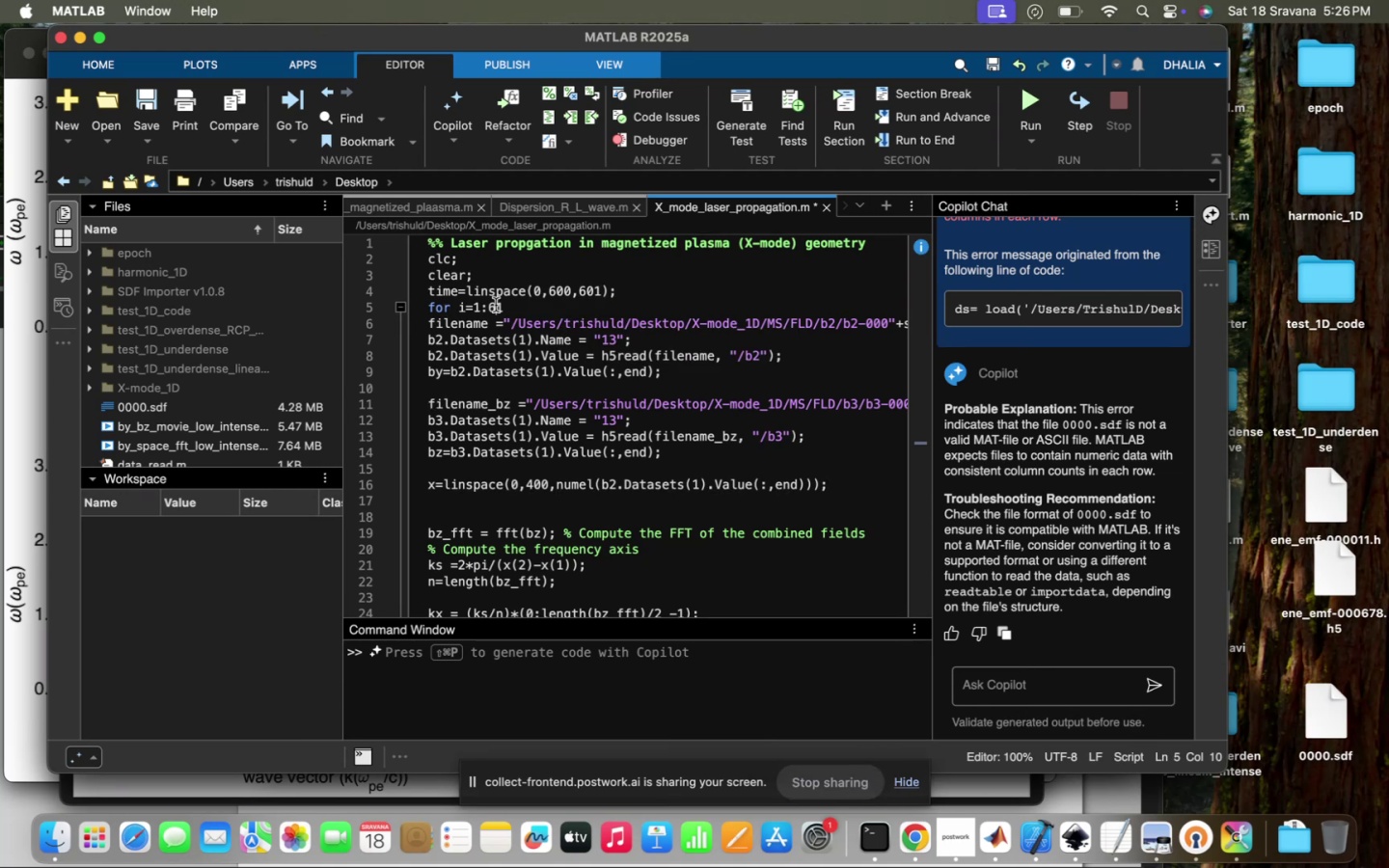 
key(0)
 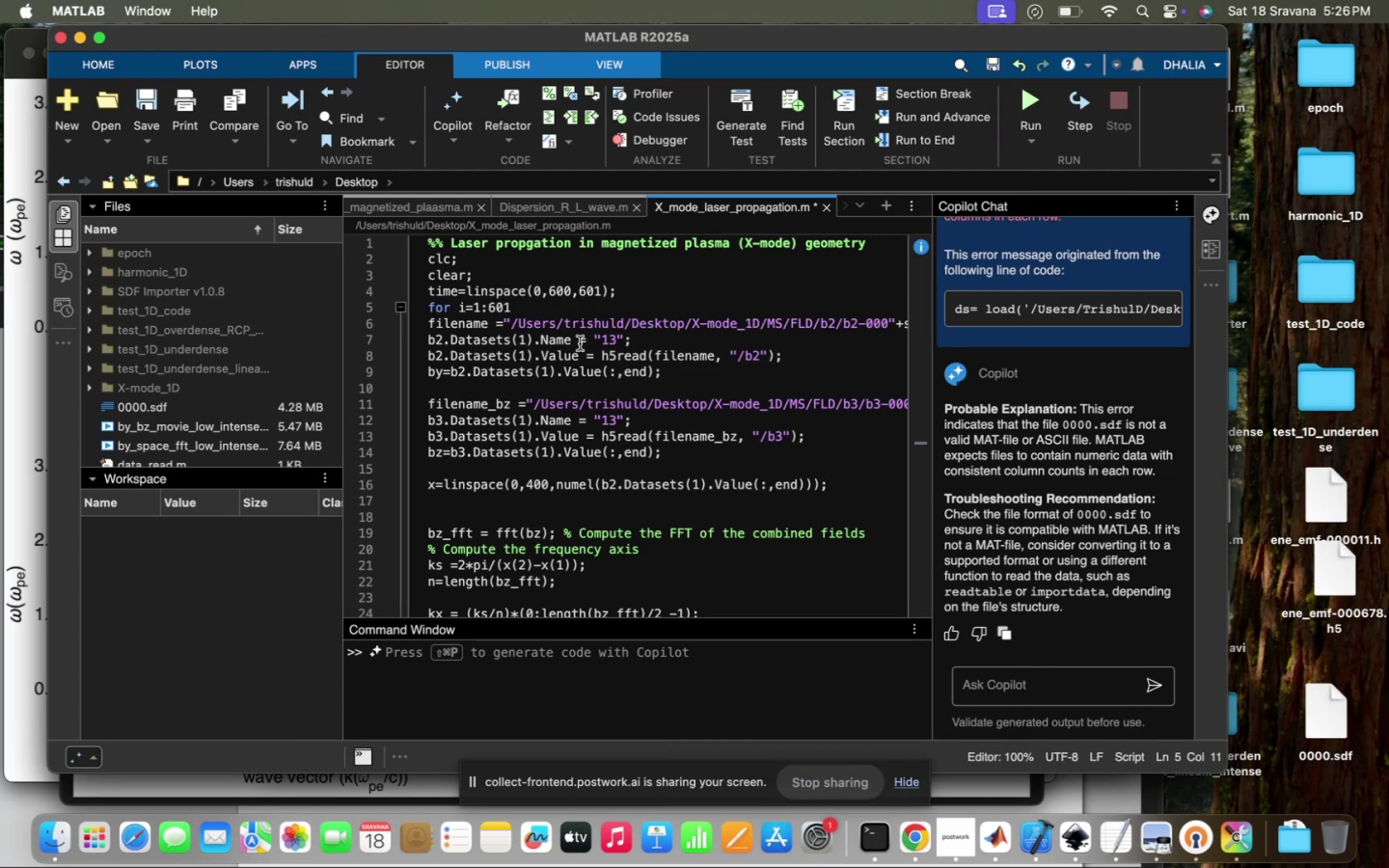 
scroll: coordinate [595, 391], scroll_direction: down, amount: 60.0
 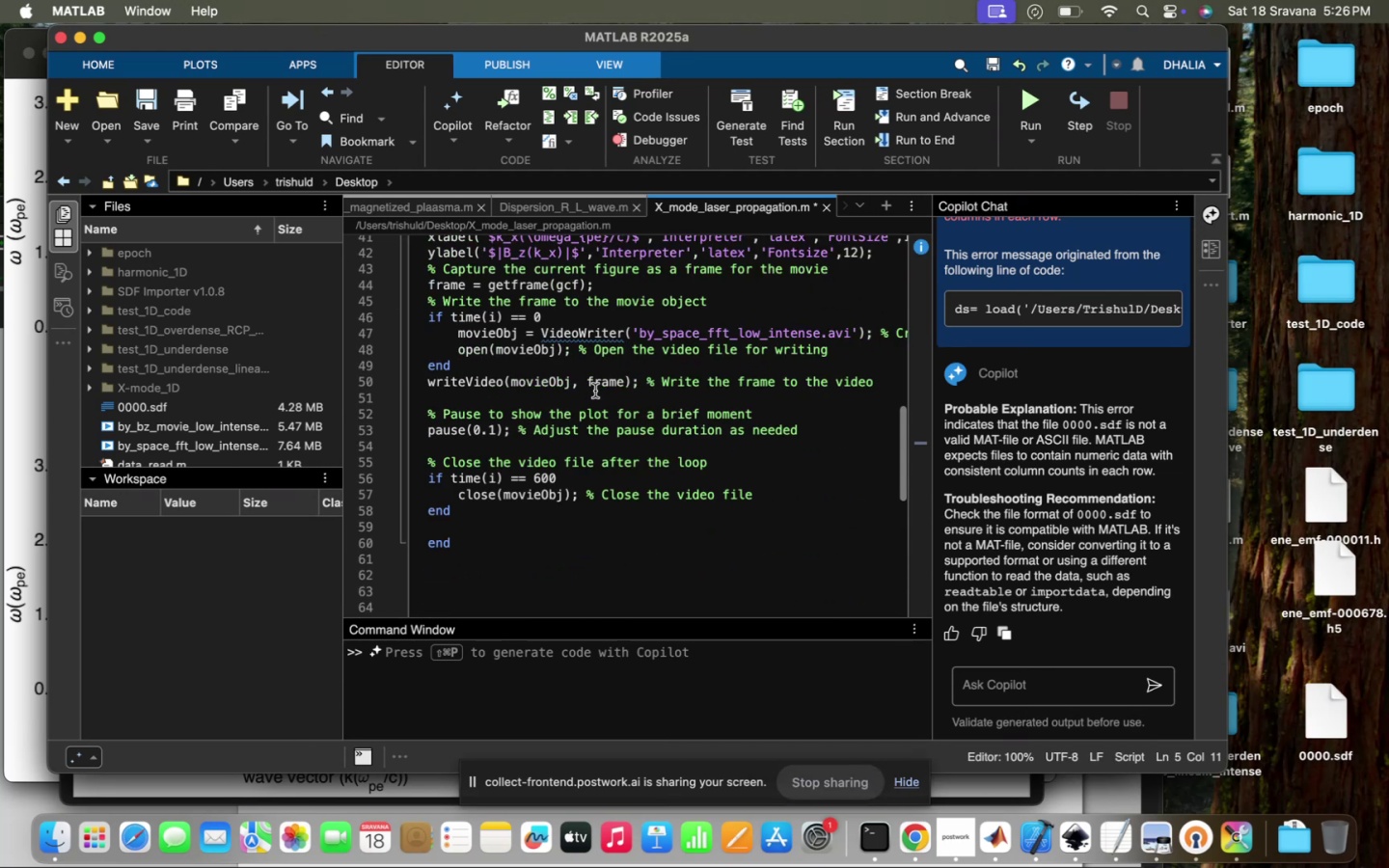 
scroll: coordinate [595, 391], scroll_direction: up, amount: 107.0
 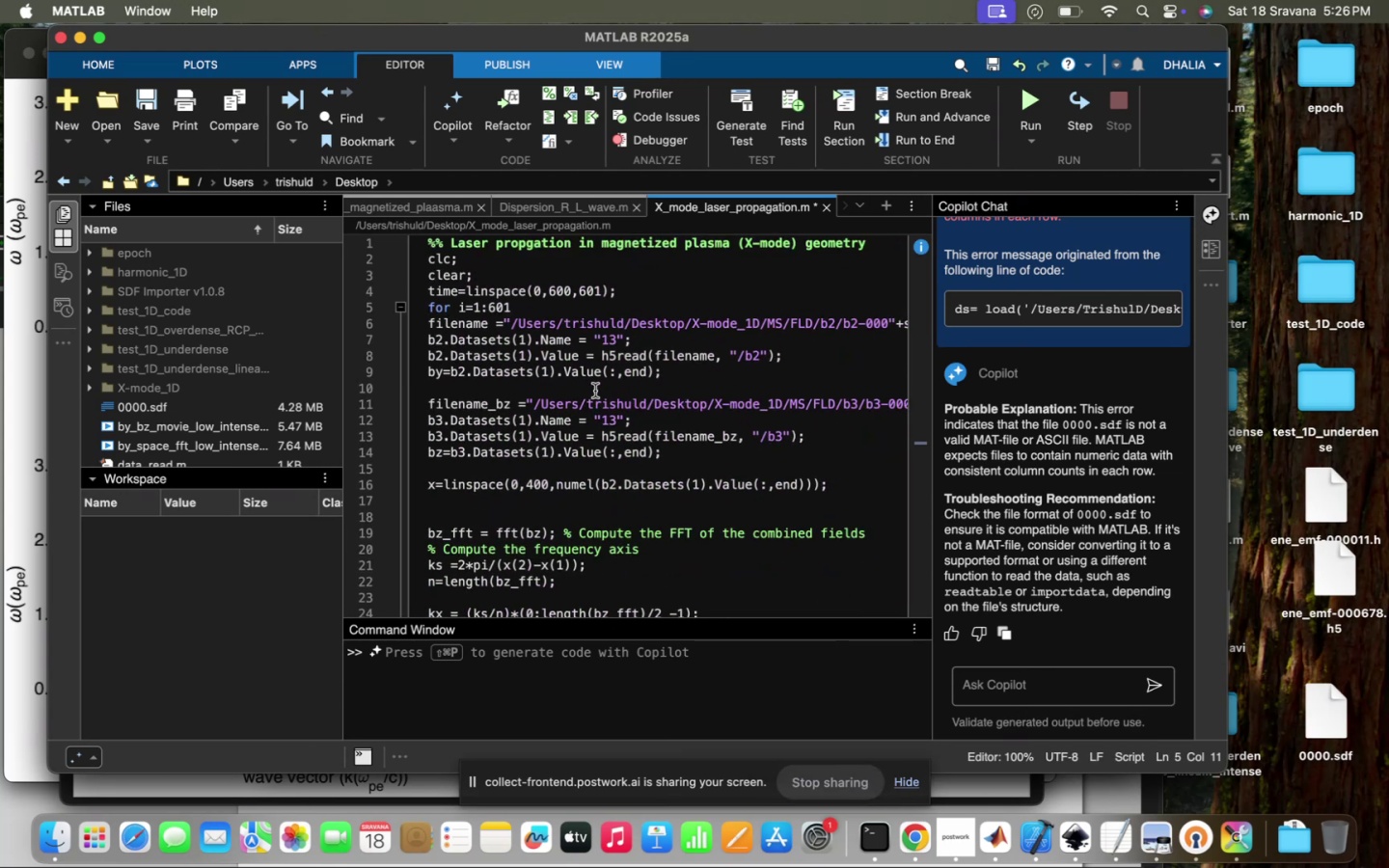 
scroll: coordinate [543, 459], scroll_direction: down, amount: 61.0
 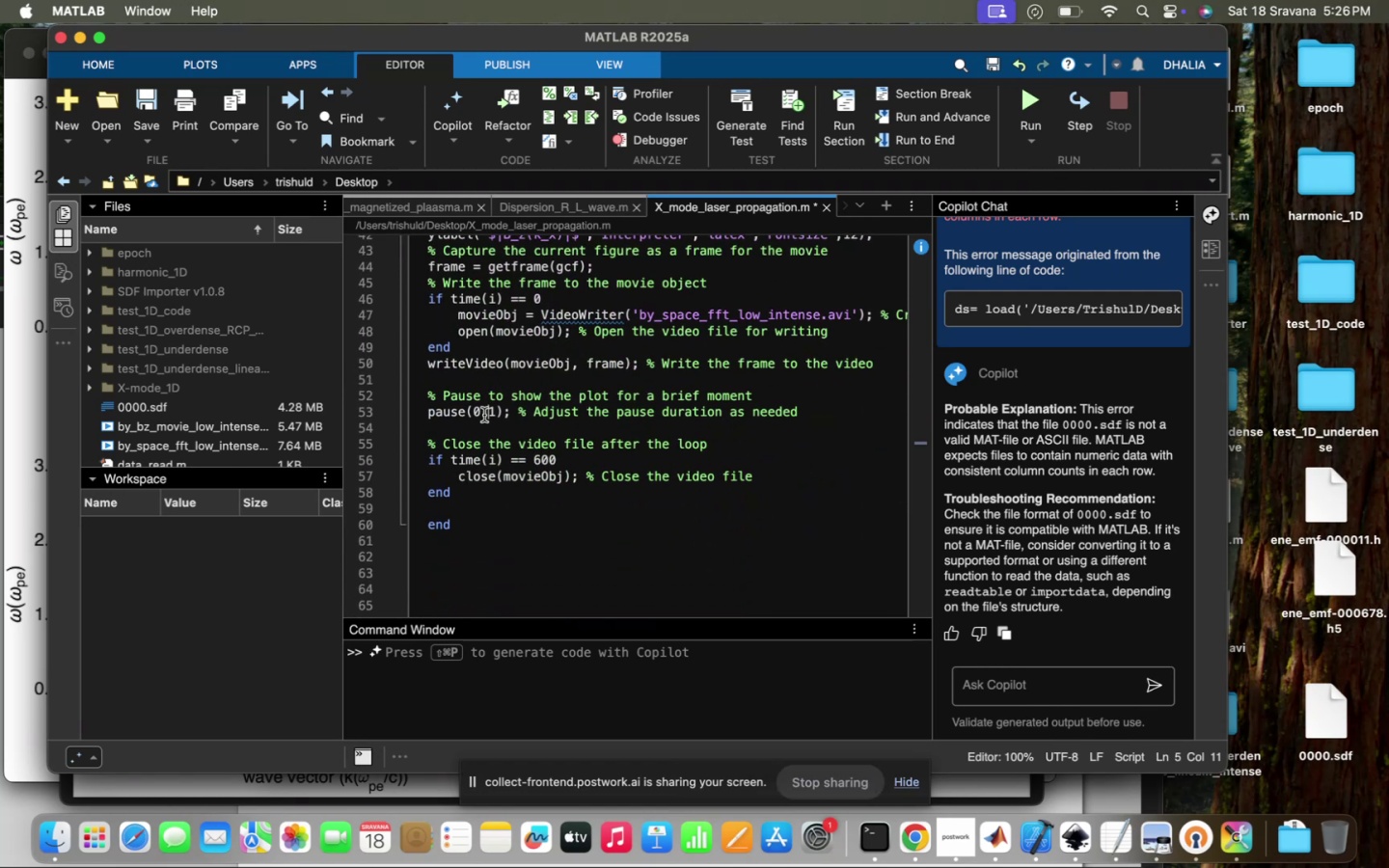 
key(Backspace)
 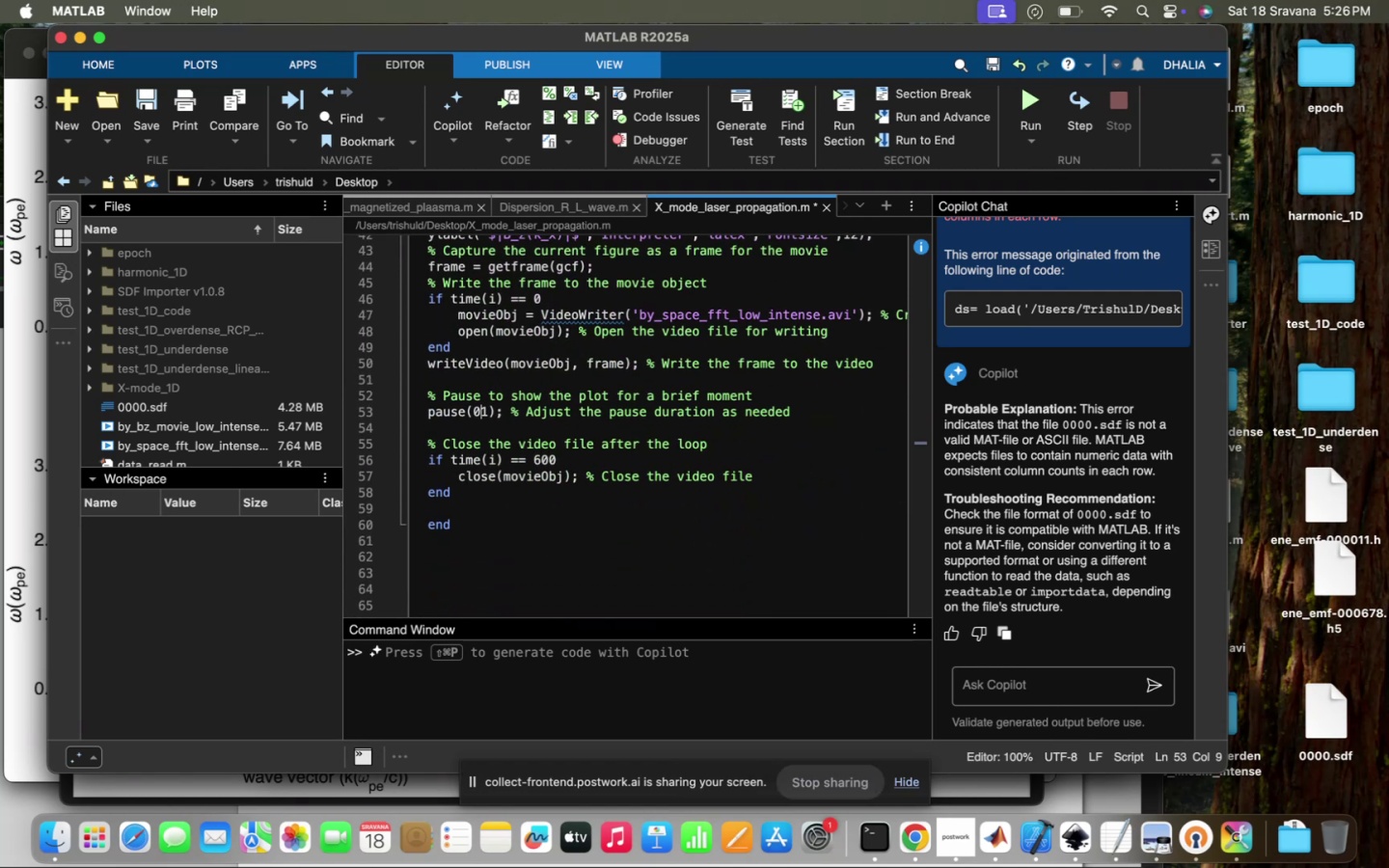 
key(Backspace)
 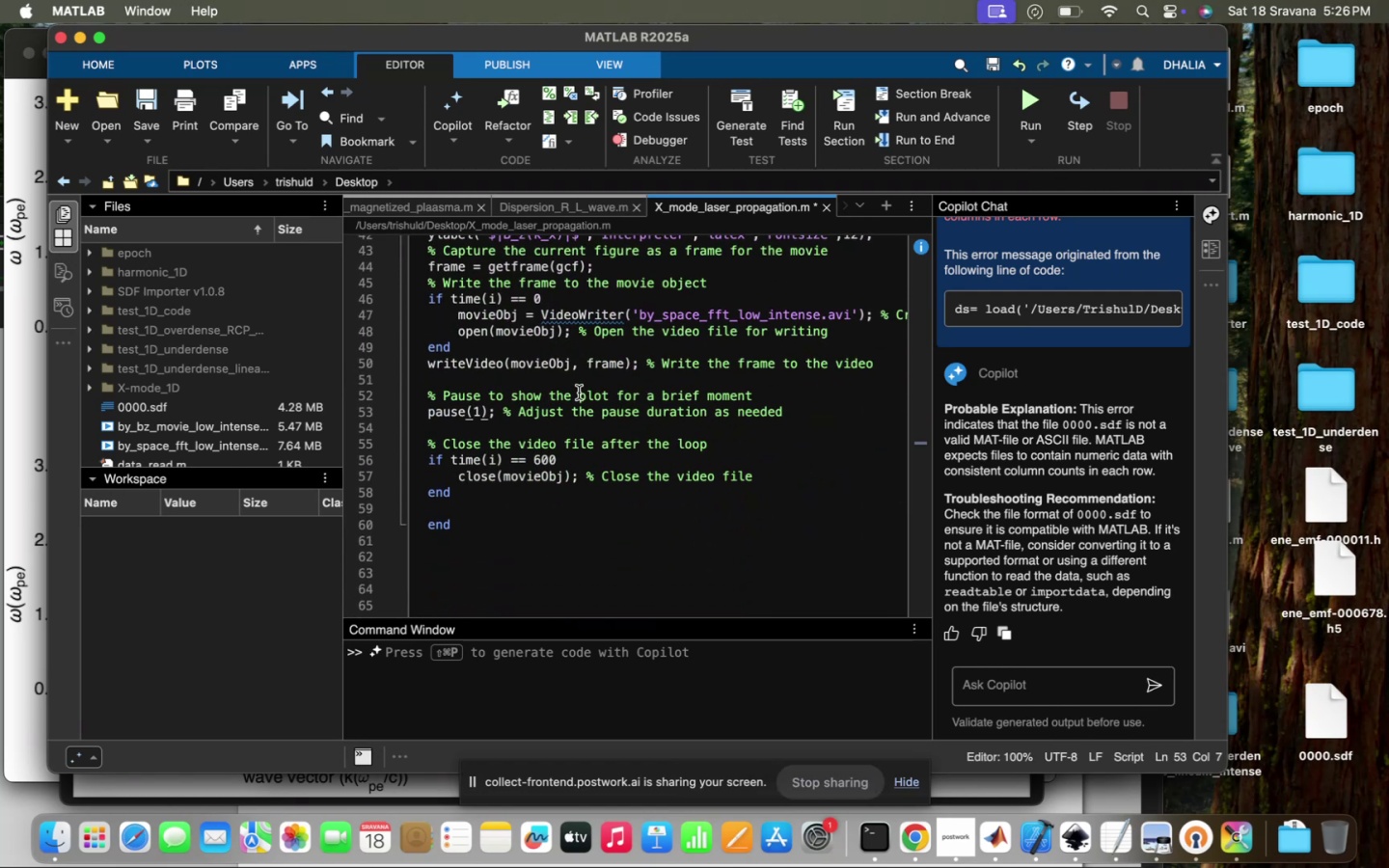 
left_click([600, 403])
 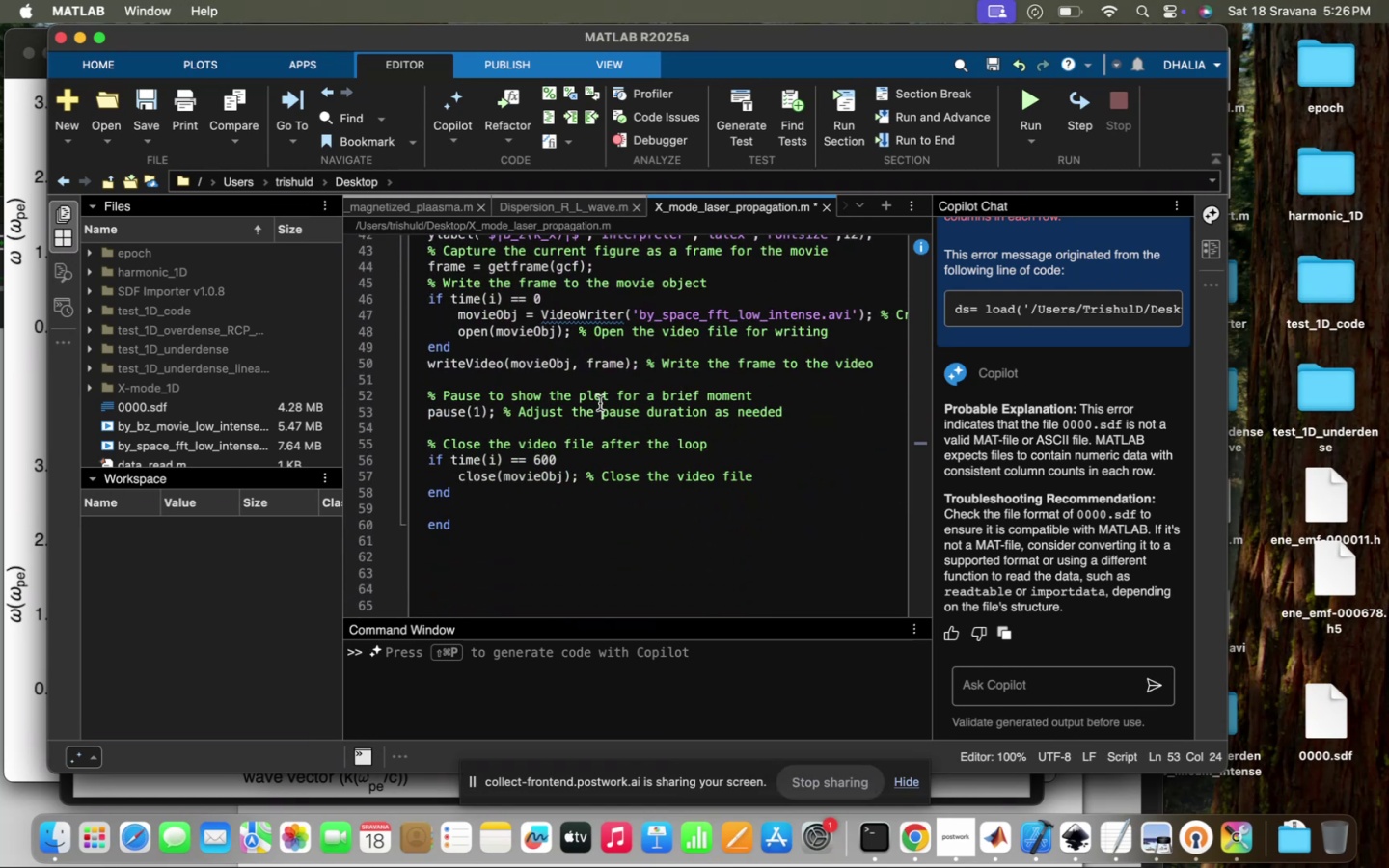 
scroll: coordinate [600, 403], scroll_direction: down, amount: 6.0
 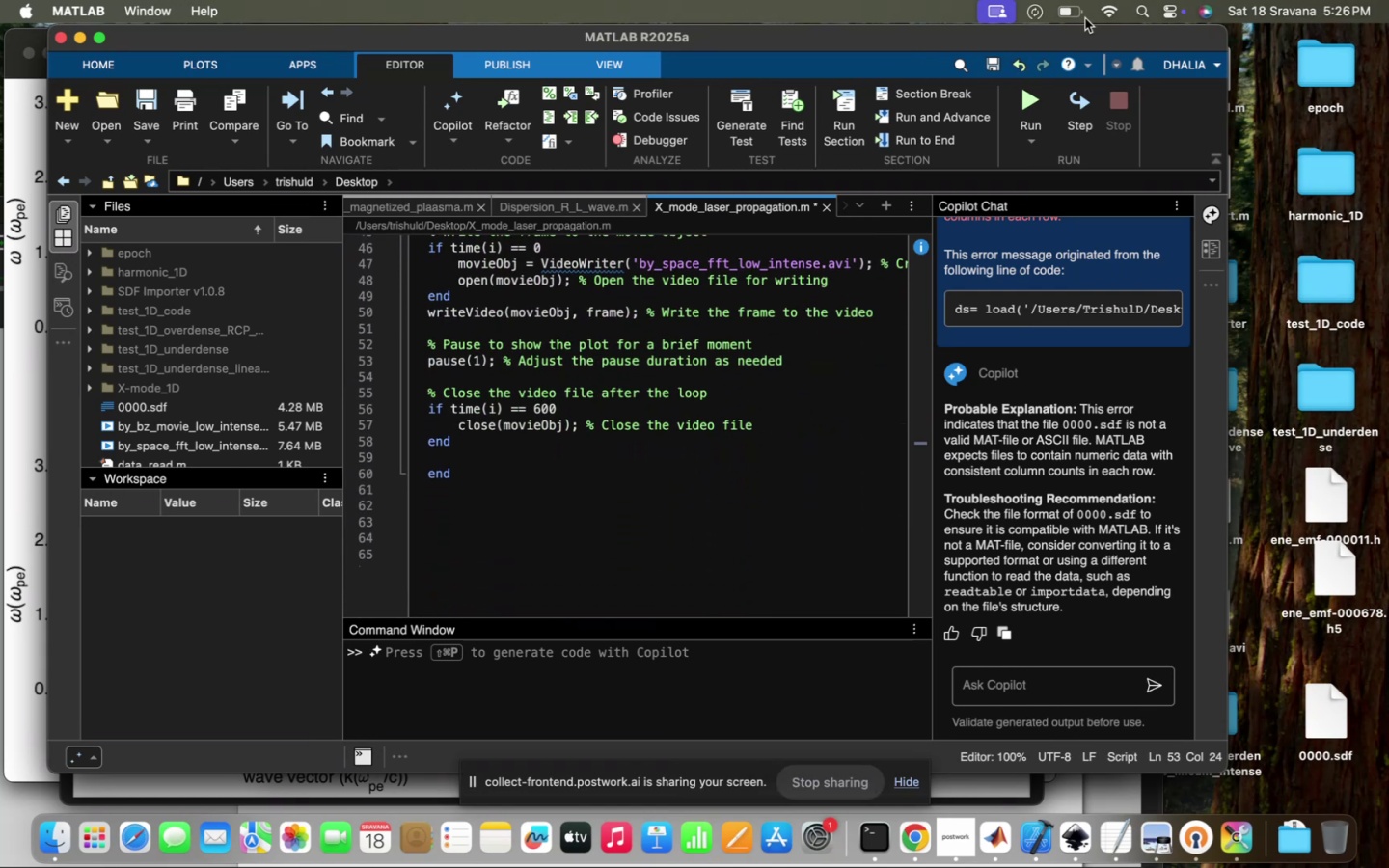 
left_click([1031, 96])
 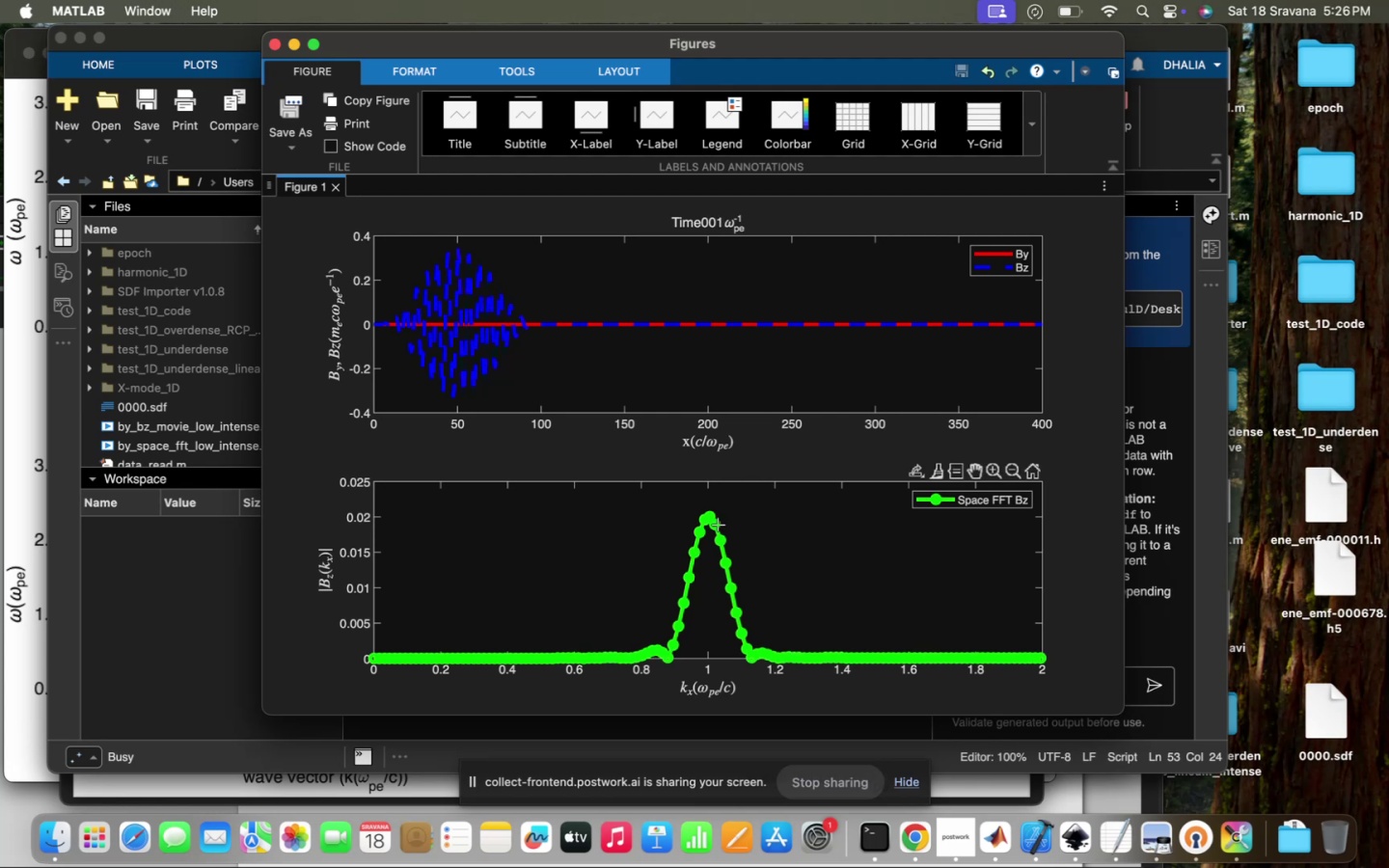 
left_click([708, 512])
 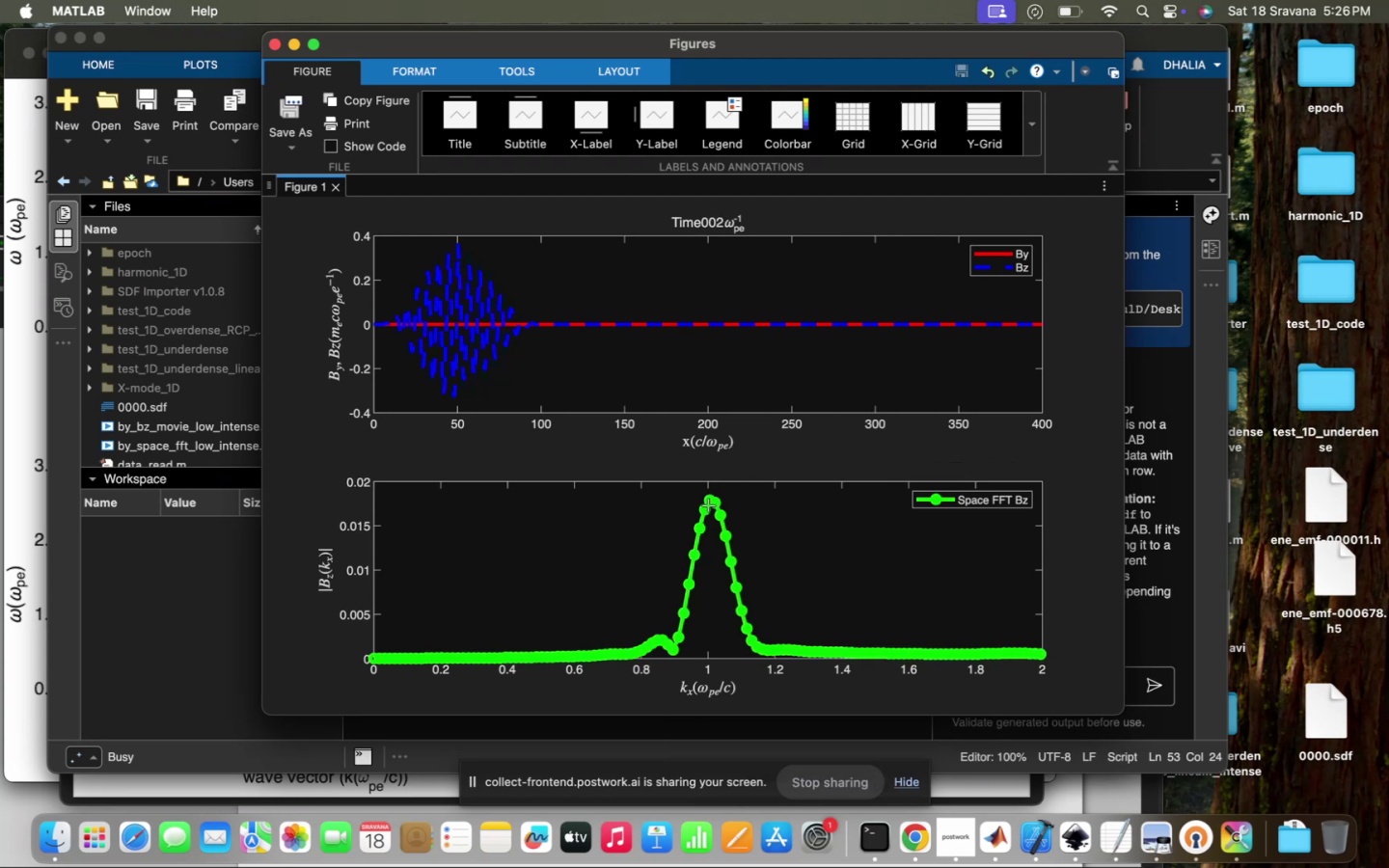 
left_click([710, 496])
 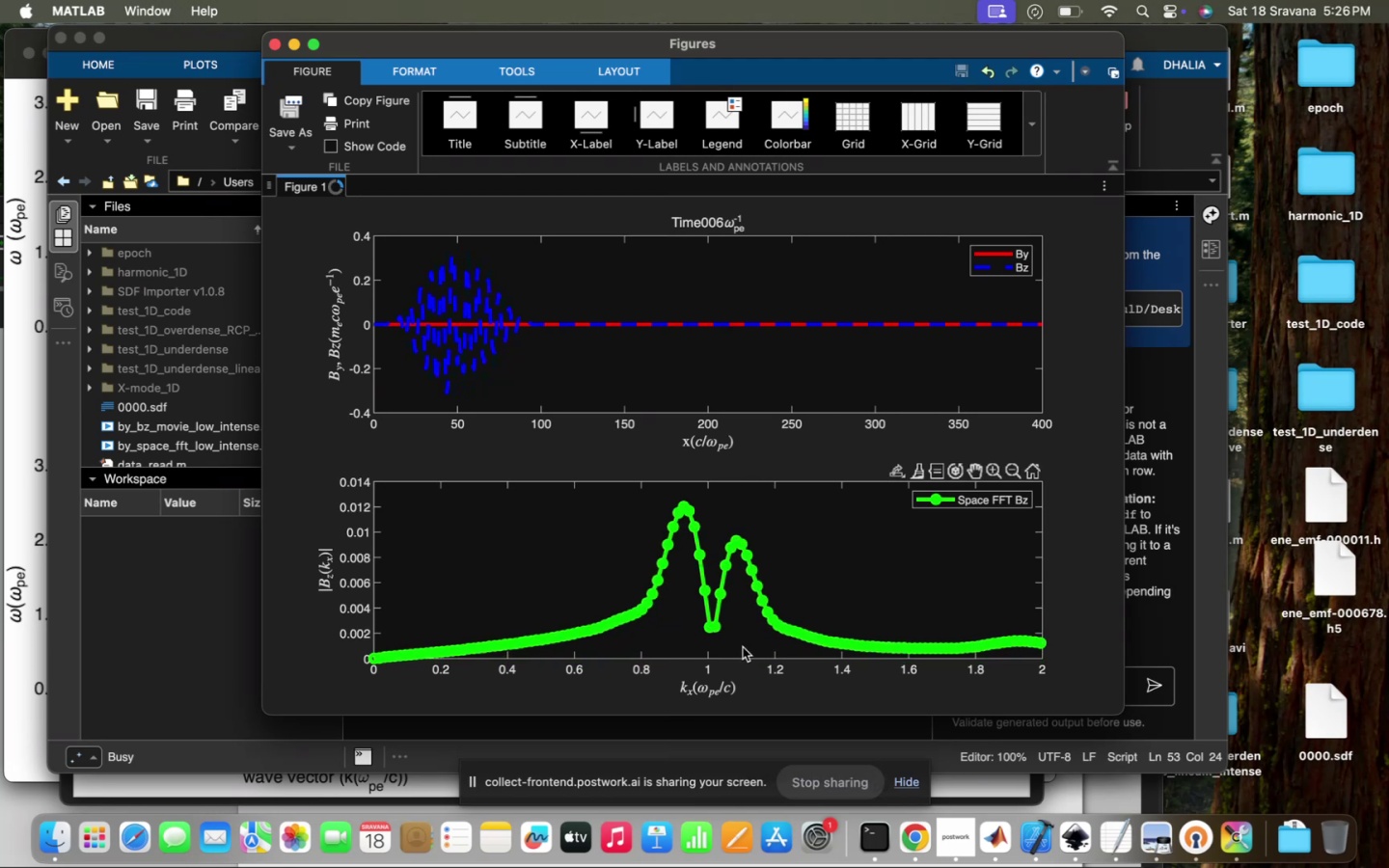 
wait(8.9)
 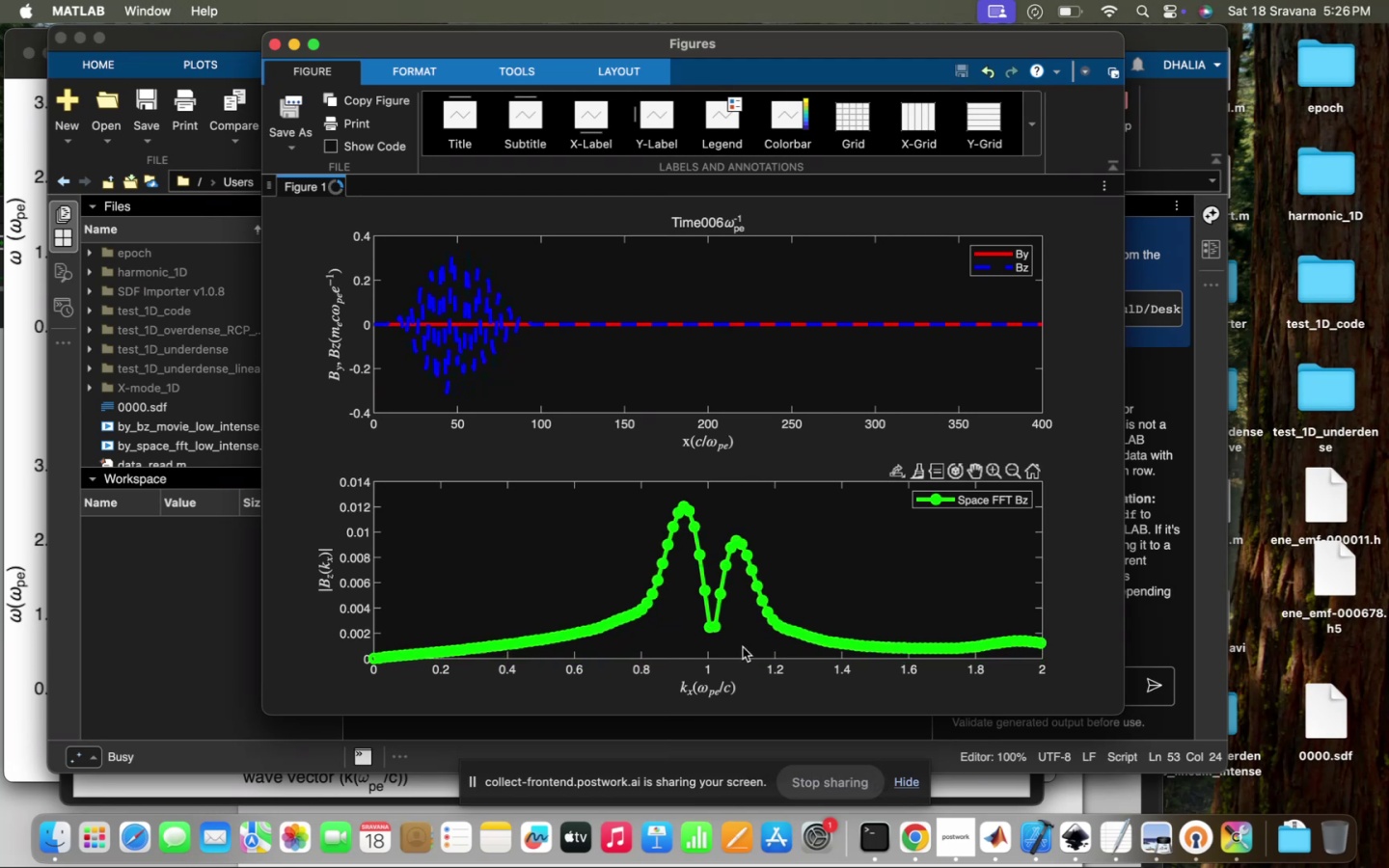 
left_click([690, 484])
 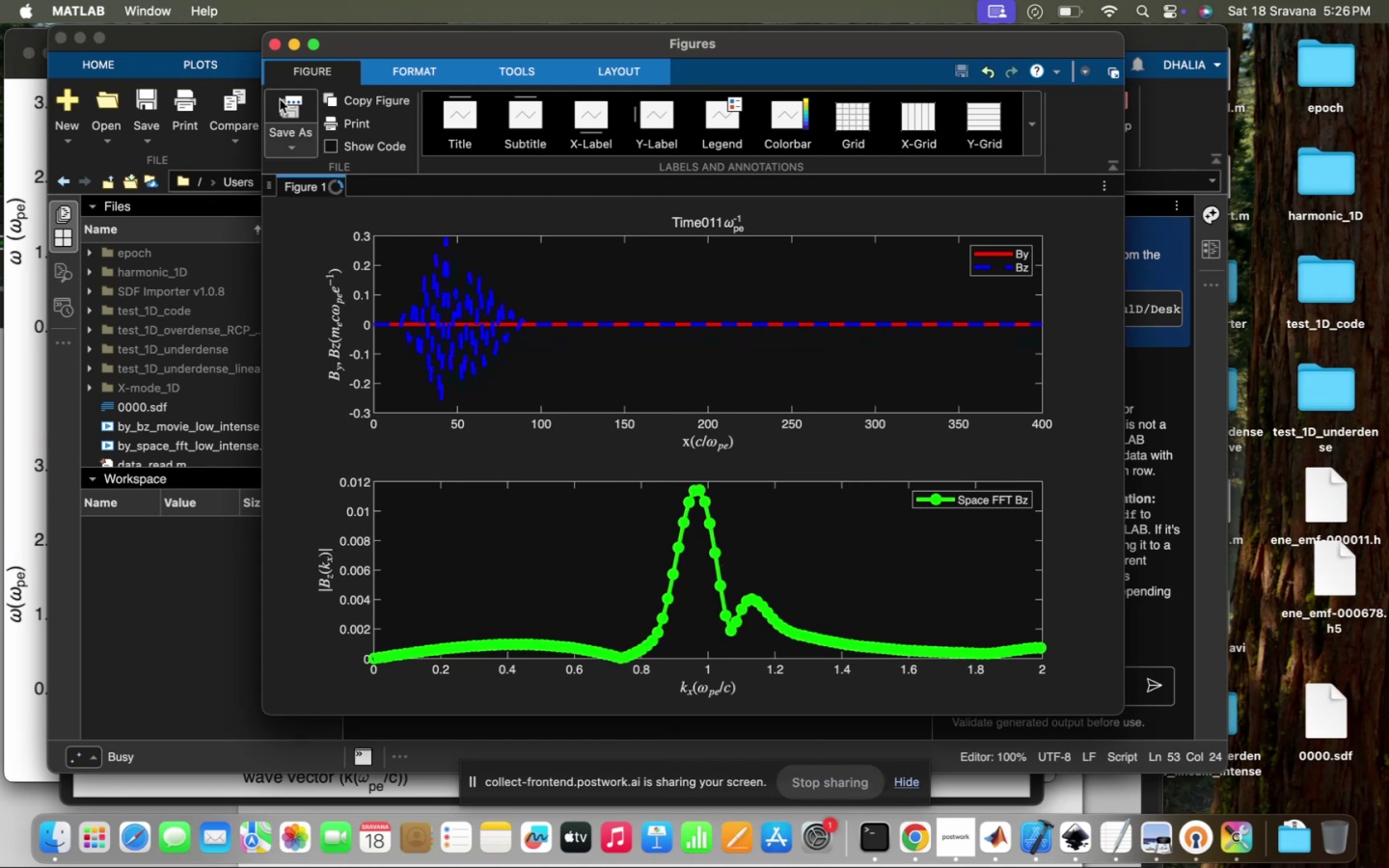 
left_click([269, 36])
 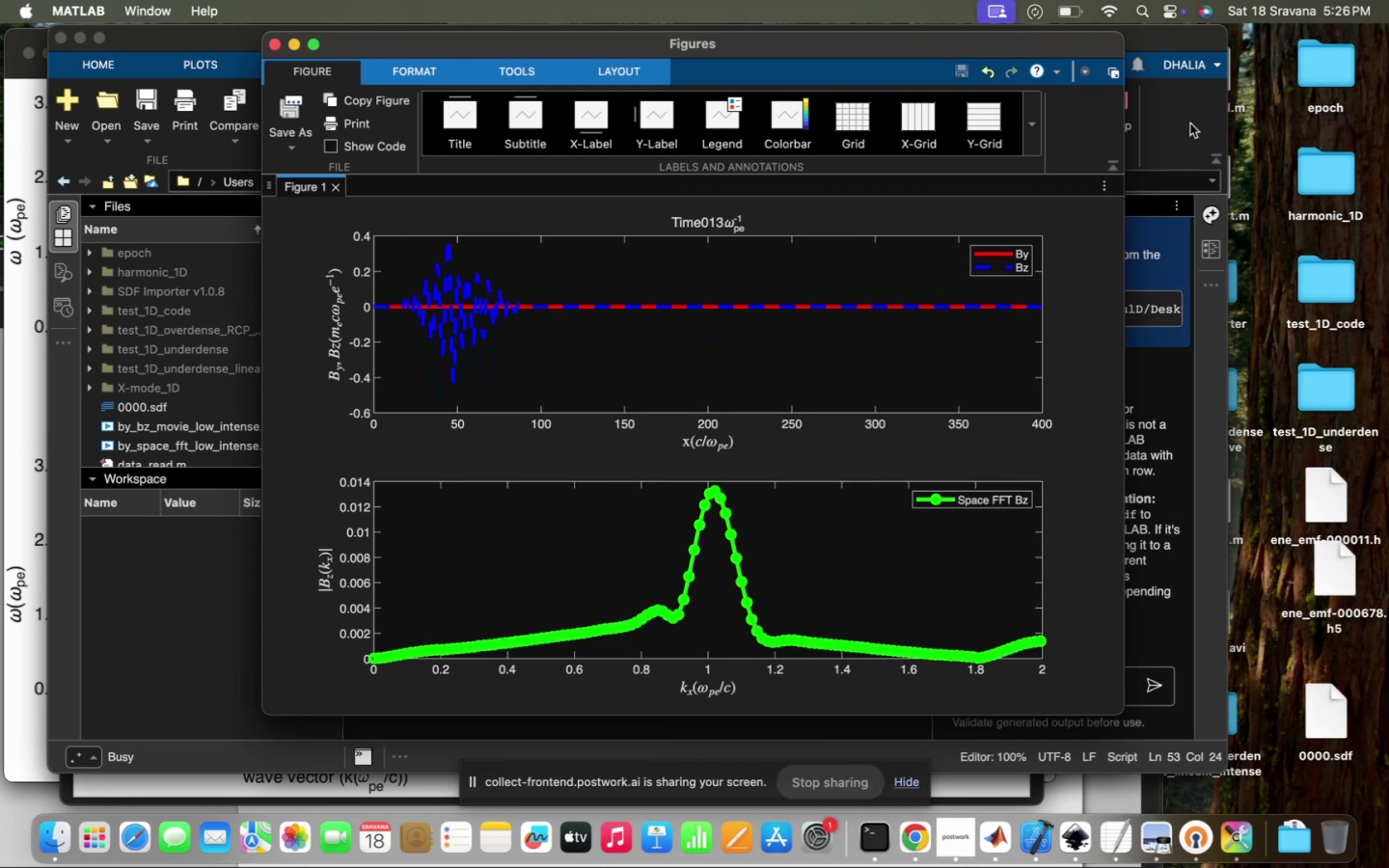 
left_click([1190, 123])
 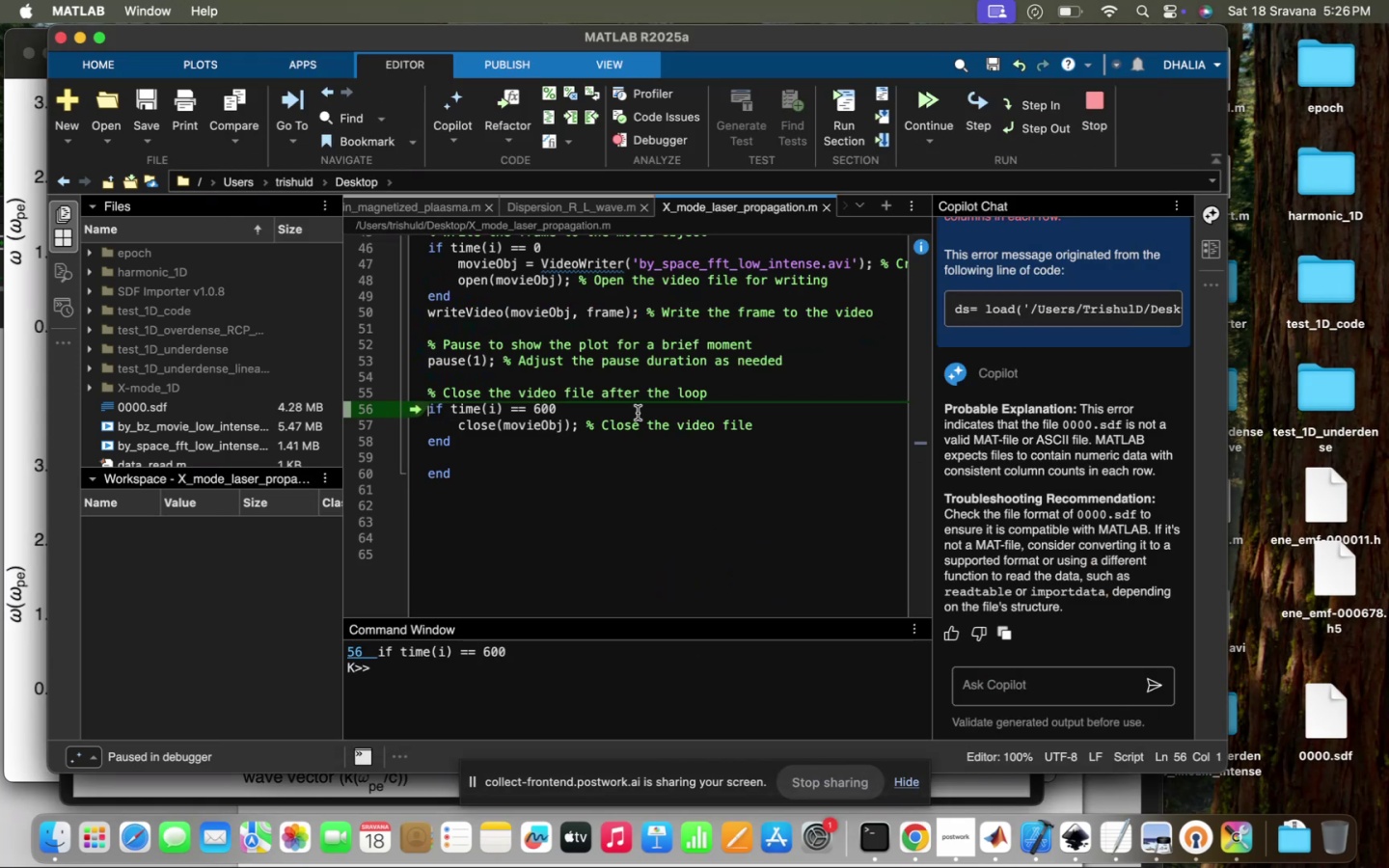 
left_click([1085, 121])
 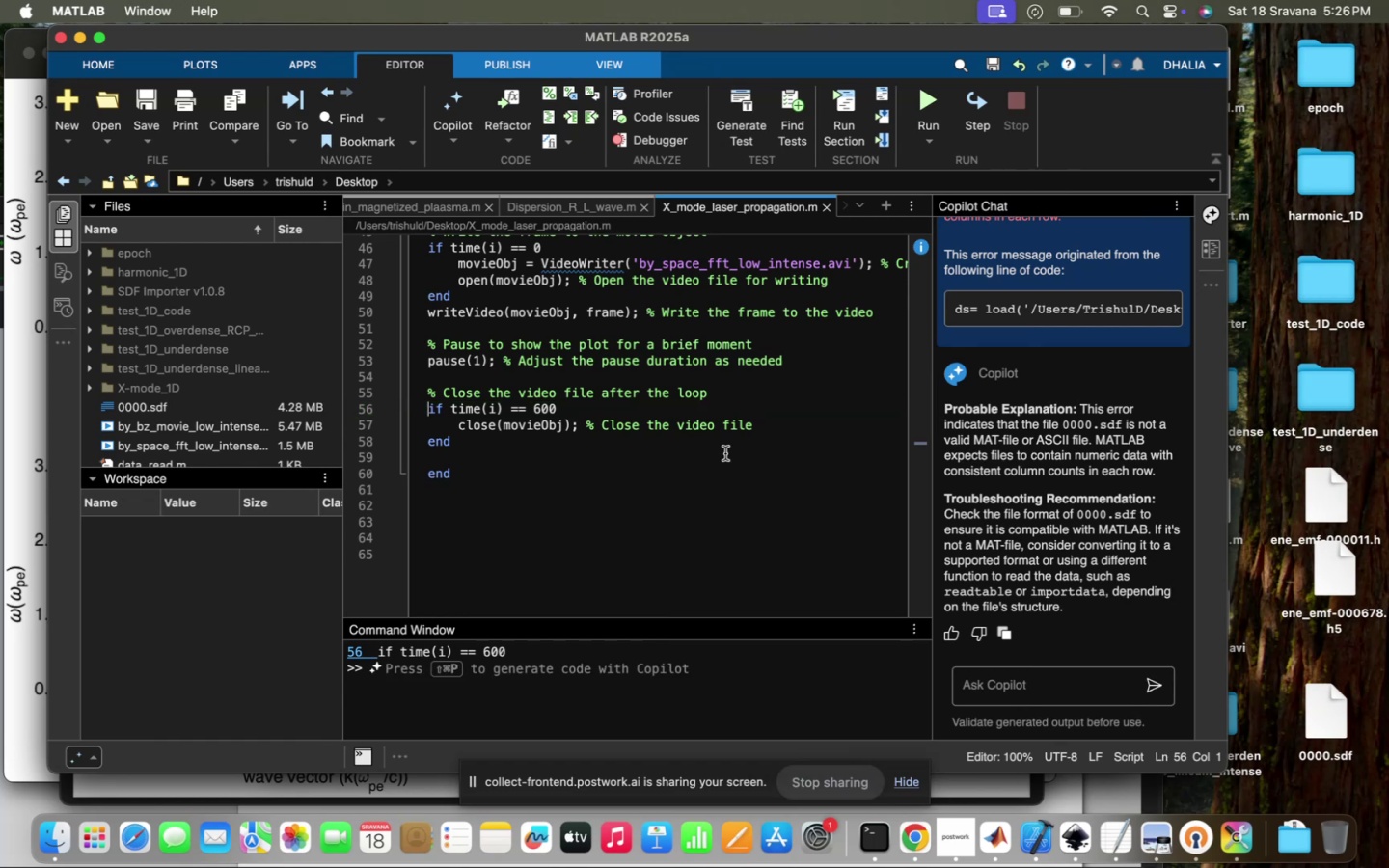 
scroll: coordinate [717, 466], scroll_direction: up, amount: 51.0
 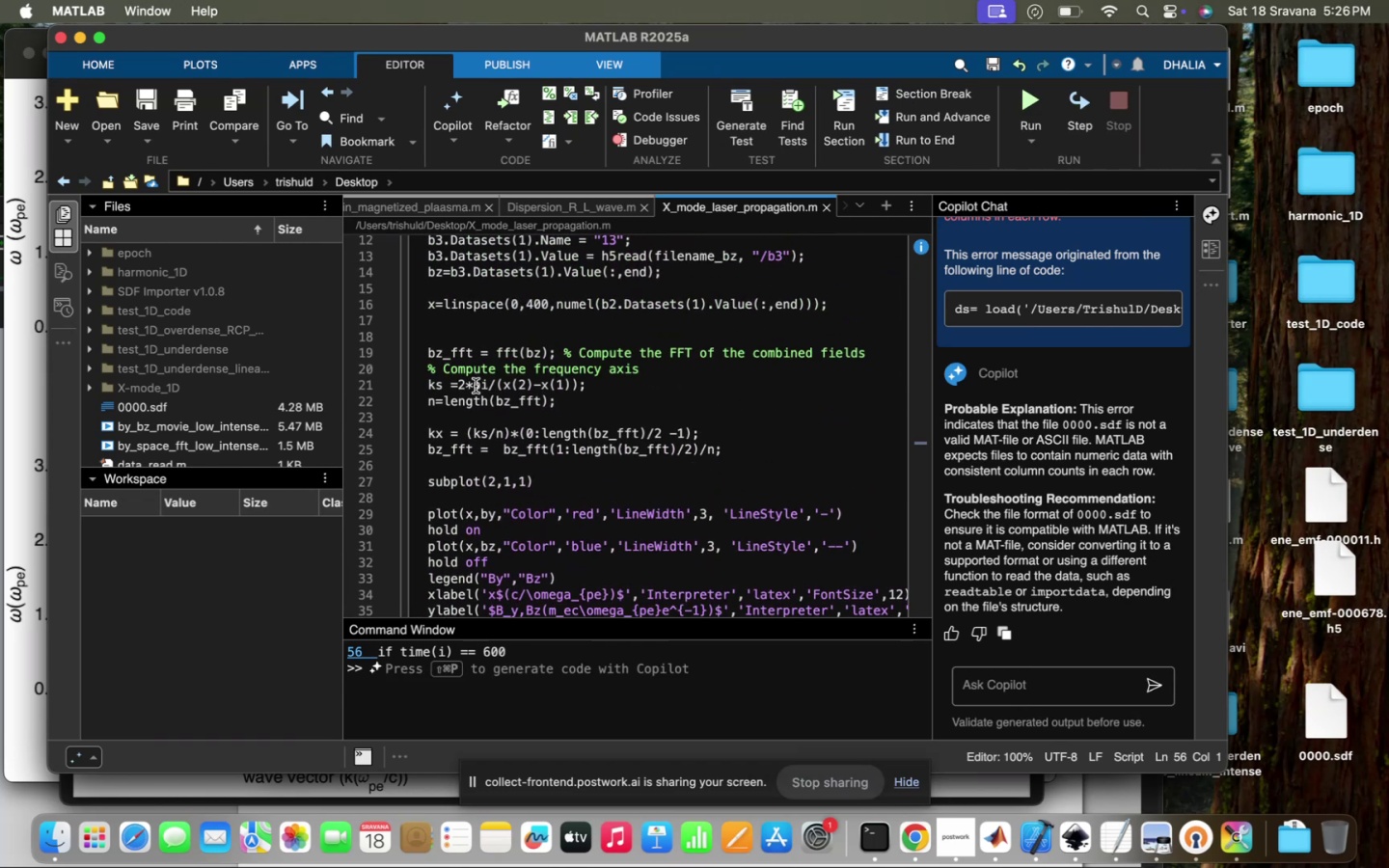 
key(Backspace)
 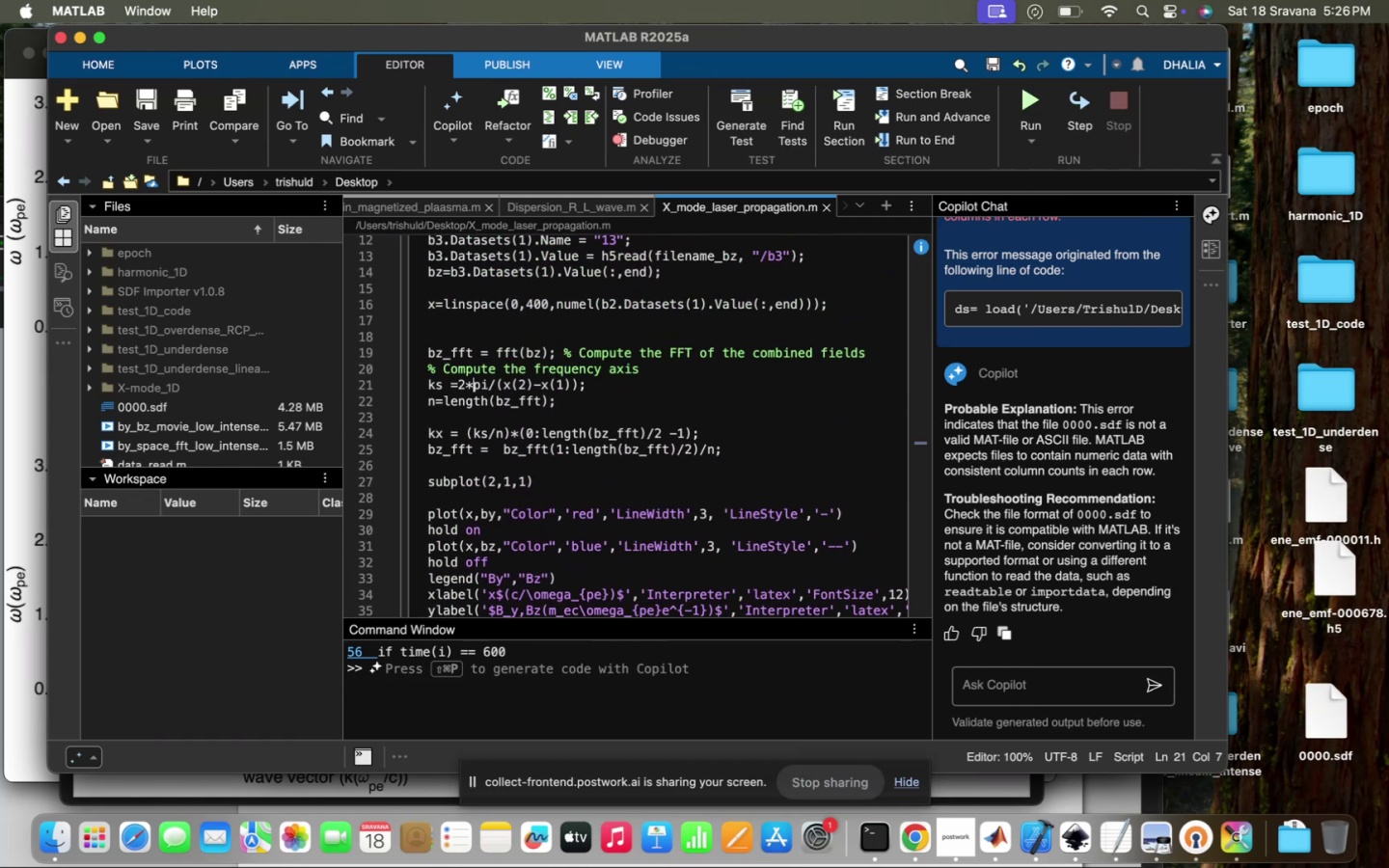 
key(Backspace)
 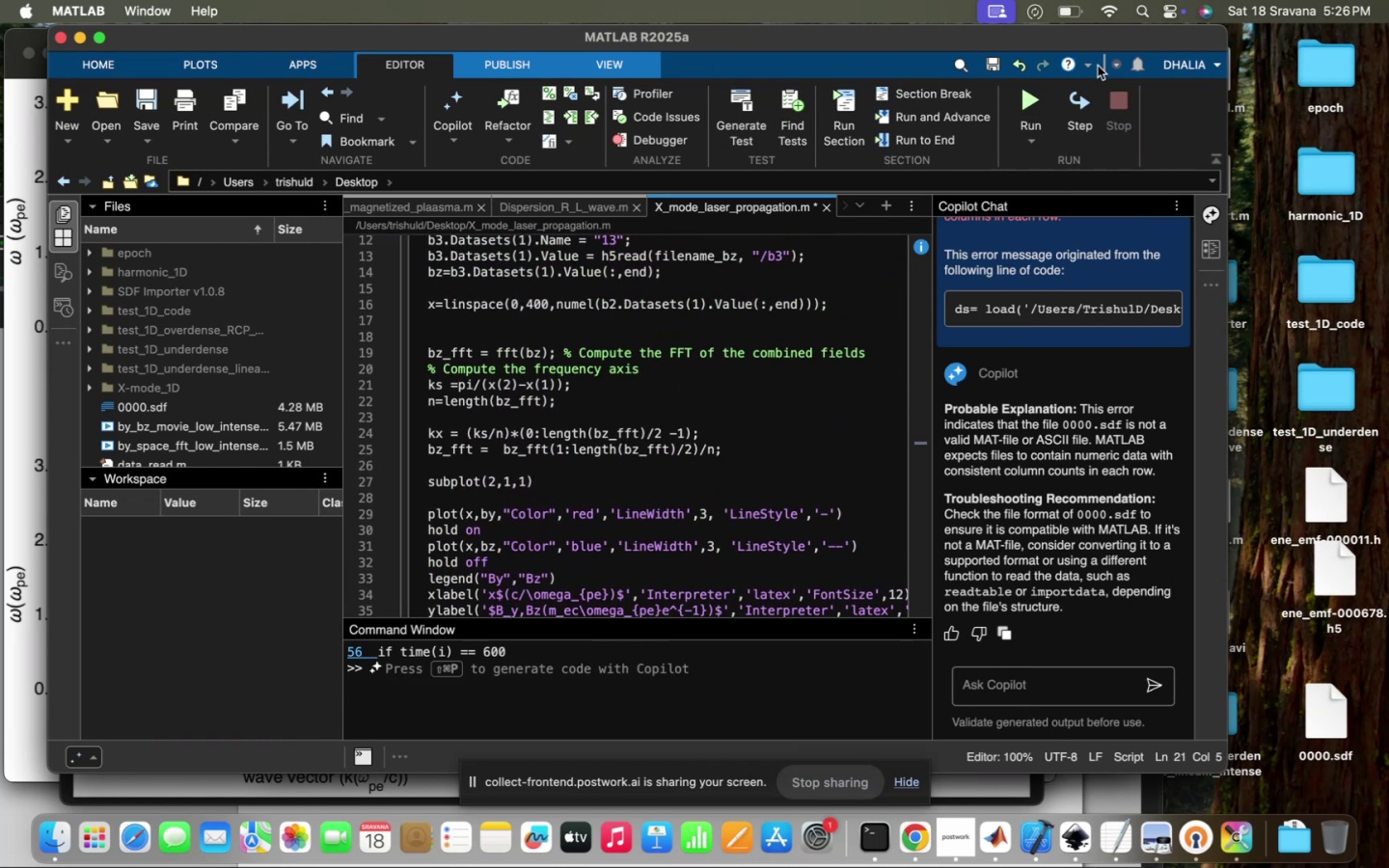 
left_click([1053, 74])
 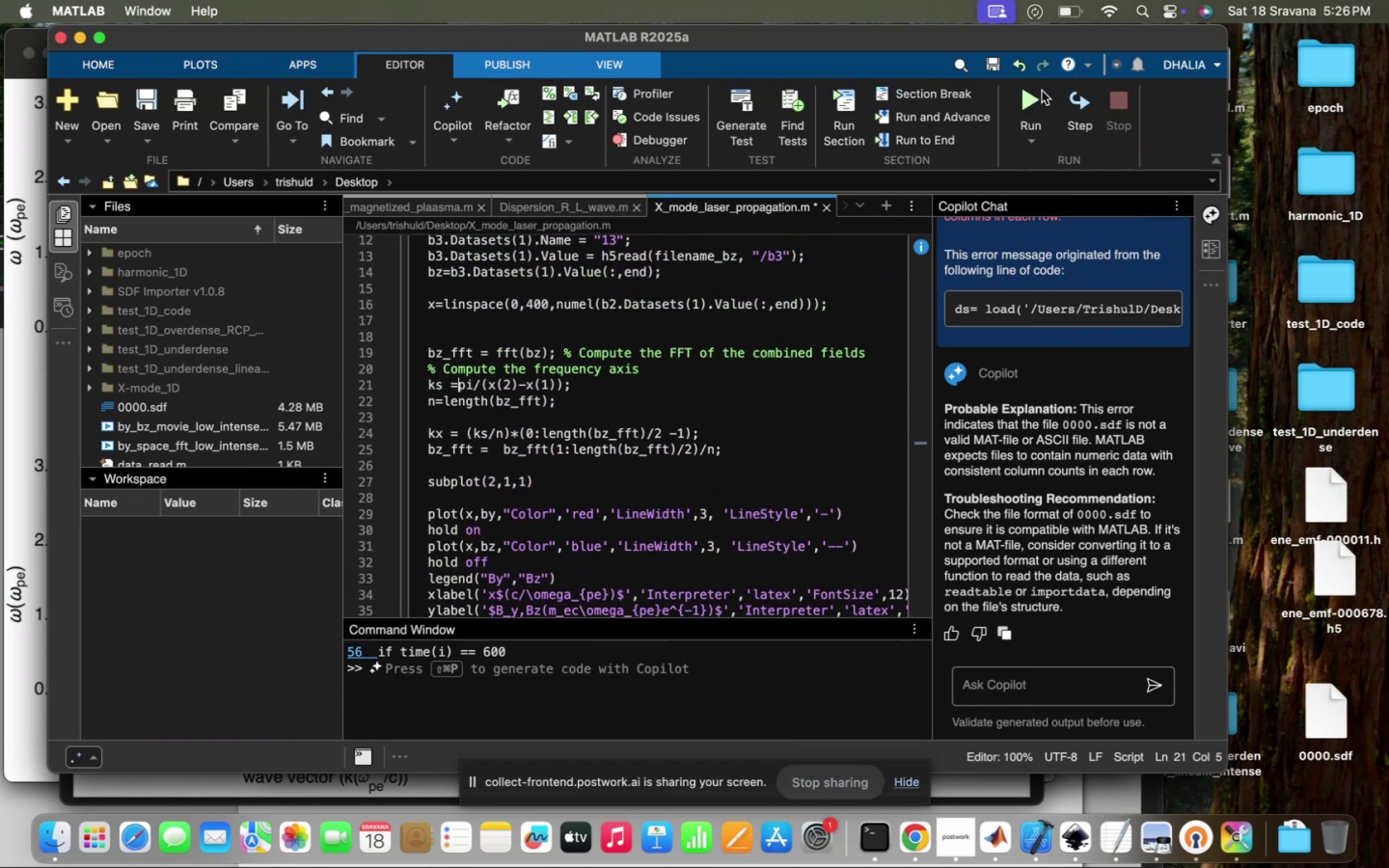 
left_click([1037, 95])
 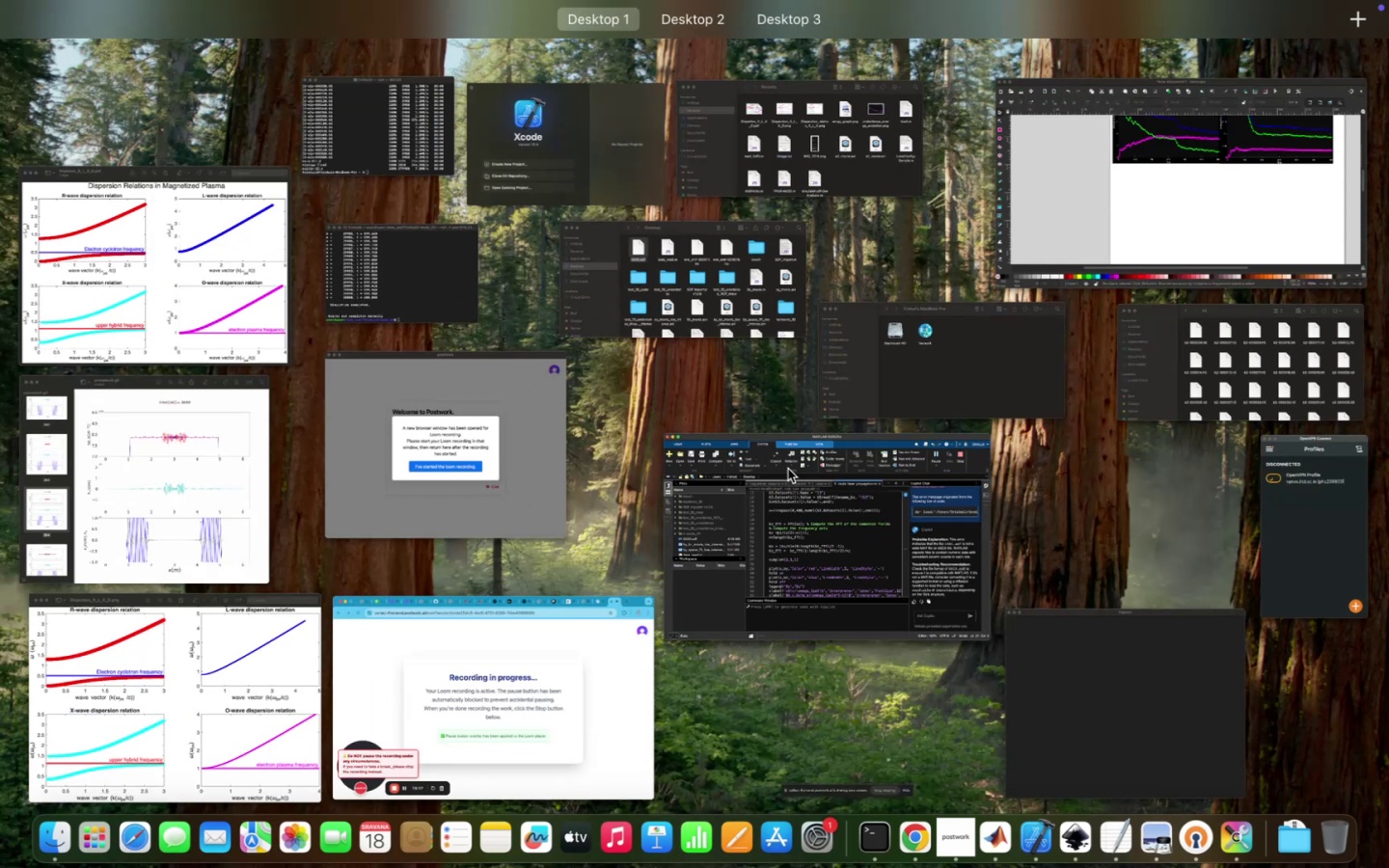 
left_click([1131, 713])
 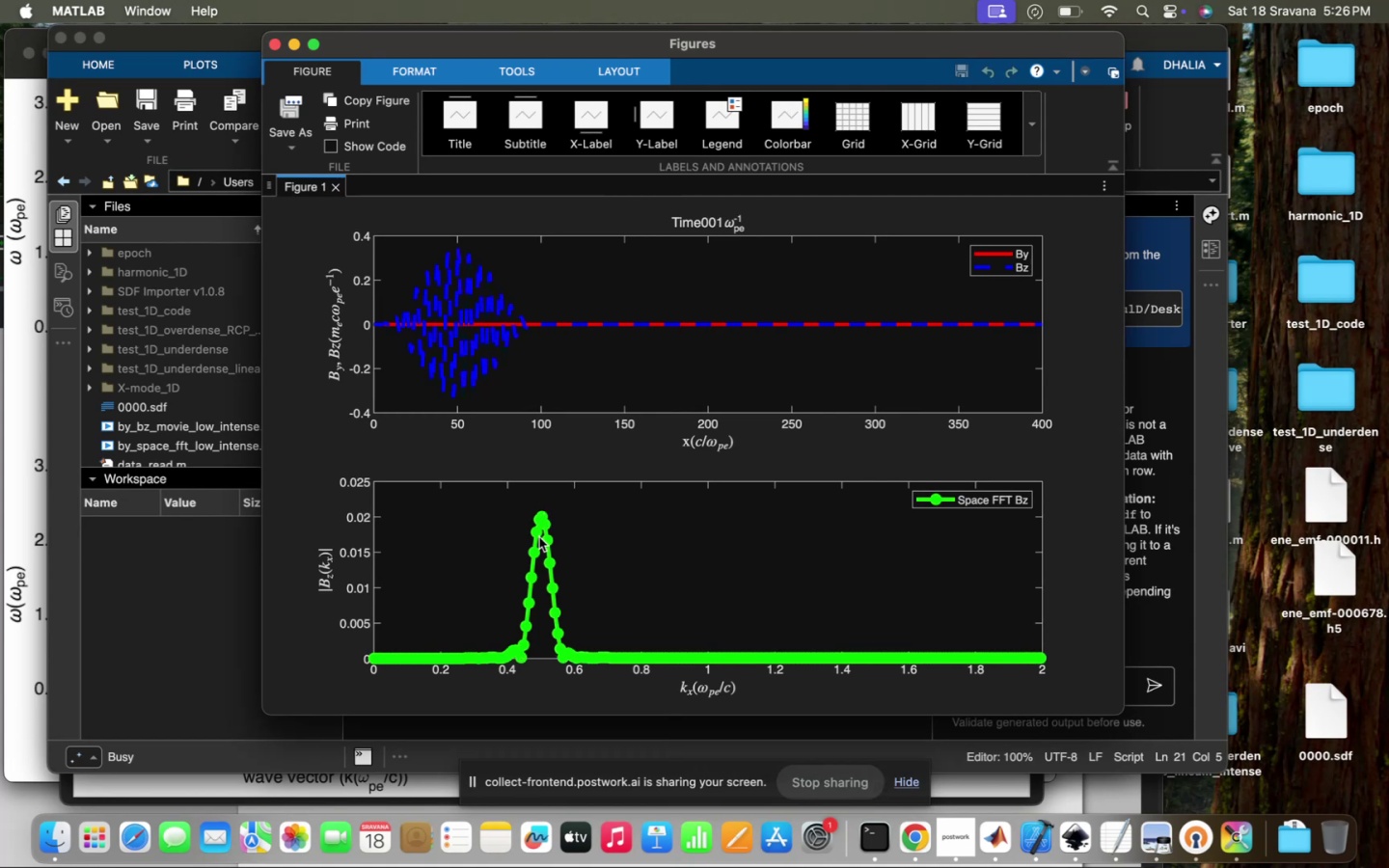 
left_click([542, 512])
 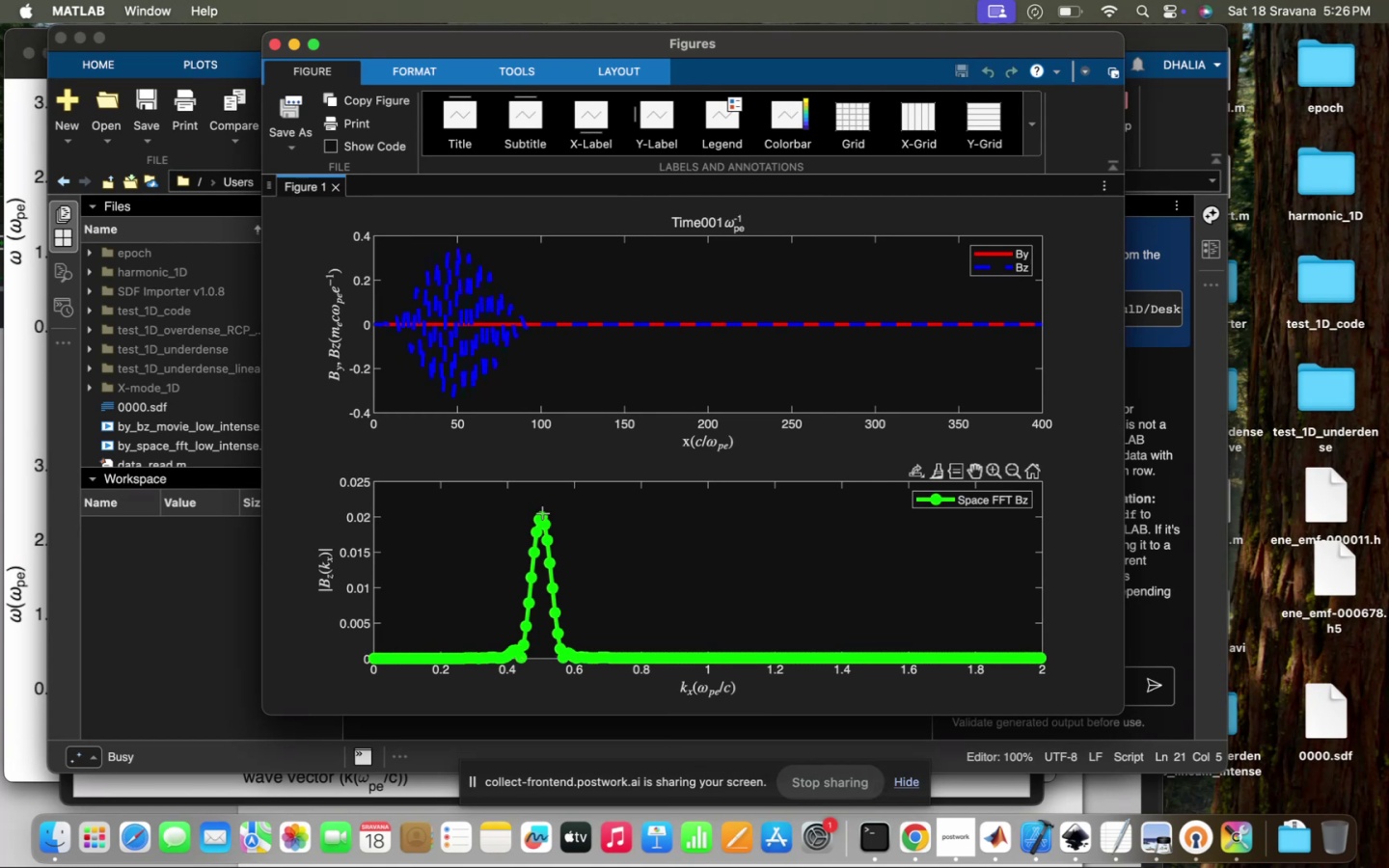 
left_click([542, 512])
 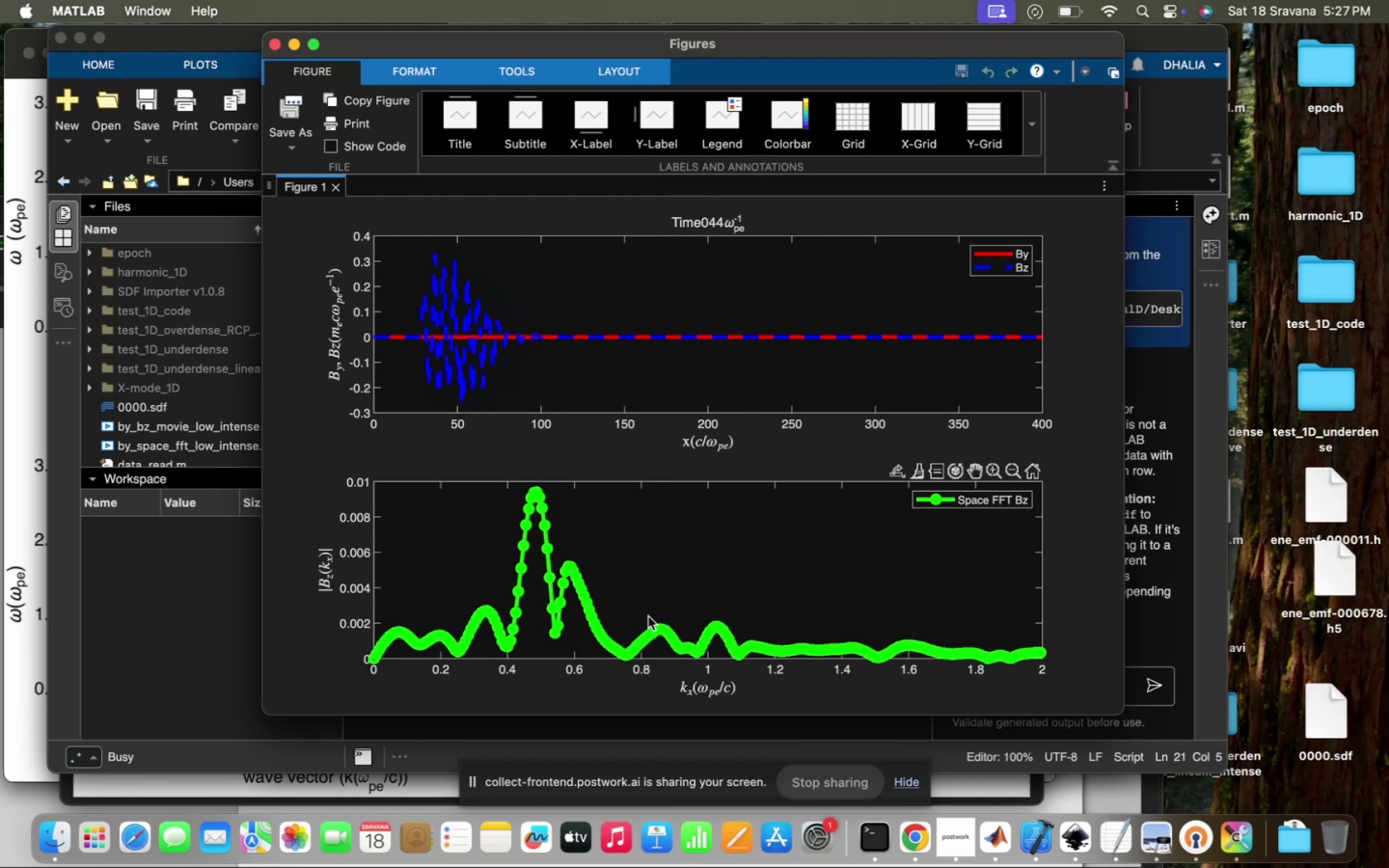 
wait(59.0)
 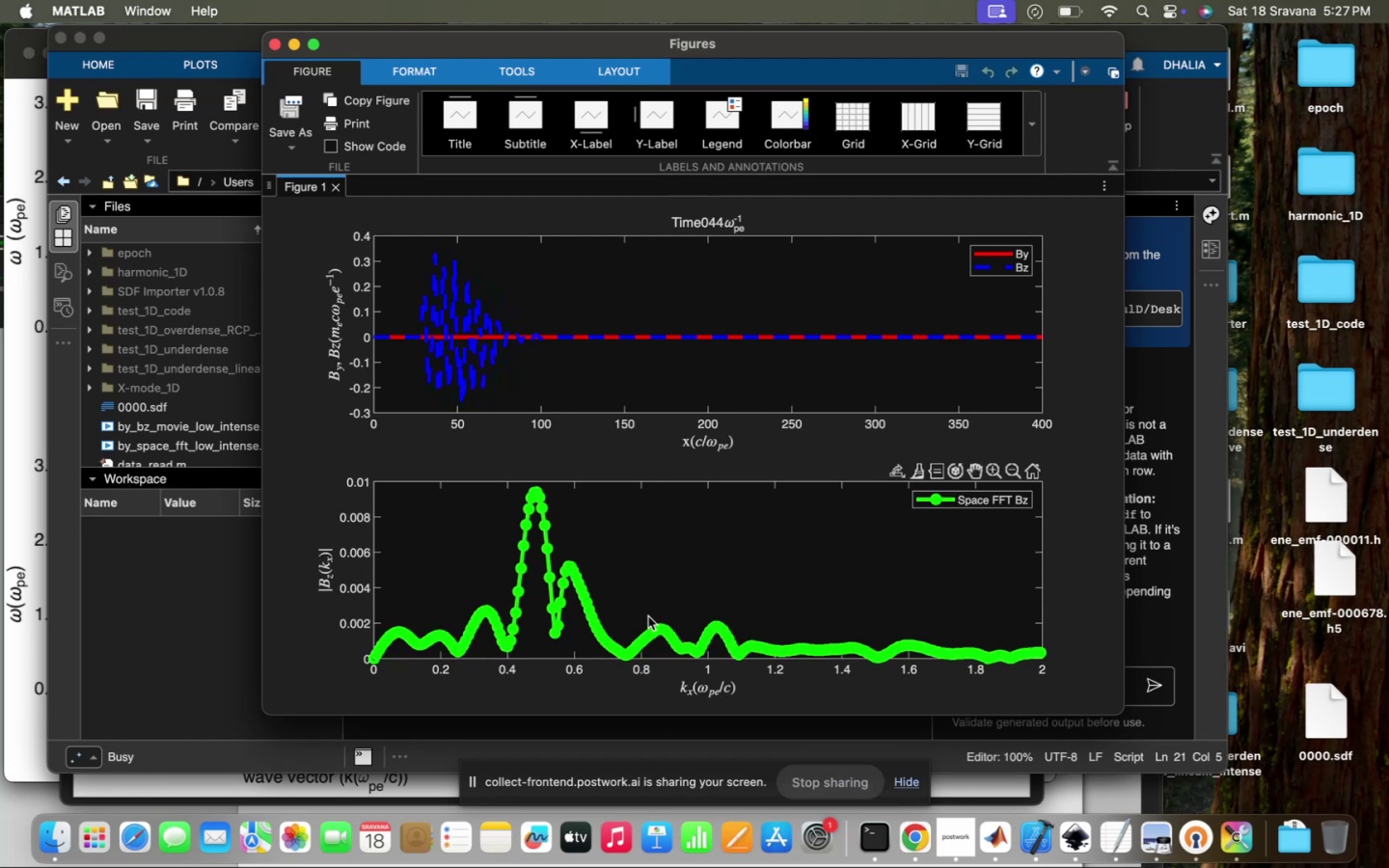 
left_click([1339, 231])
 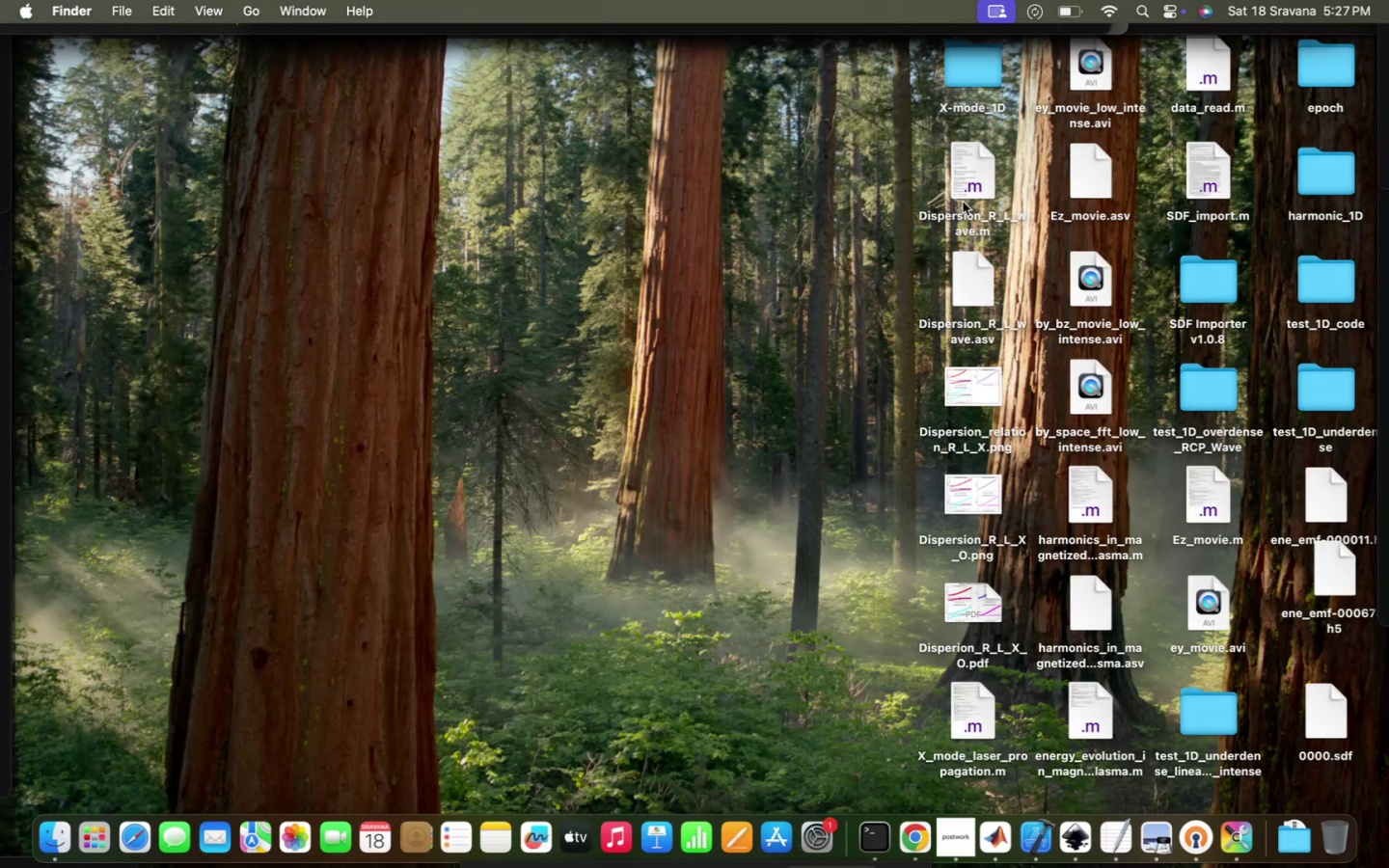 
double_click([972, 82])
 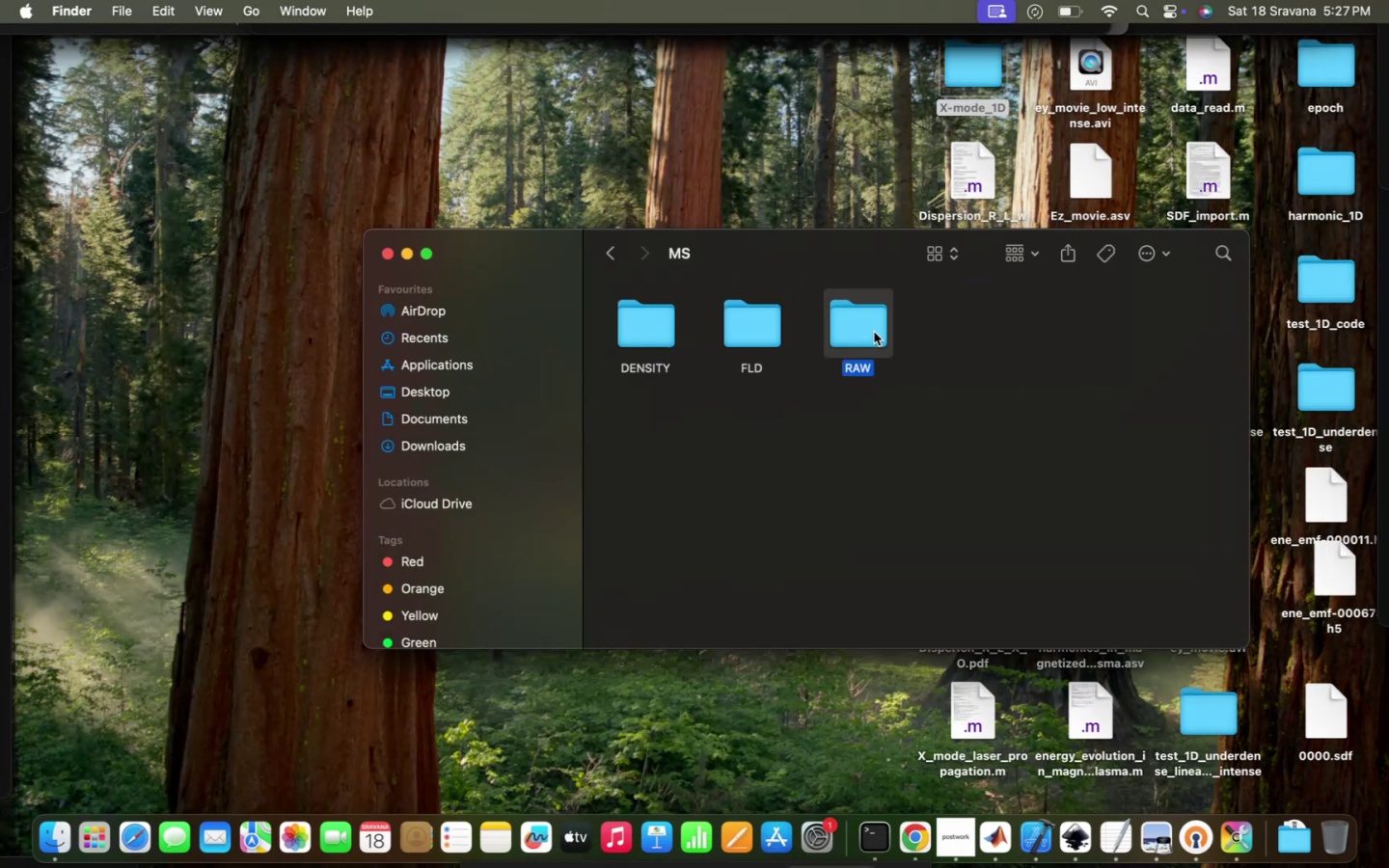 
double_click([625, 342])
 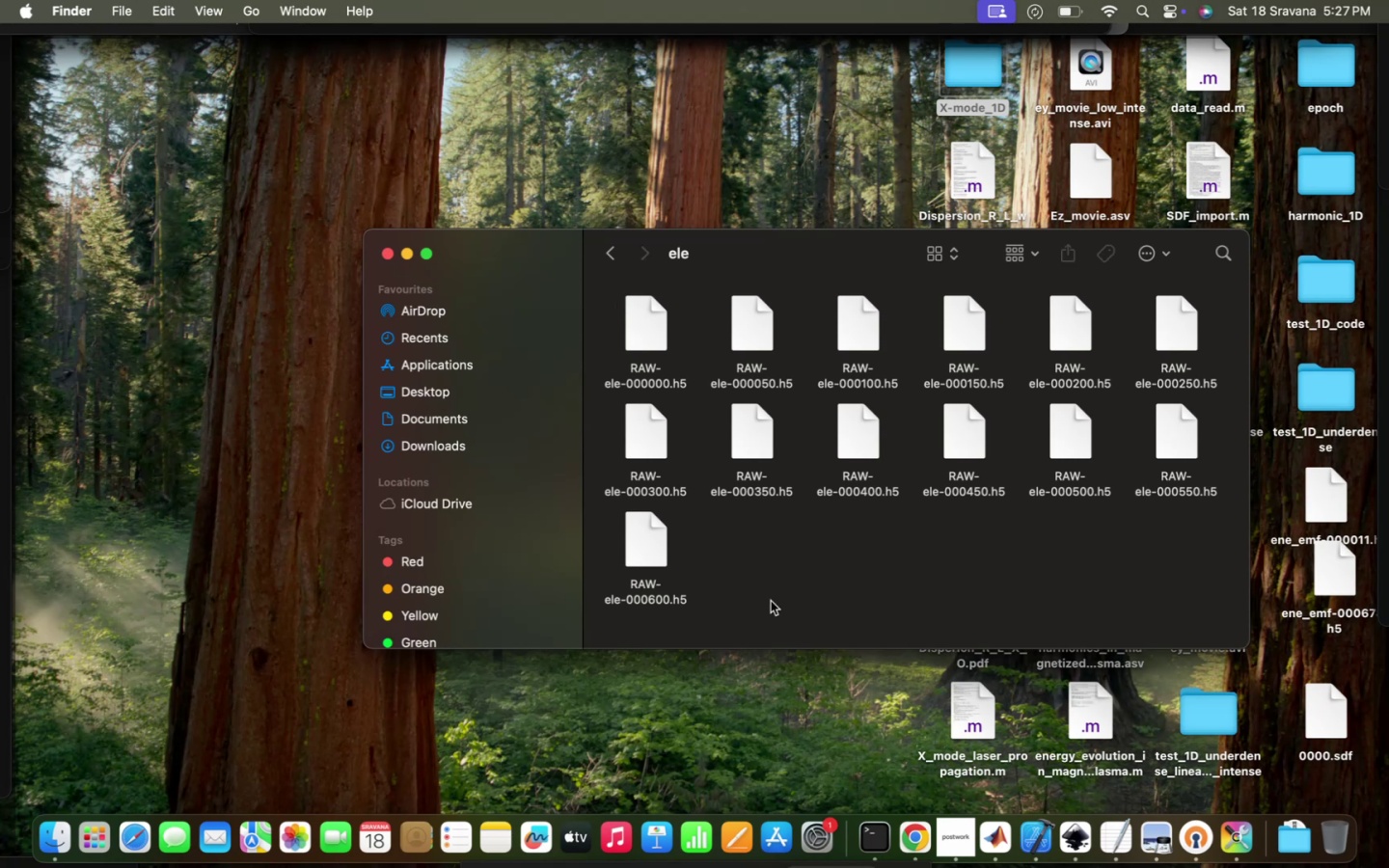 
left_click([771, 601])
 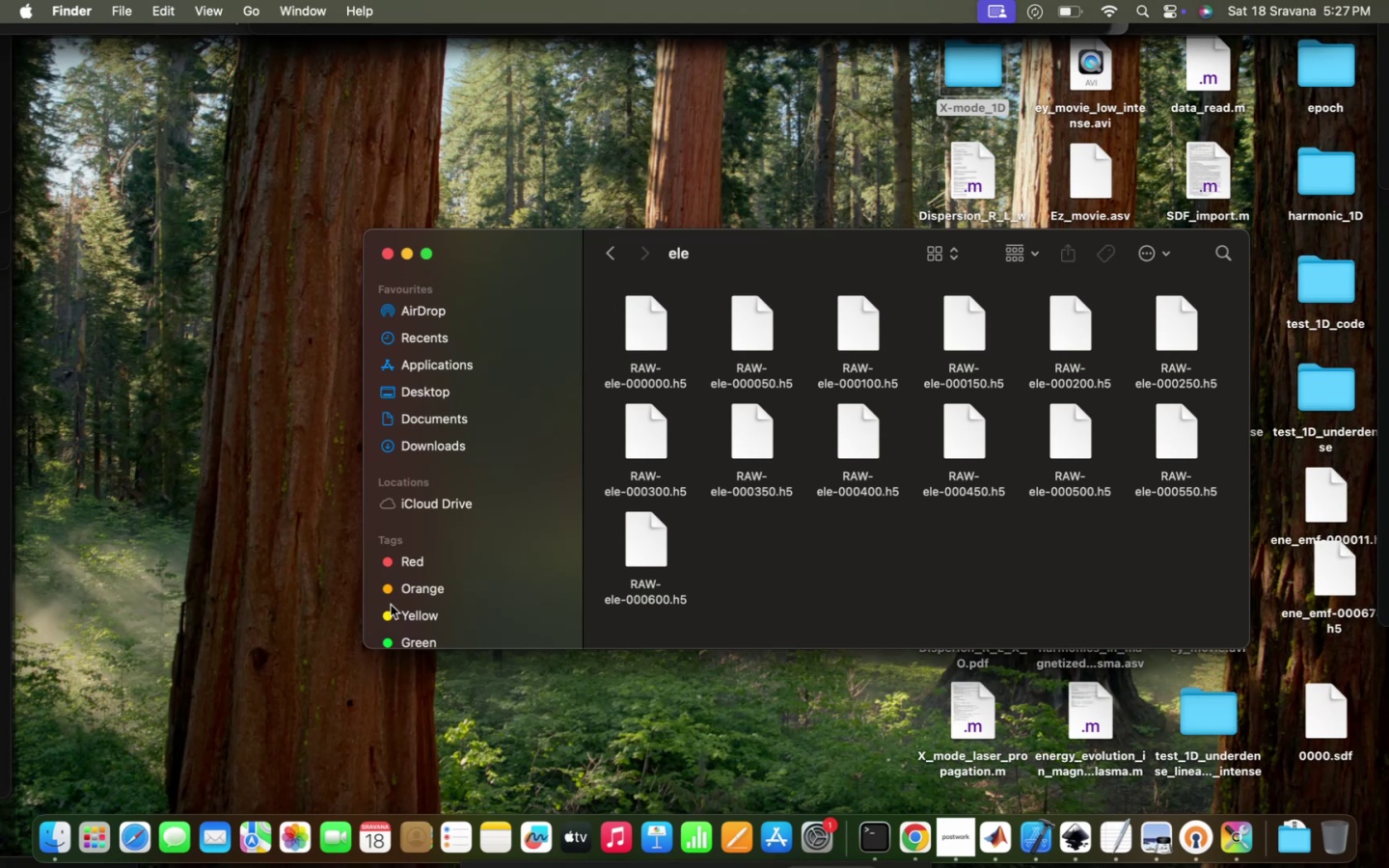 
left_click([343, 610])
 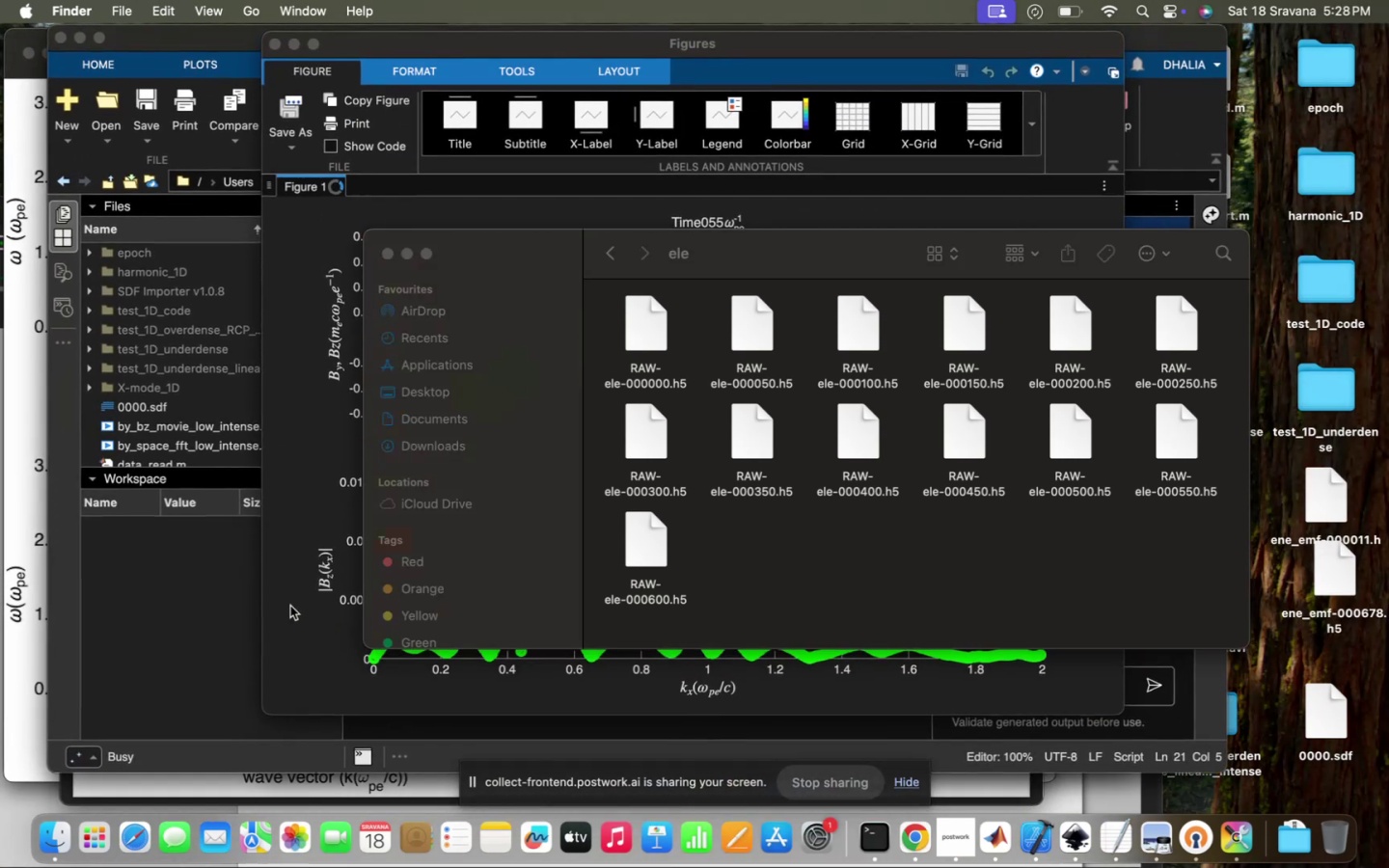 
left_click([218, 637])
 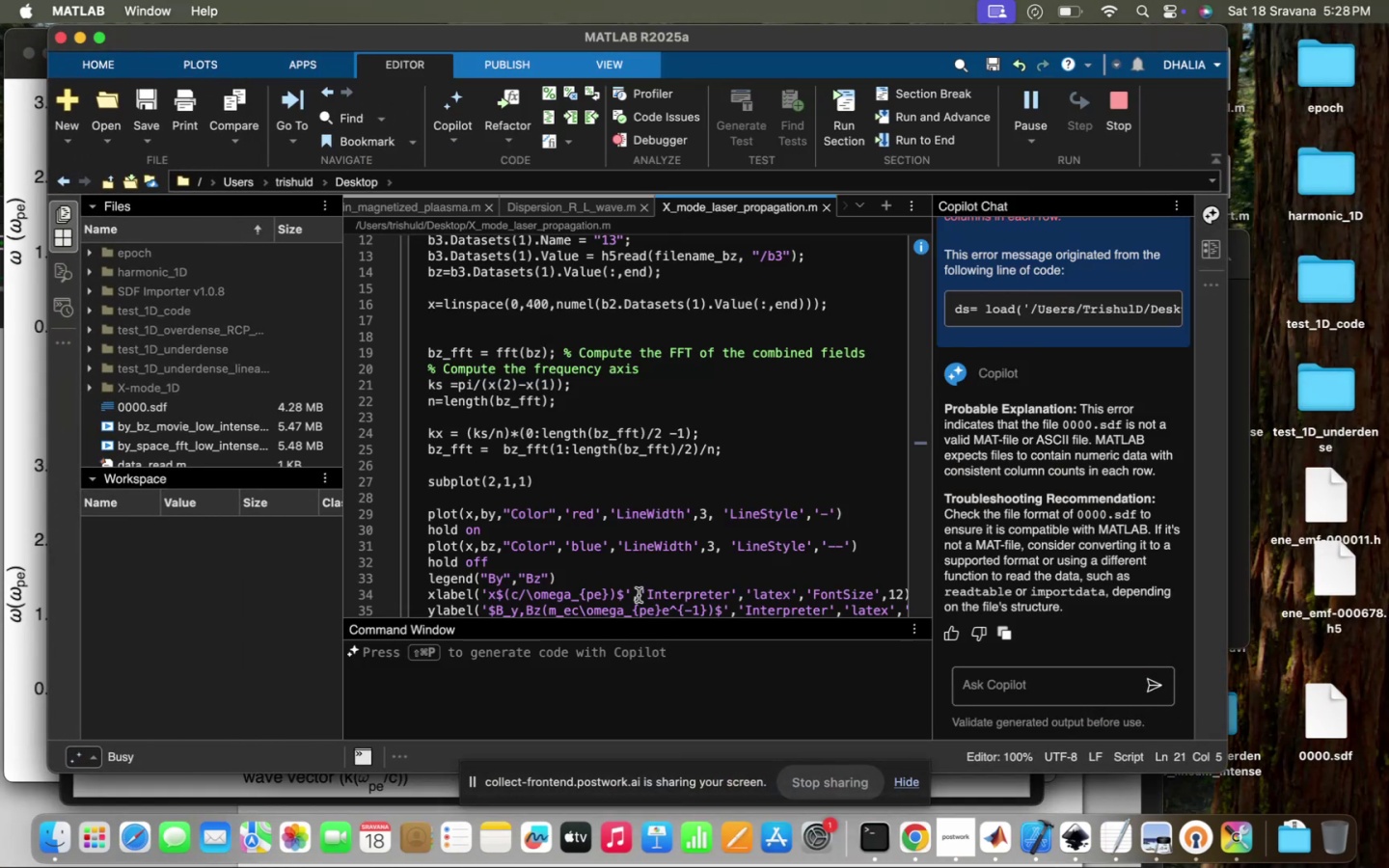 
scroll: coordinate [623, 566], scroll_direction: down, amount: 34.0
 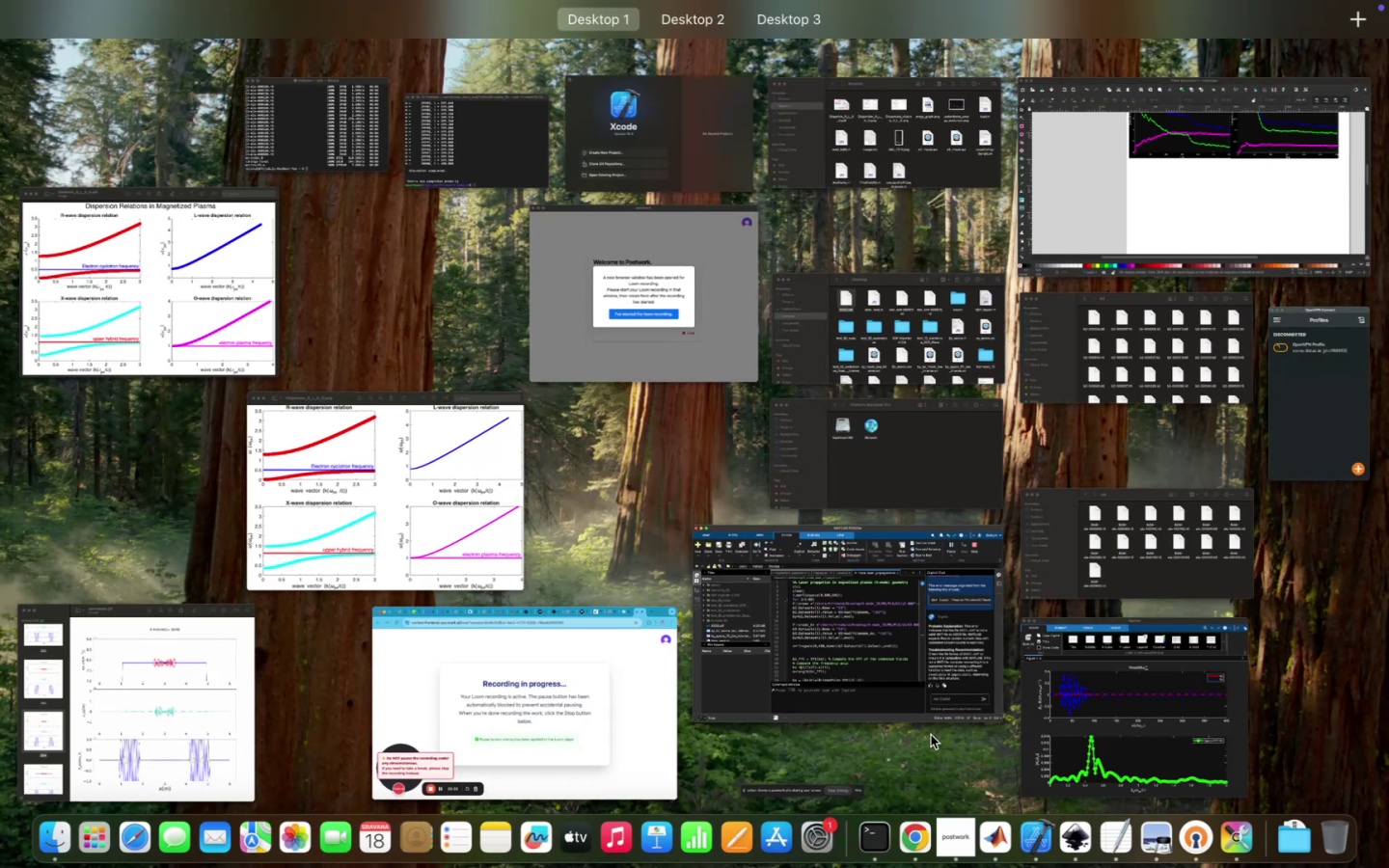 
left_click([1142, 778])
 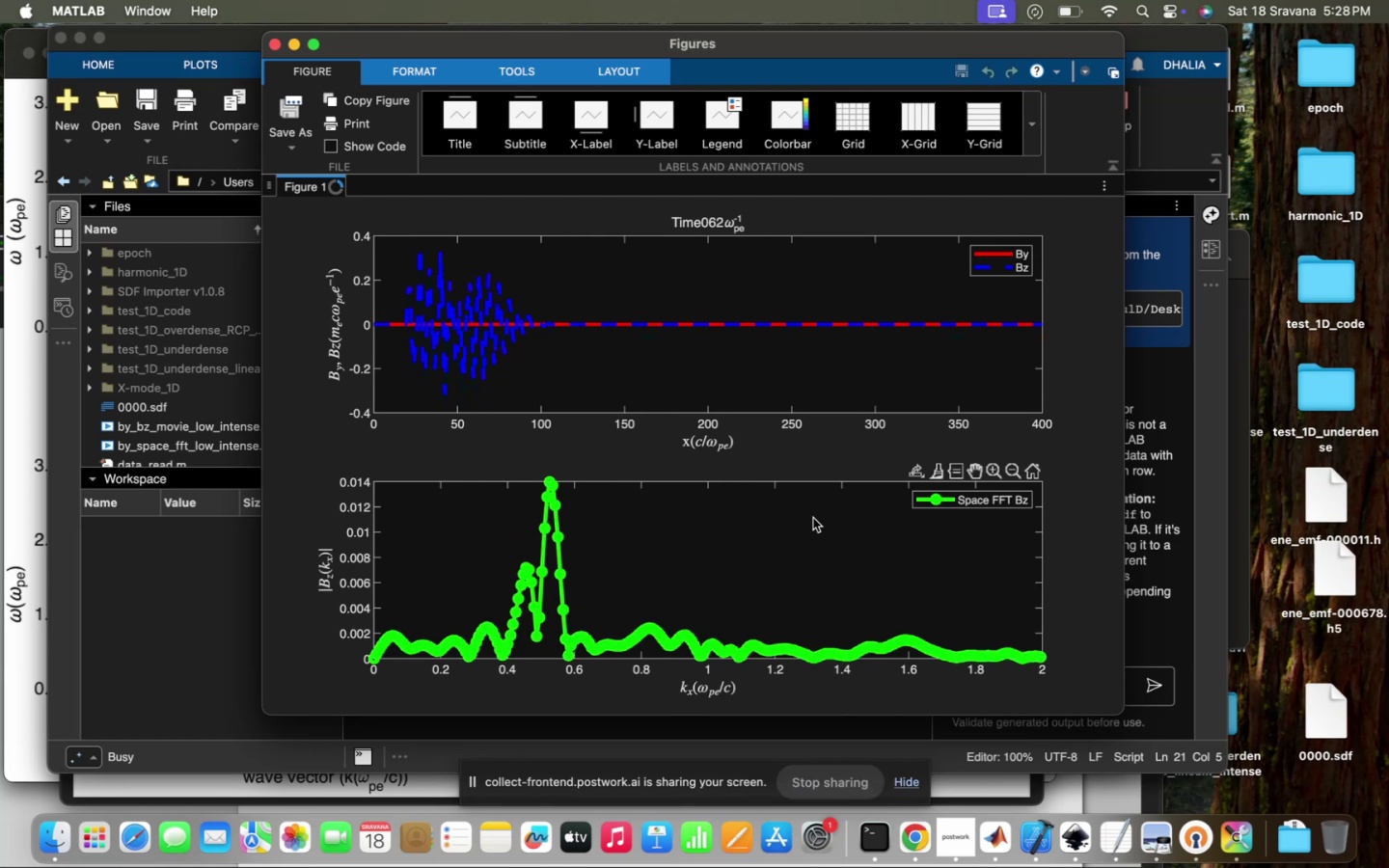 
wait(7.0)
 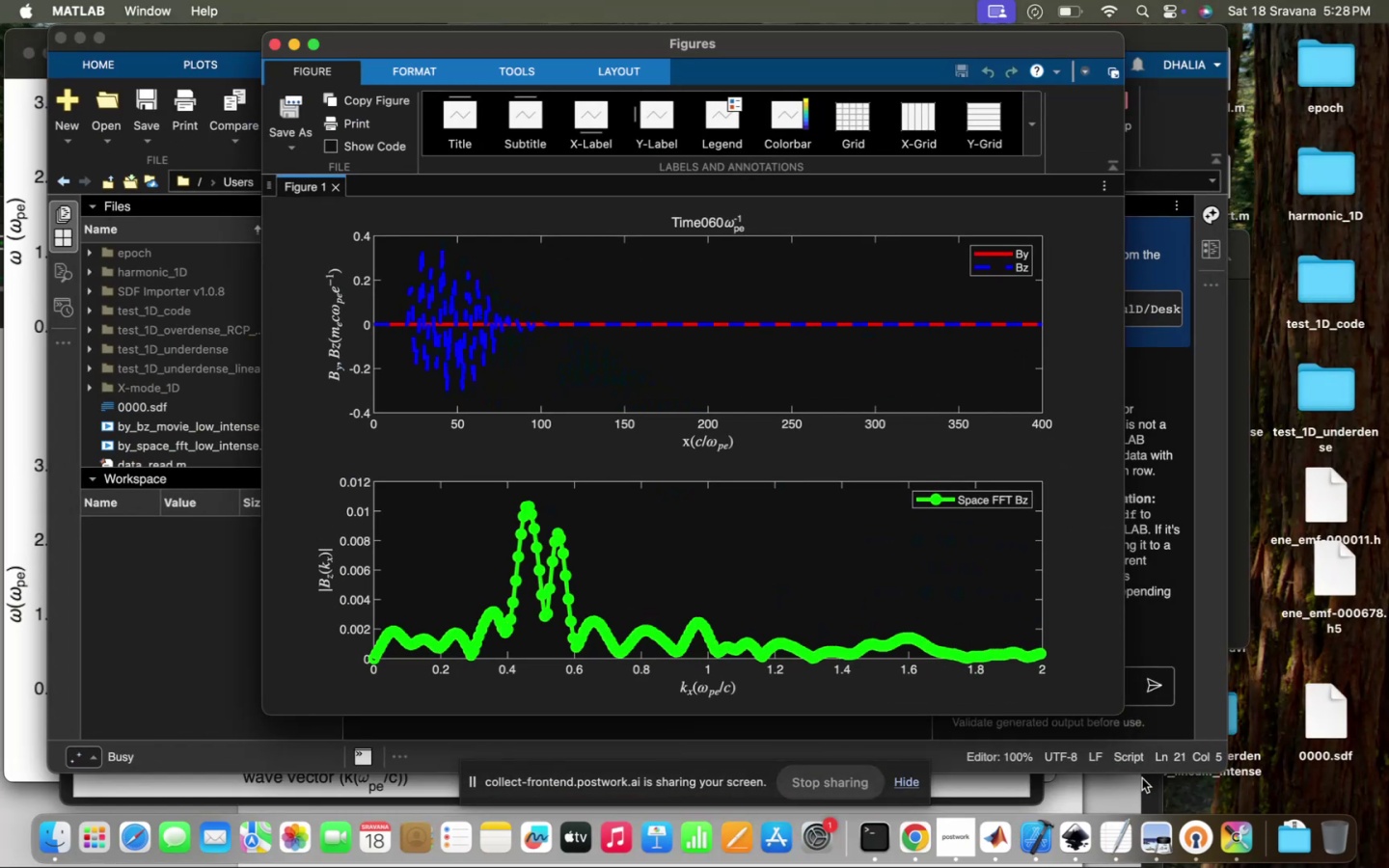 
left_click([545, 510])
 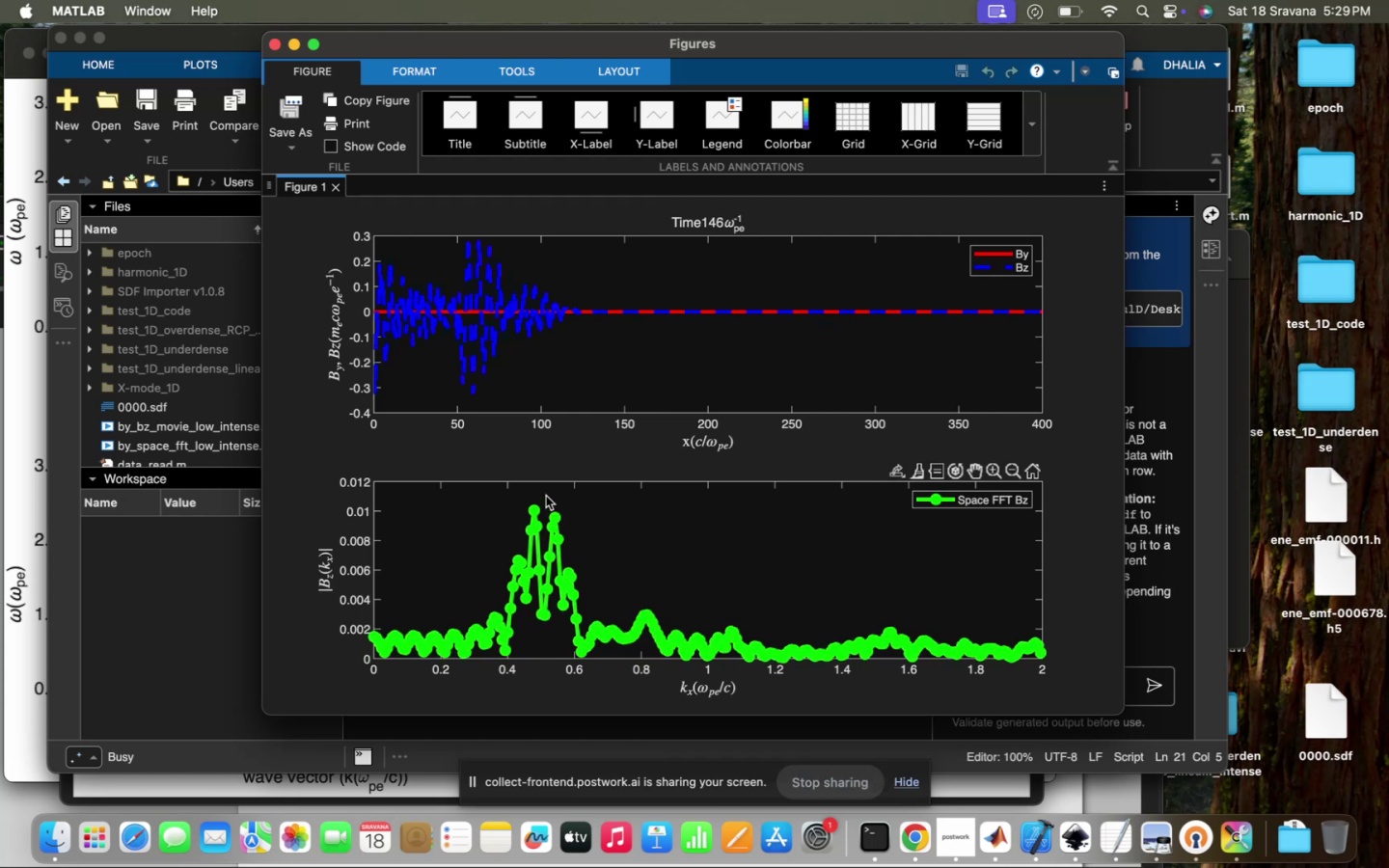 
wait(108.67)
 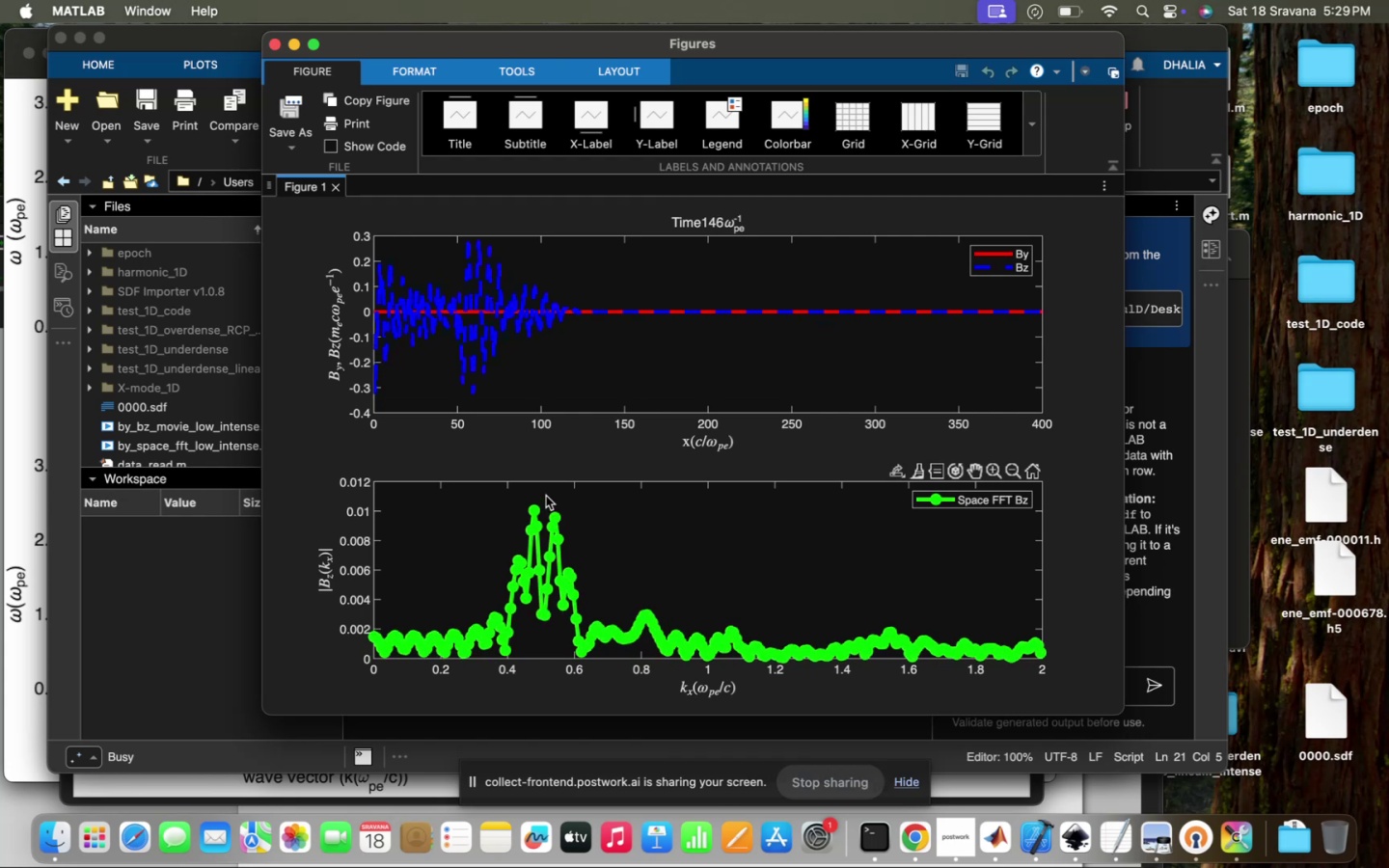 
scroll: coordinate [546, 496], scroll_direction: down, amount: 6.0
 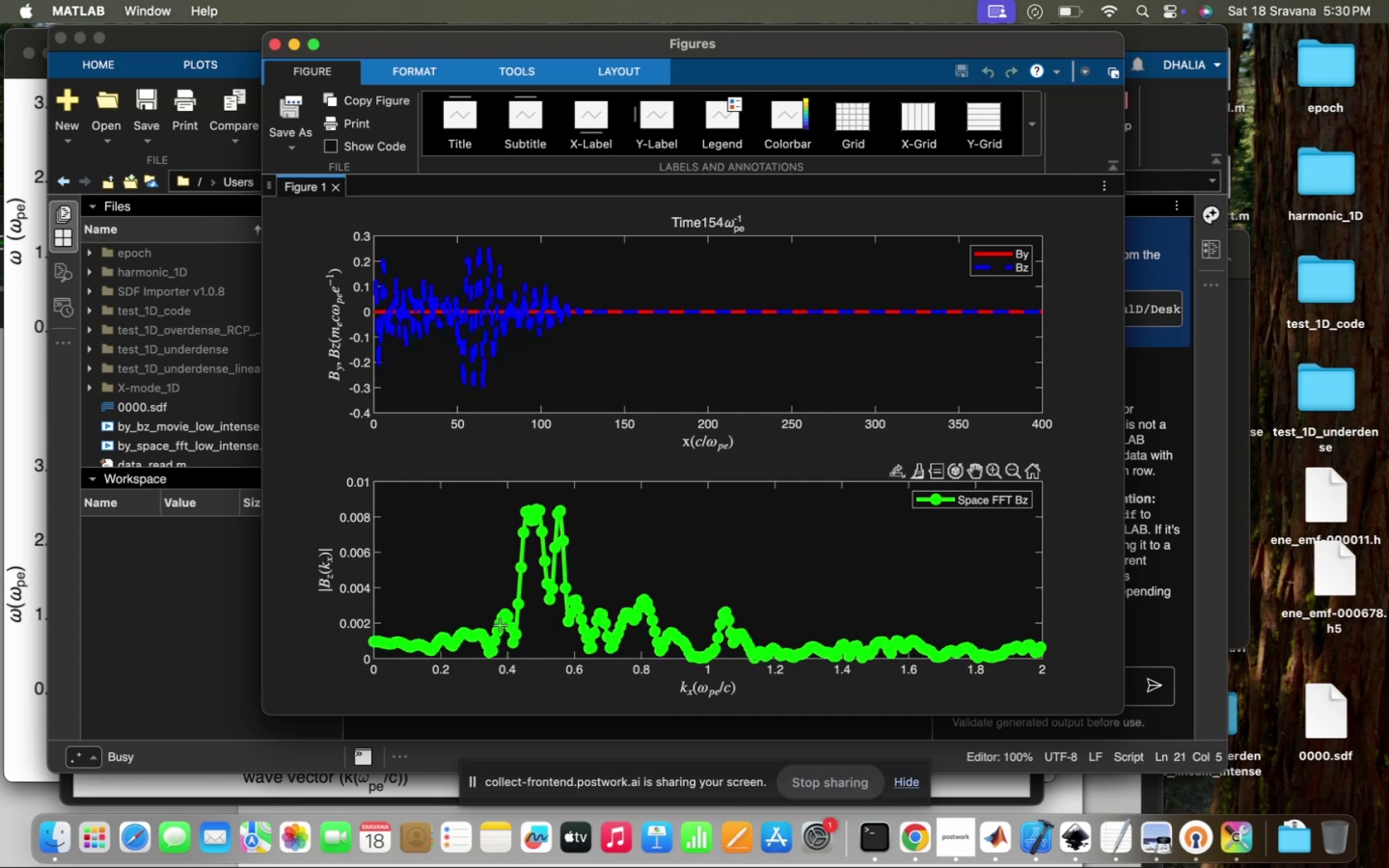 
wait(6.98)
 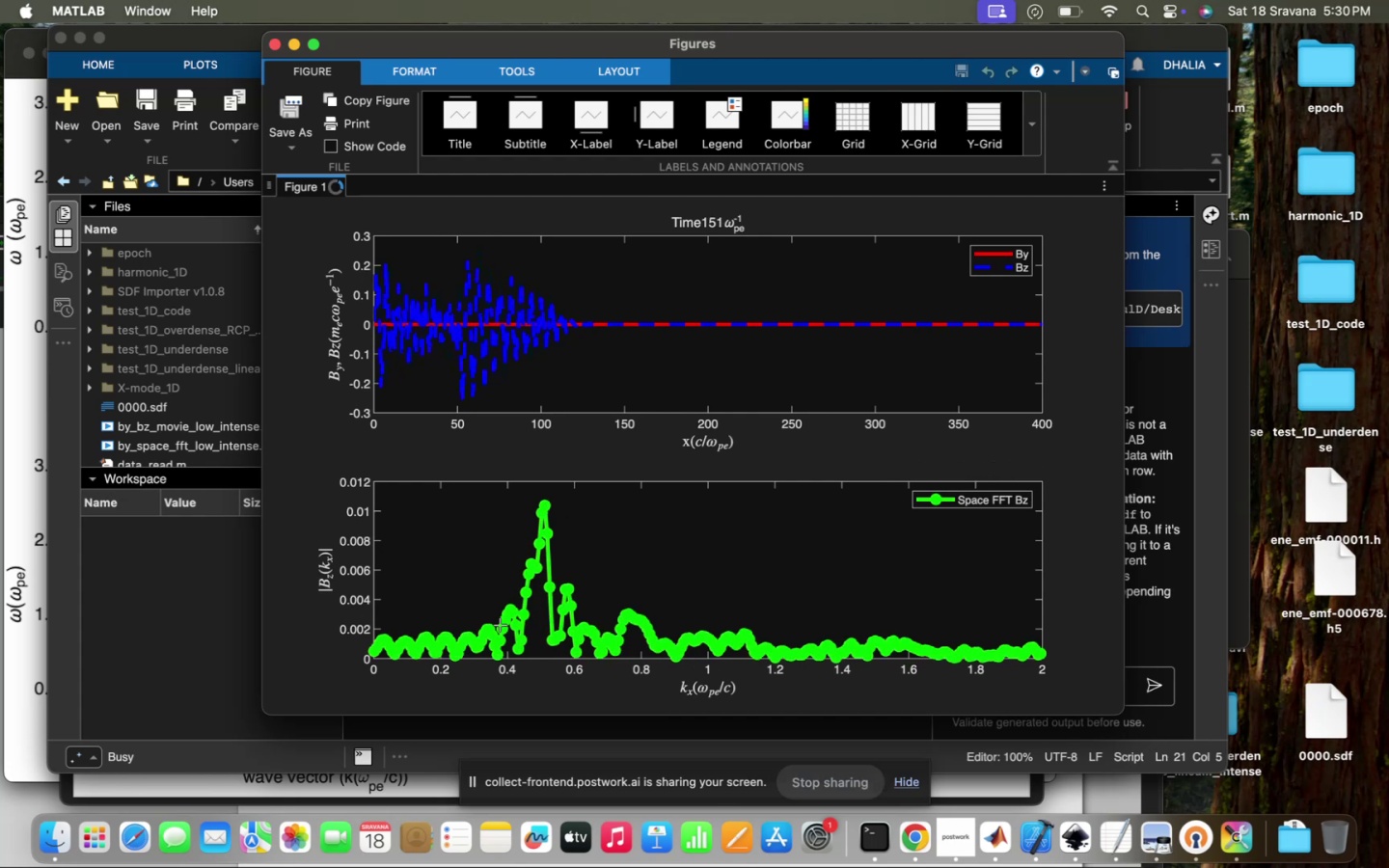 
left_click([373, 721])
 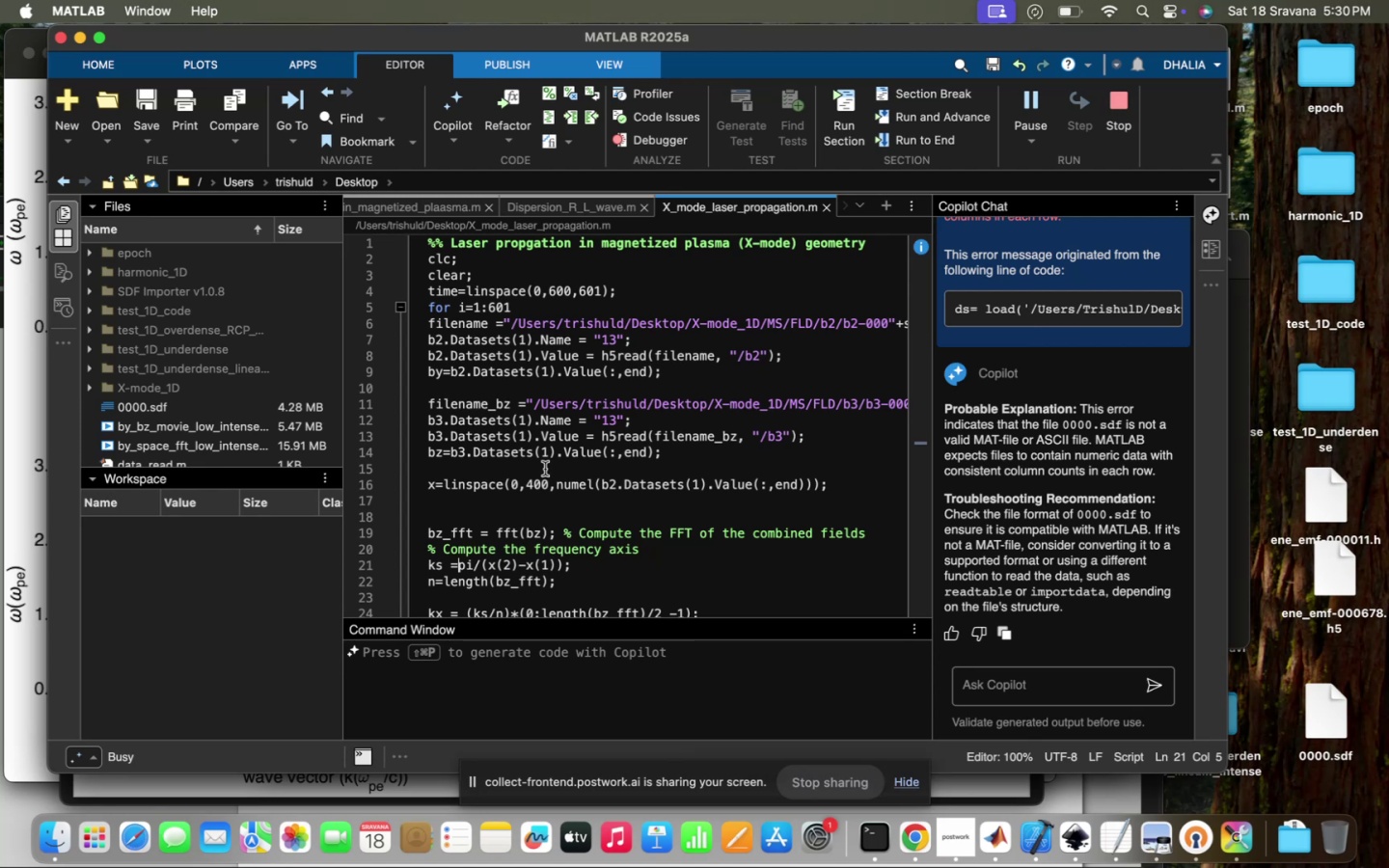 
scroll: coordinate [545, 469], scroll_direction: down, amount: 76.0
 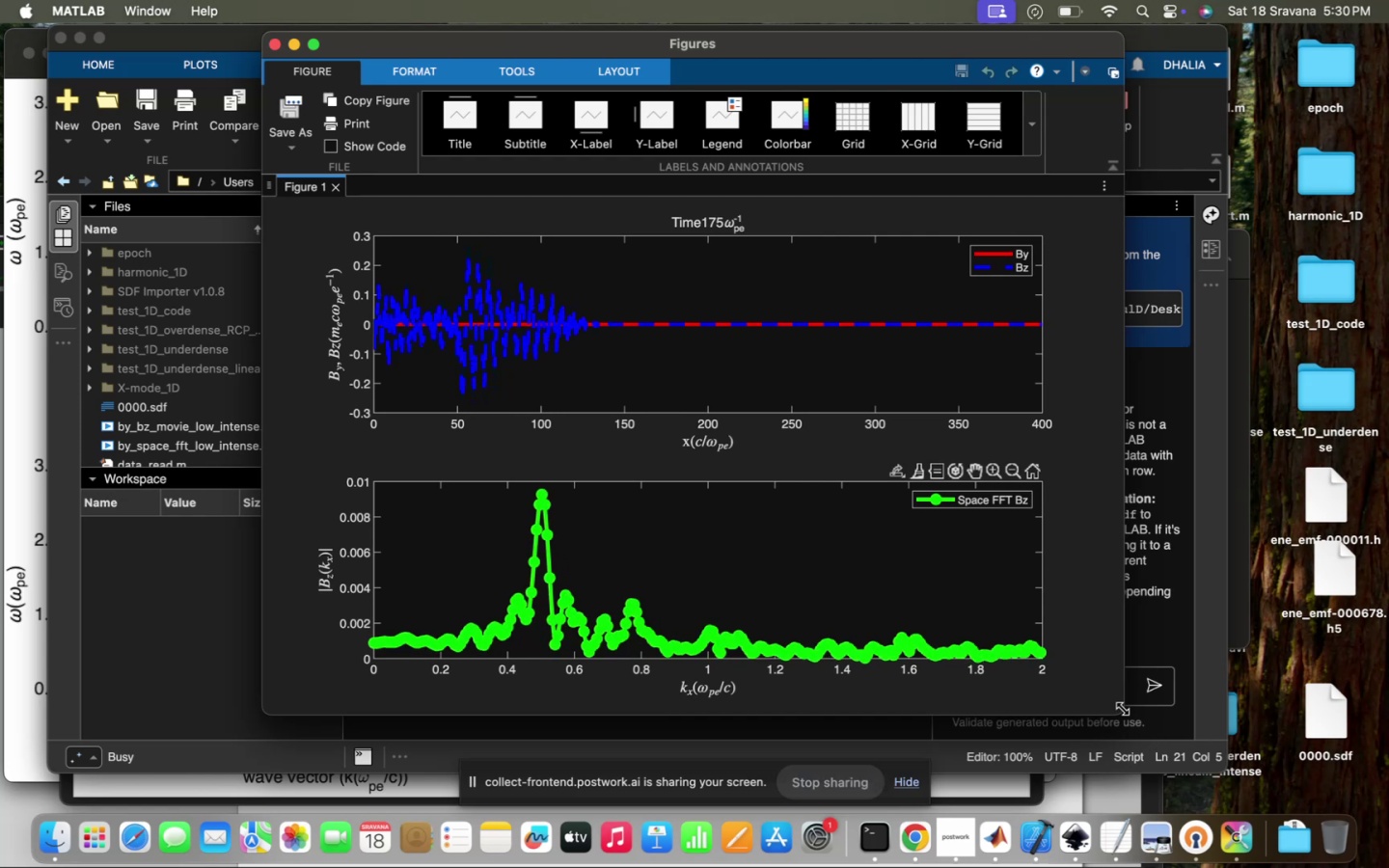 
wait(26.98)
 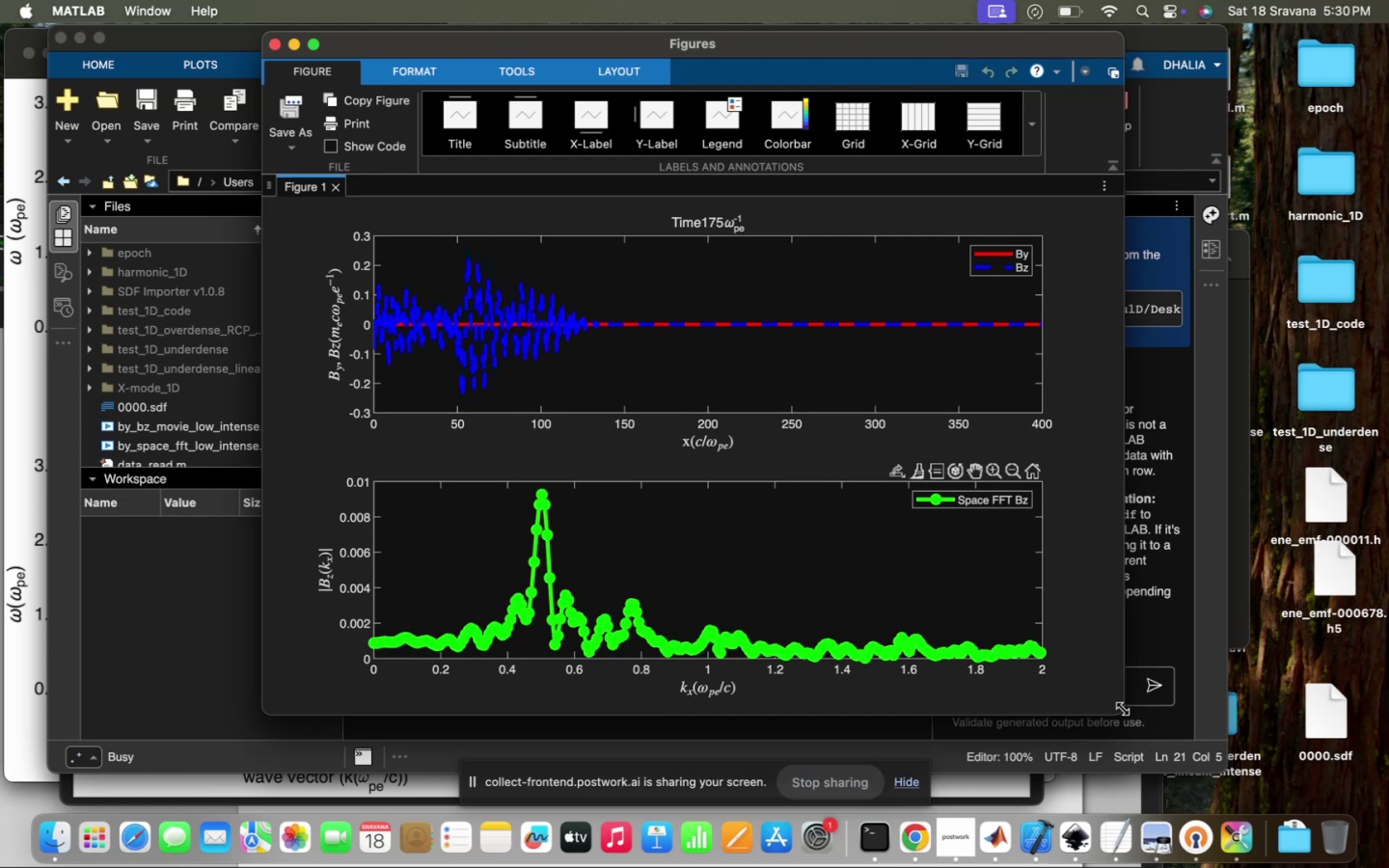 
scroll: coordinate [1122, 708], scroll_direction: down, amount: 10.0
 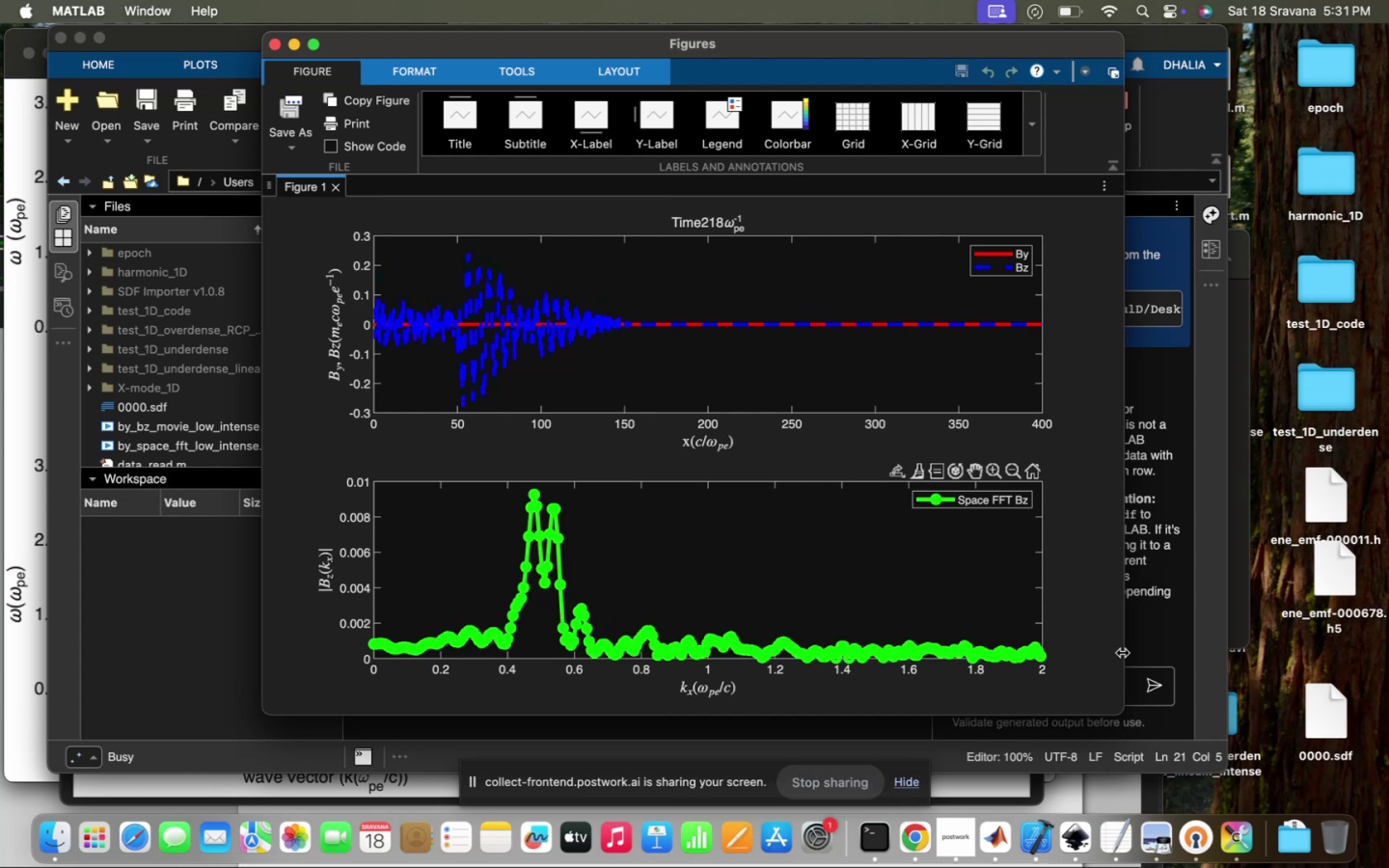 
wait(52.53)
 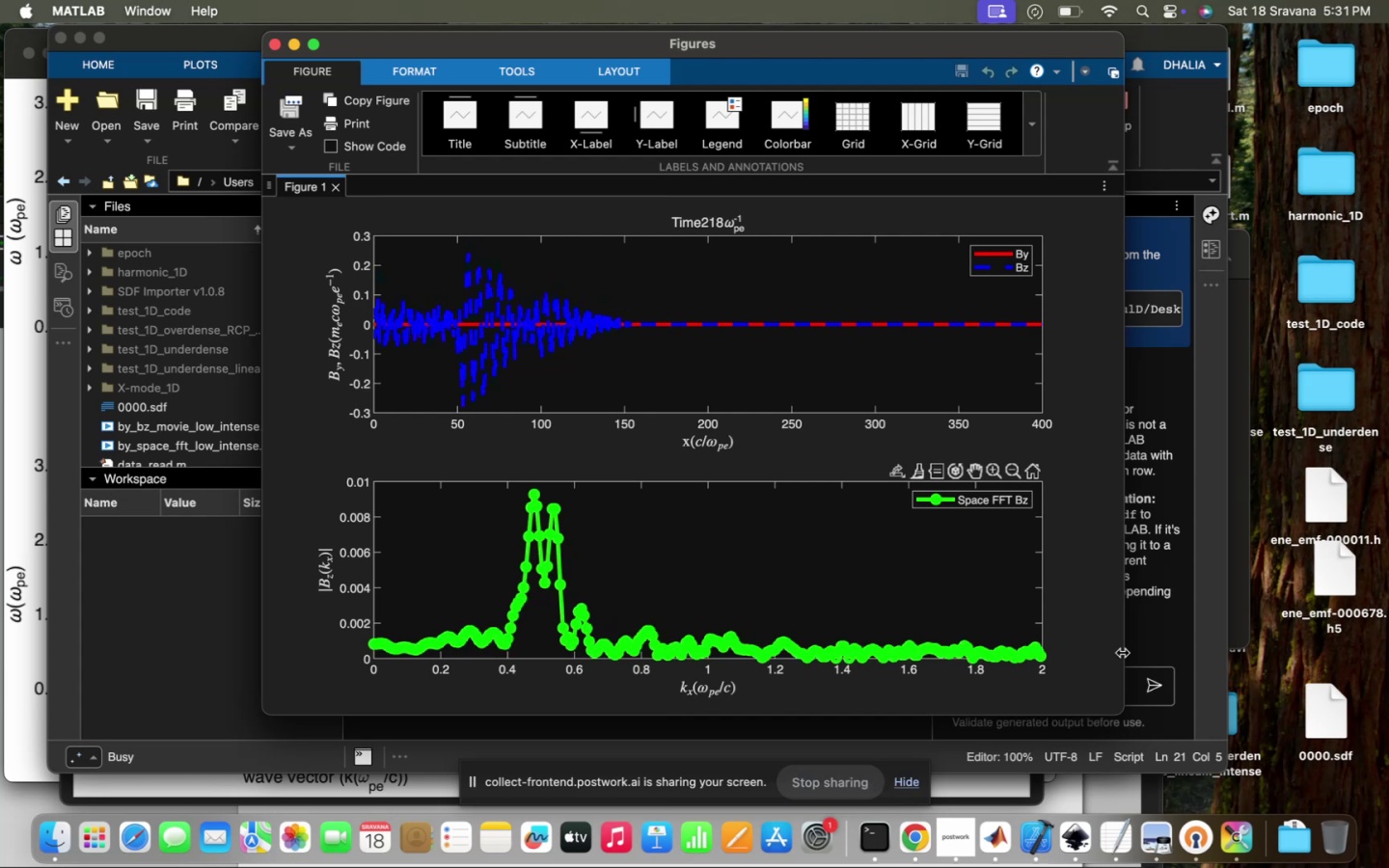 
scroll: coordinate [1122, 652], scroll_direction: down, amount: 9.0
 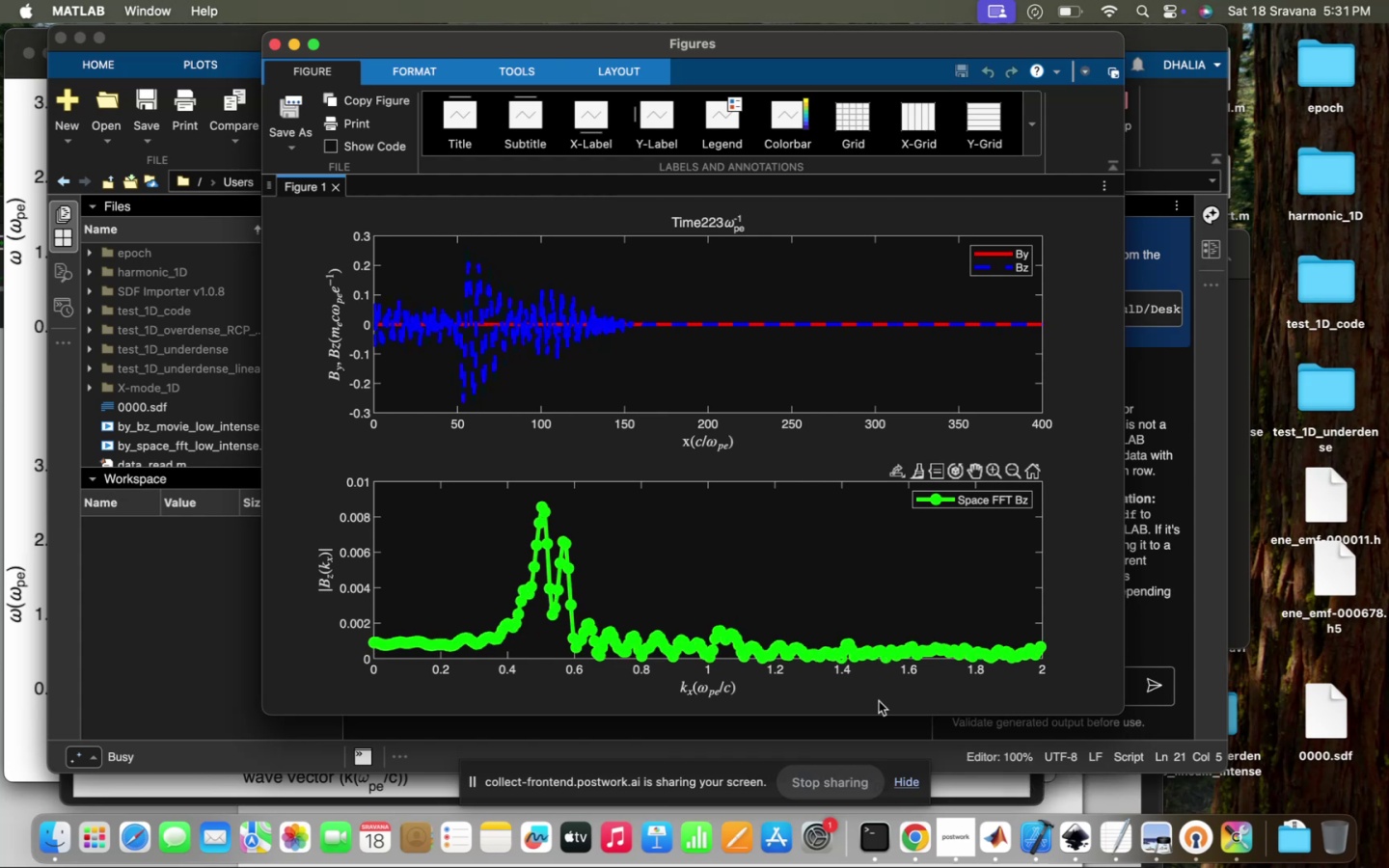 
left_click([779, 616])
 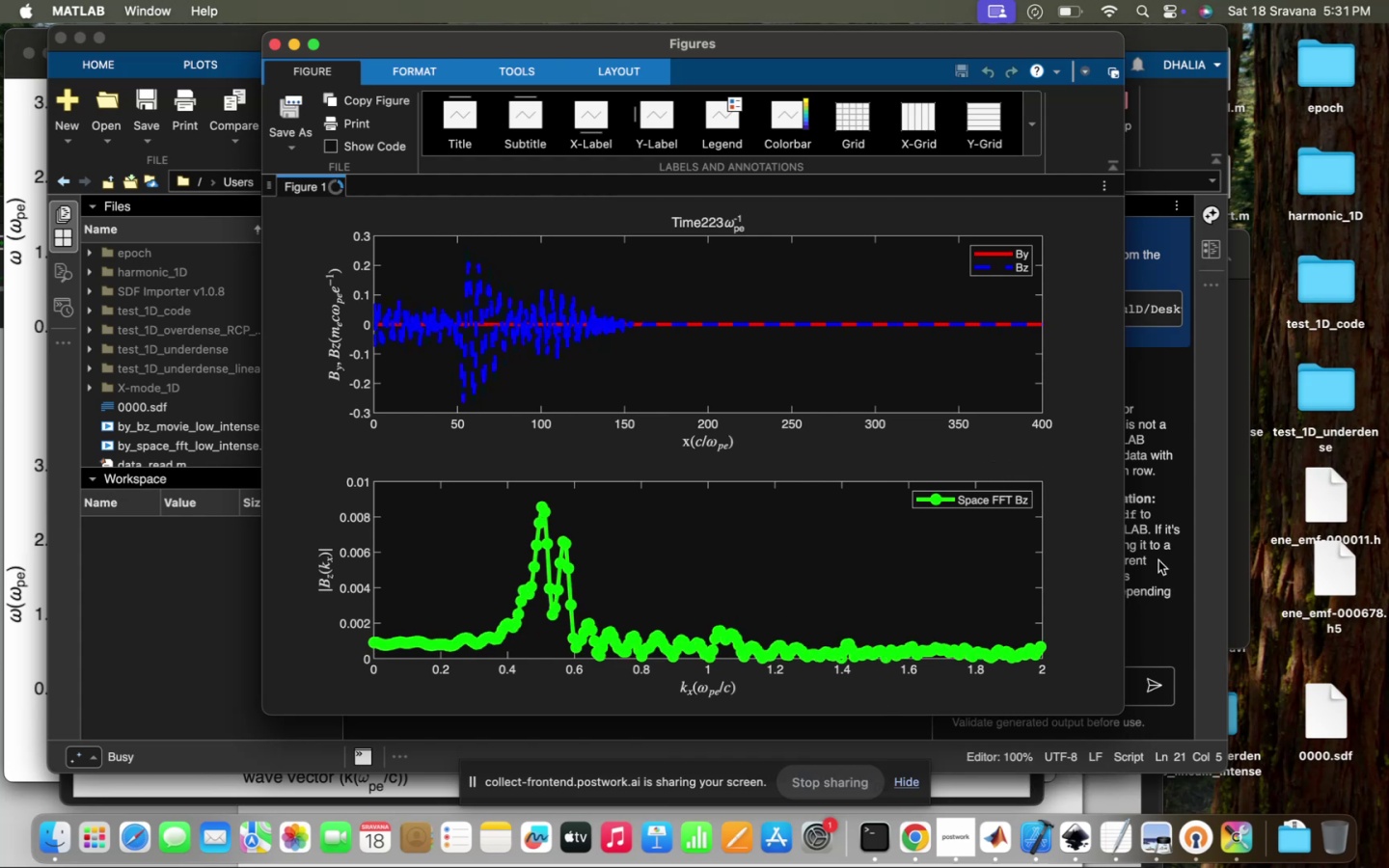 
left_click([1158, 560])
 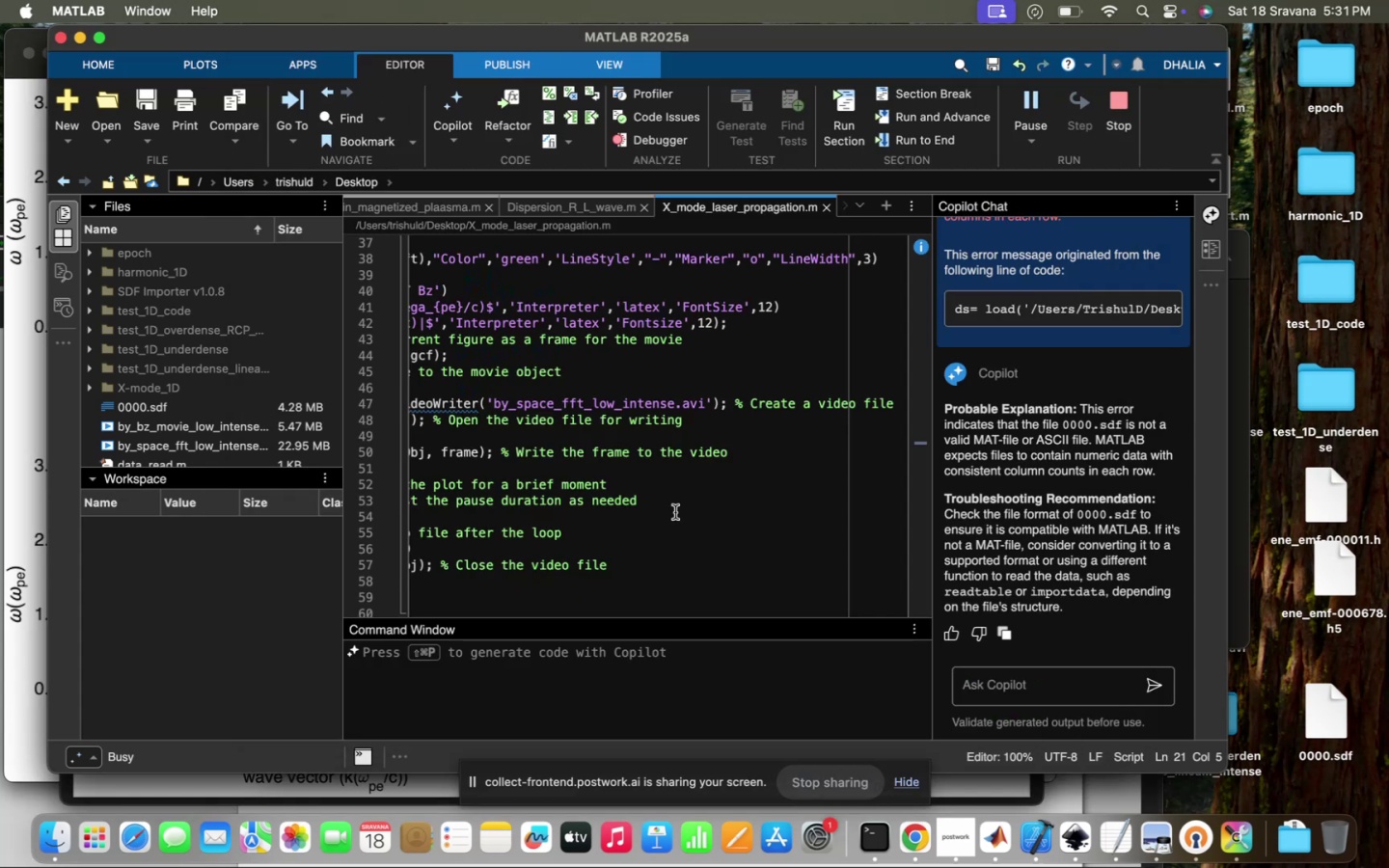 
left_click([675, 512])
 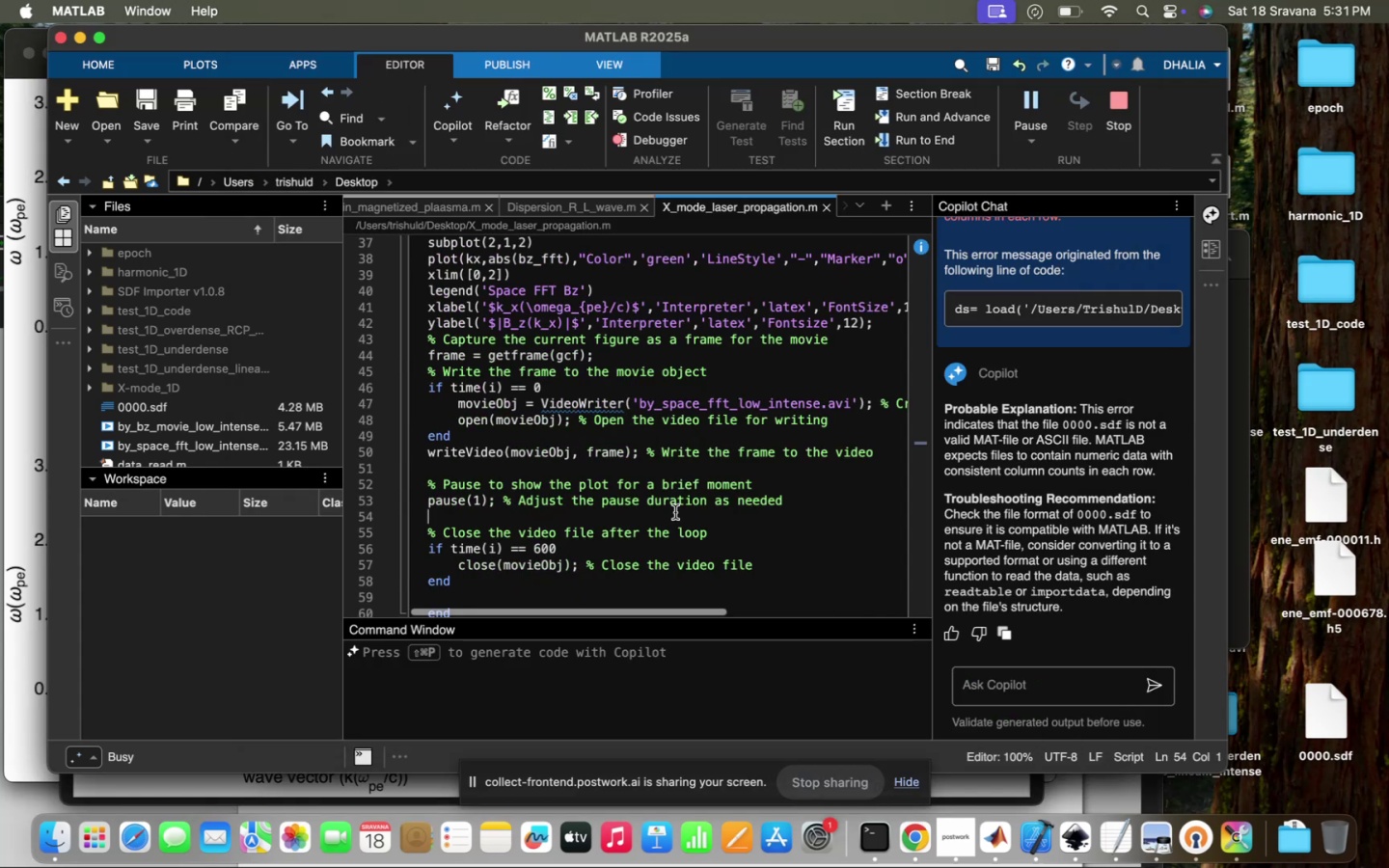 
scroll: coordinate [675, 512], scroll_direction: up, amount: 39.0
 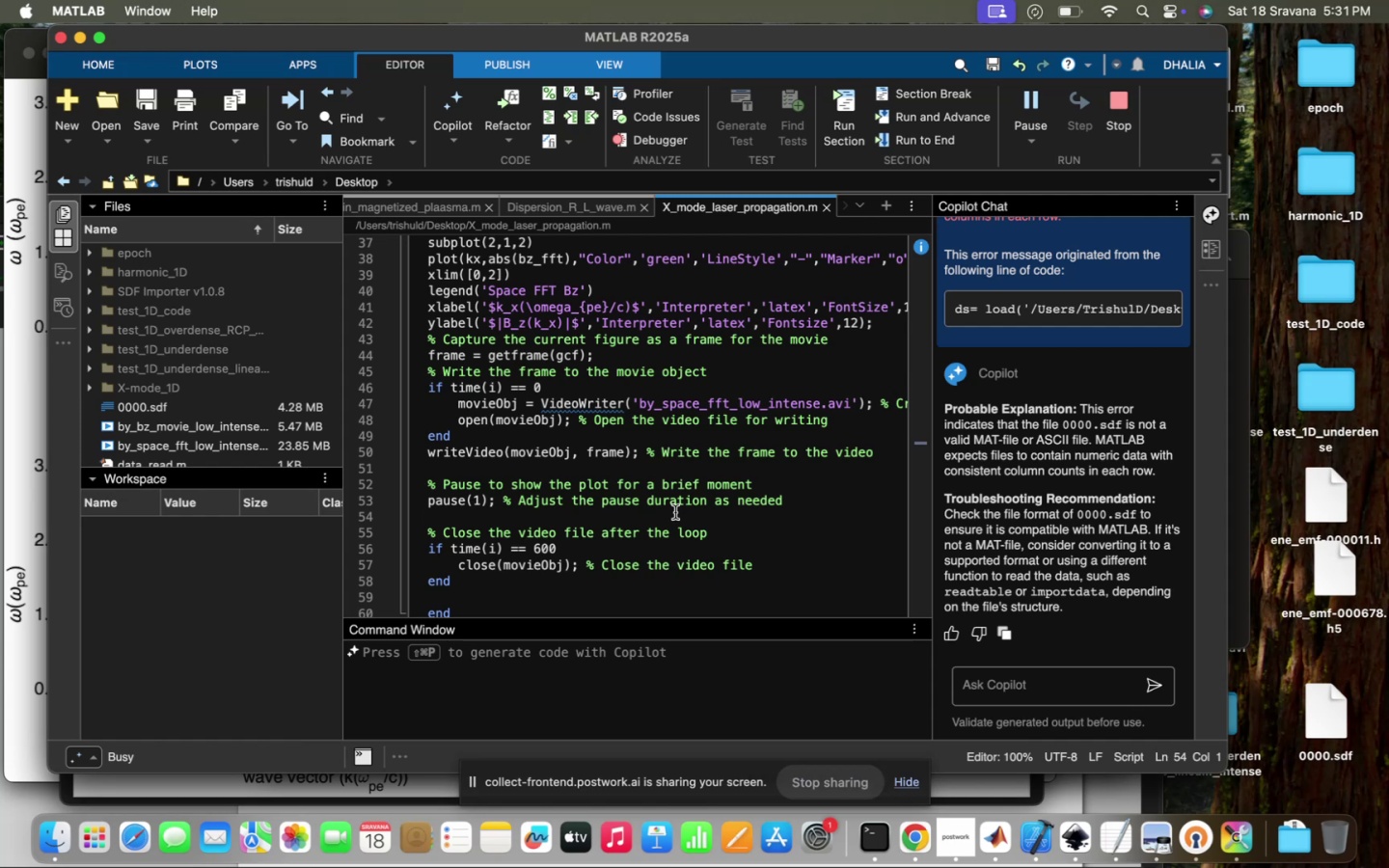 
wait(13.72)
 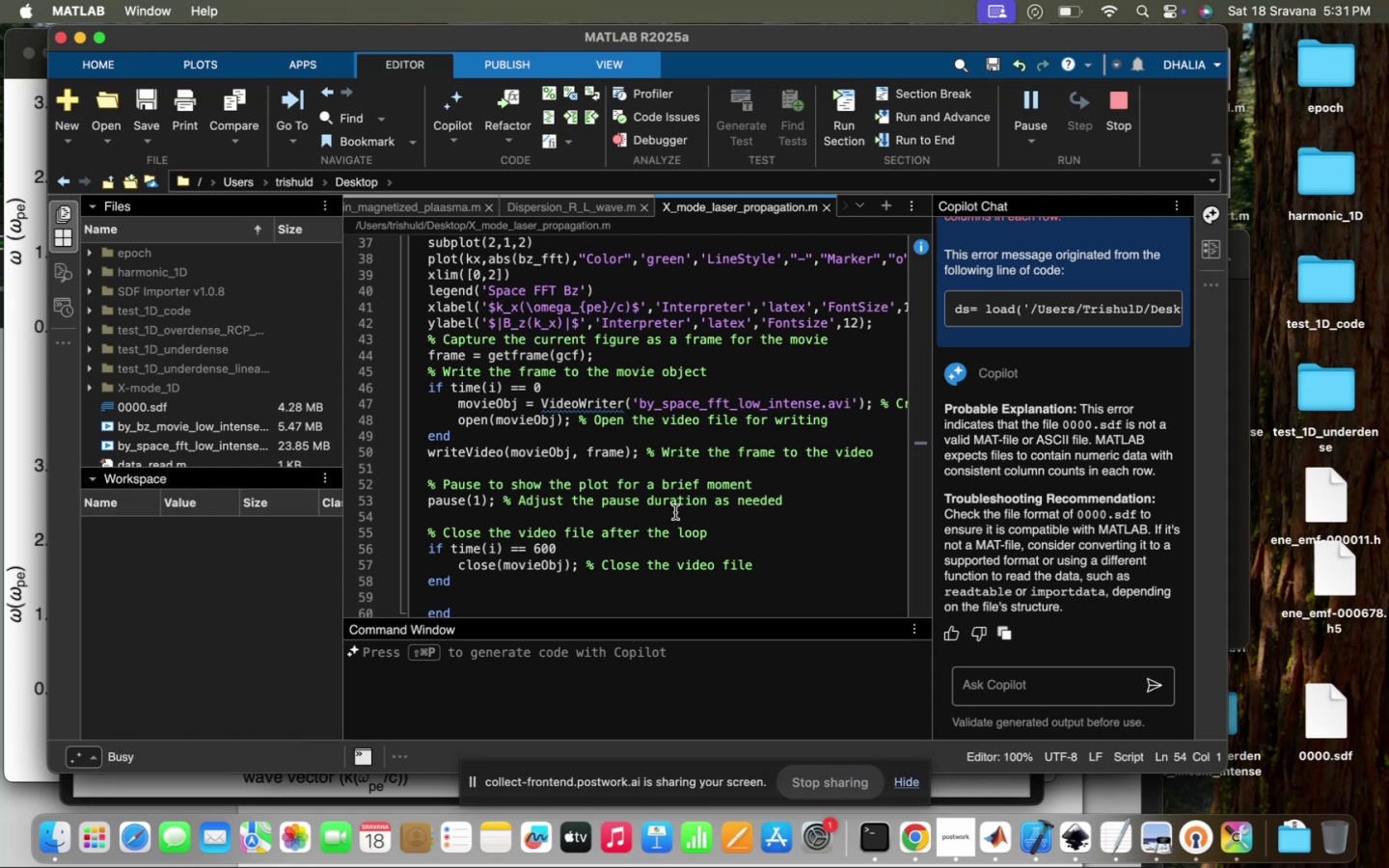 
left_click([1145, 766])
 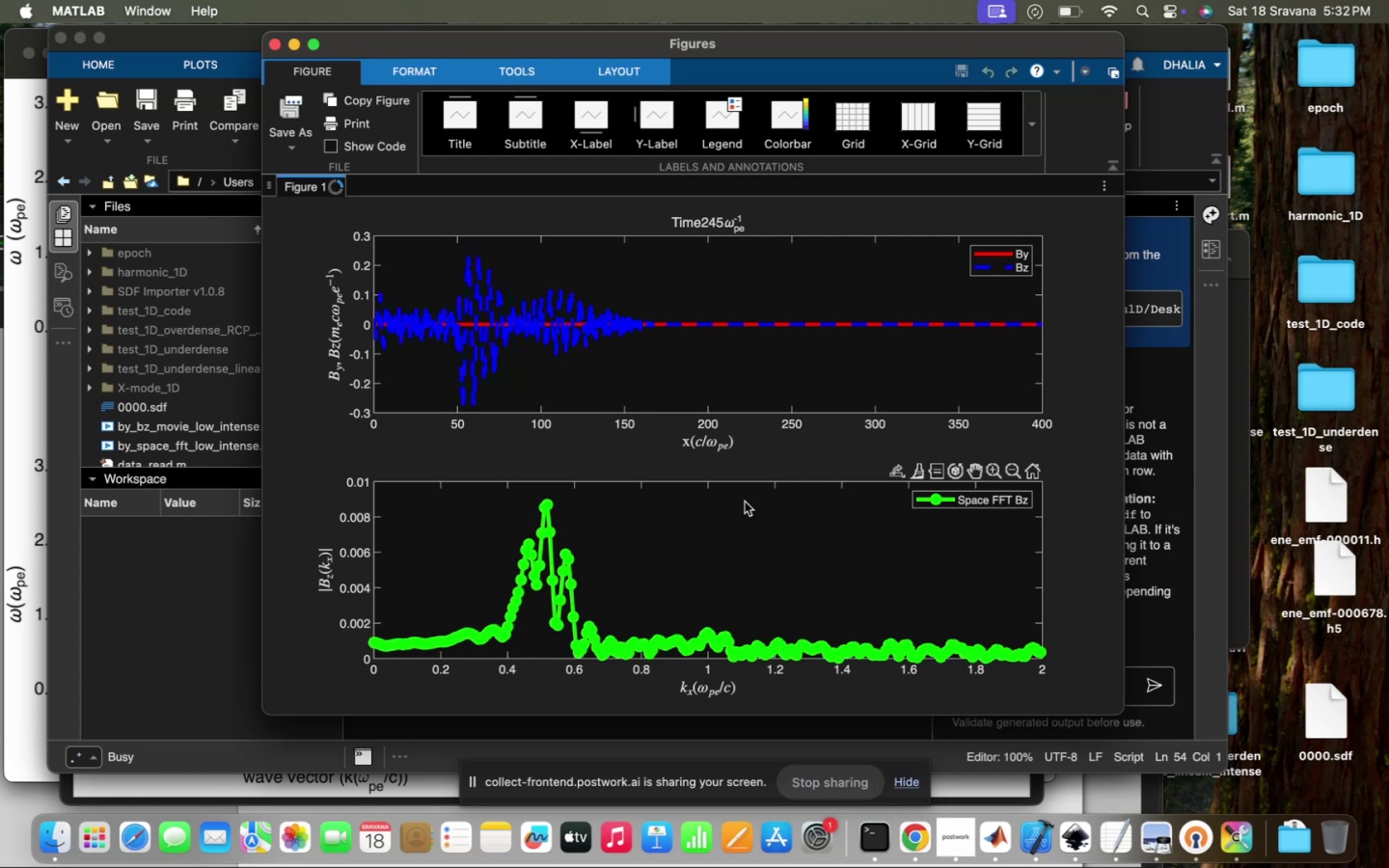 
wait(17.41)
 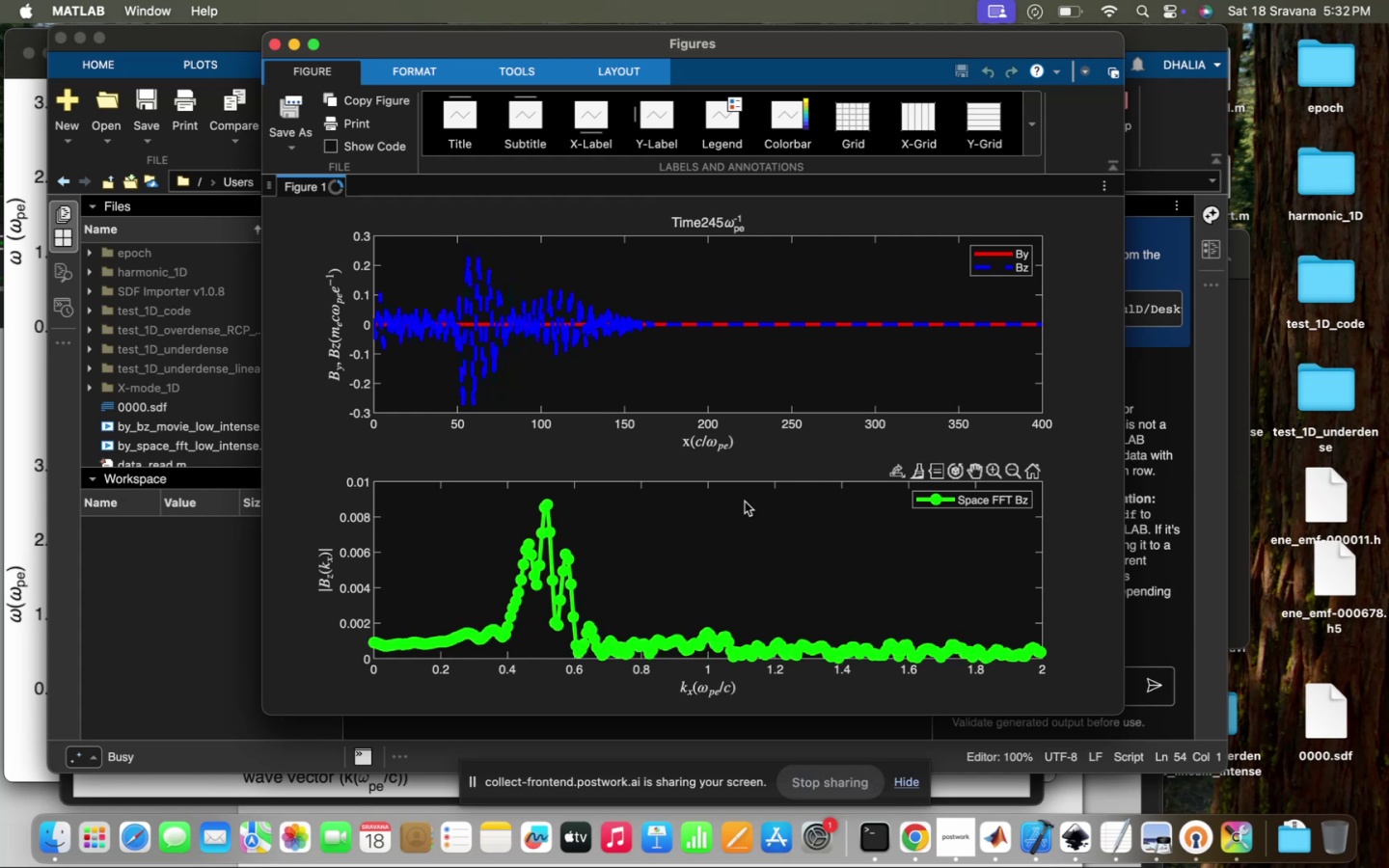 
scroll: coordinate [745, 502], scroll_direction: down, amount: 6.0
 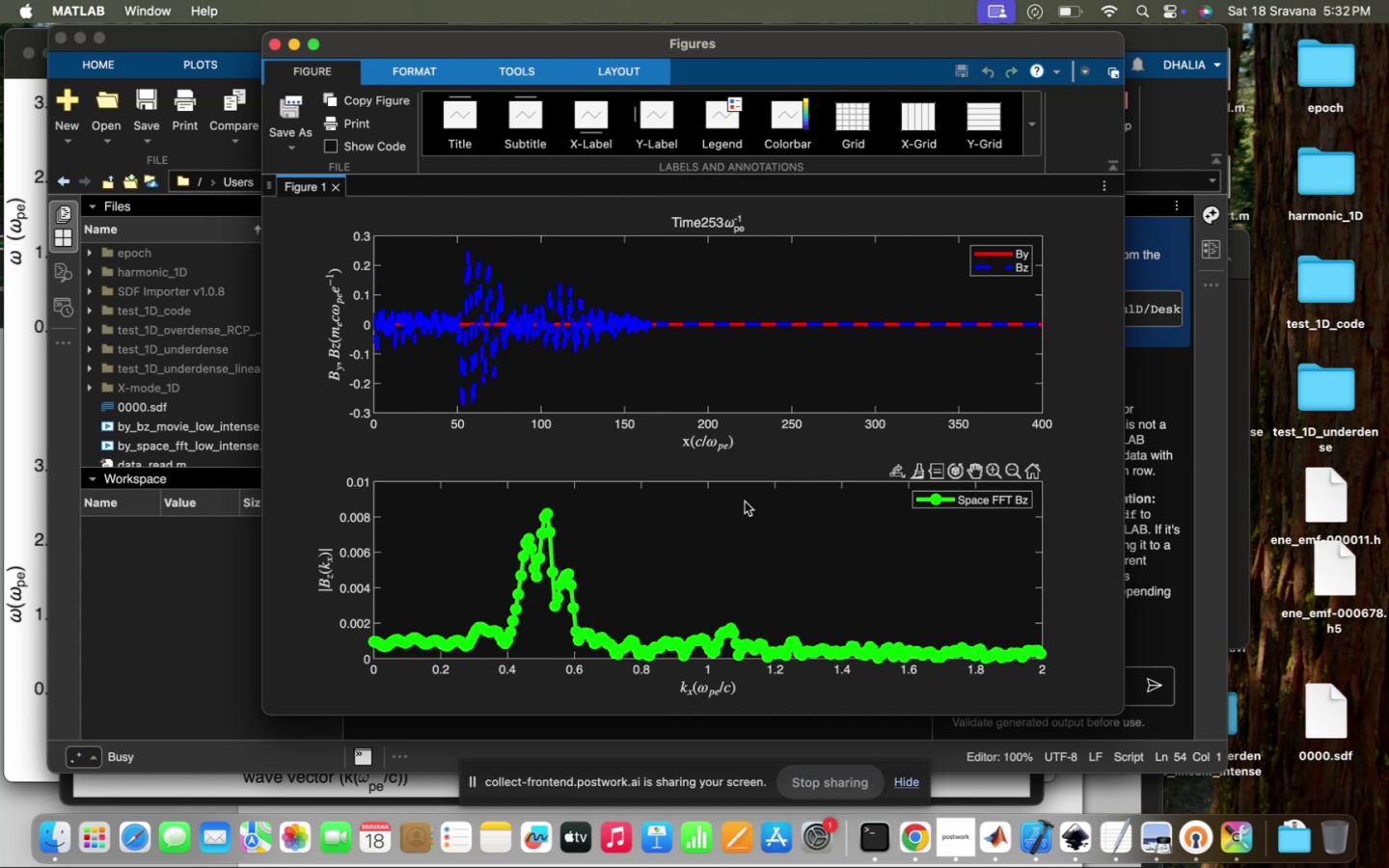 
wait(6.42)
 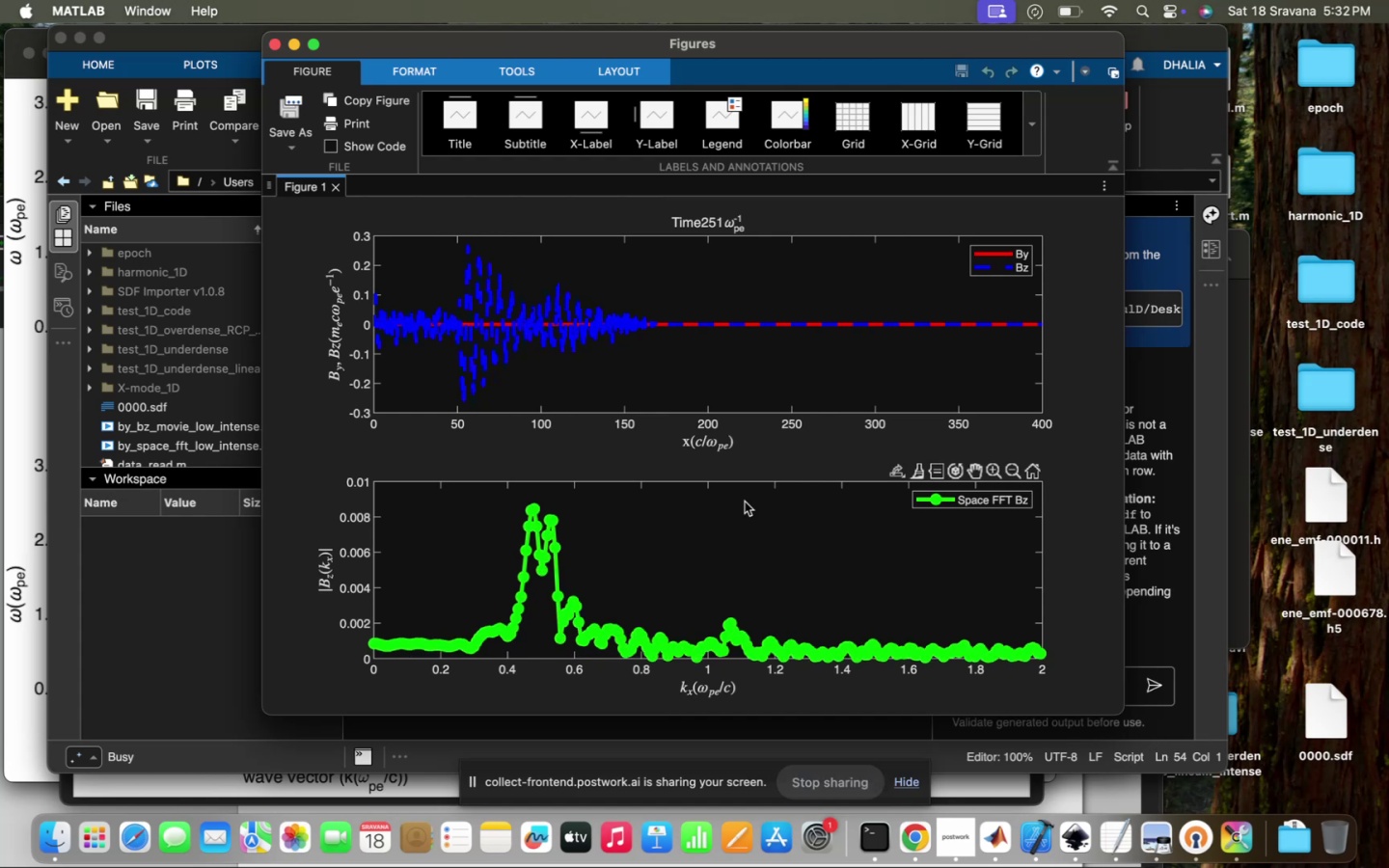 
scroll: coordinate [745, 502], scroll_direction: down, amount: 8.0
 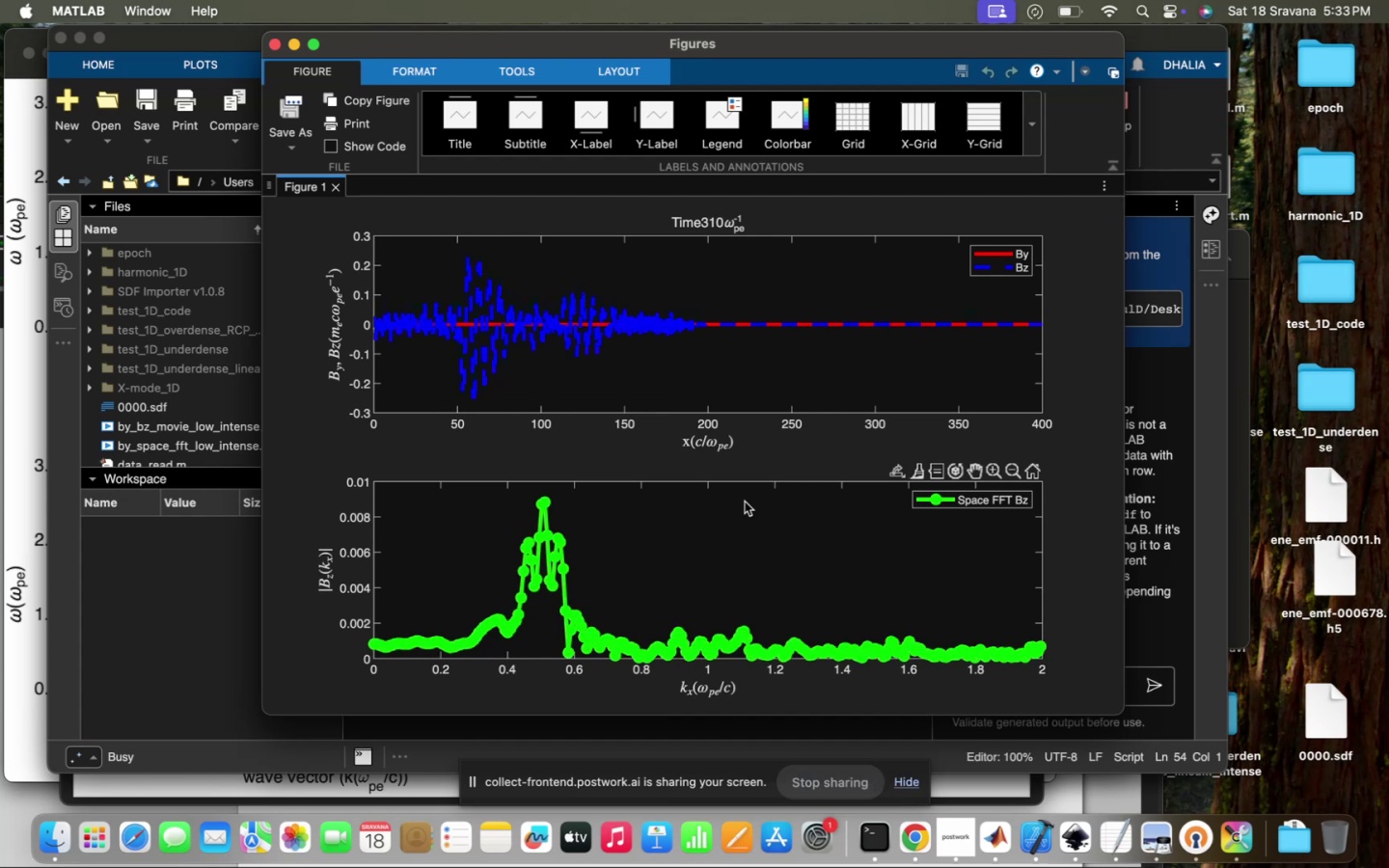 
wait(73.22)
 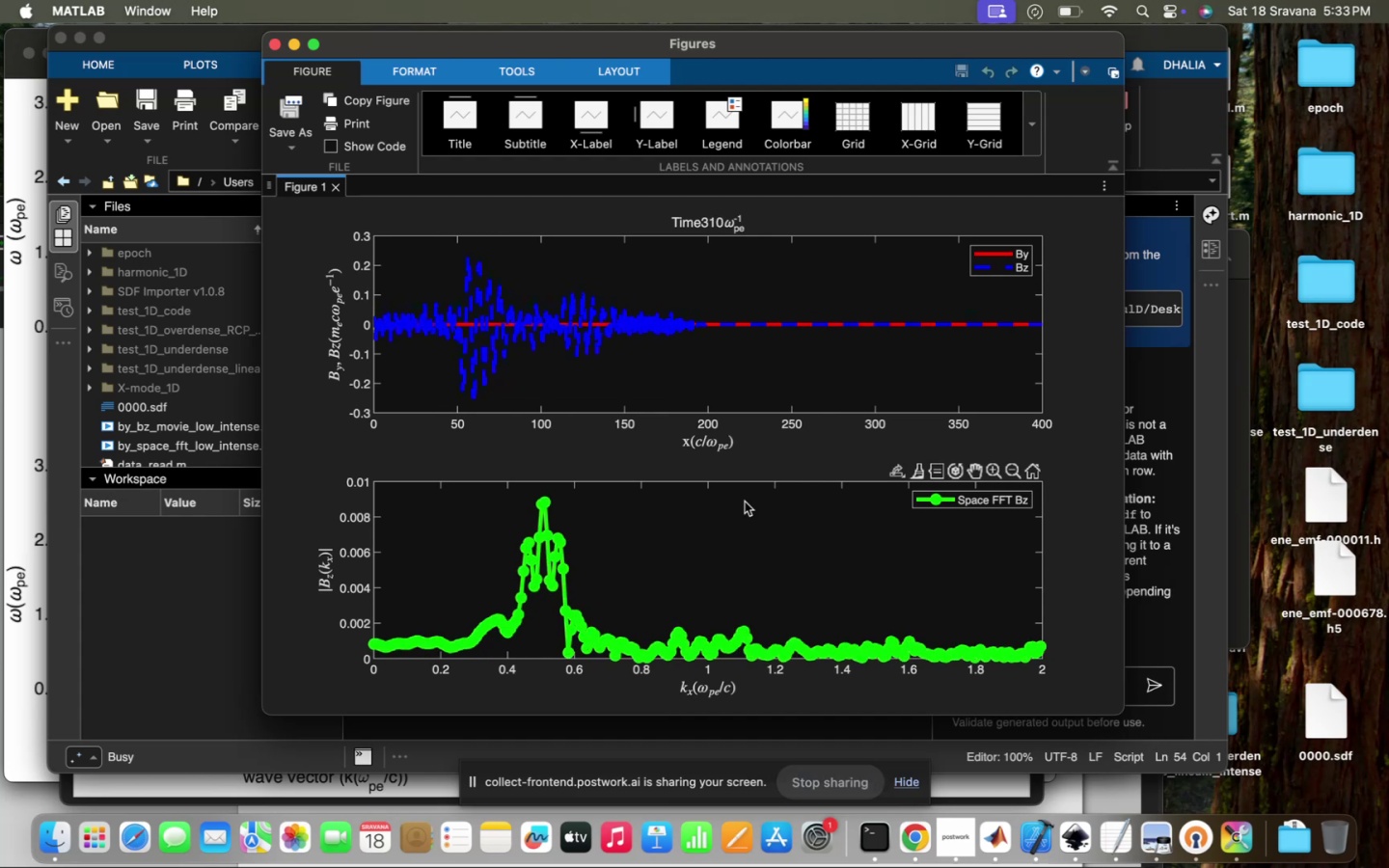 
scroll: coordinate [679, 562], scroll_direction: down, amount: 3.0
 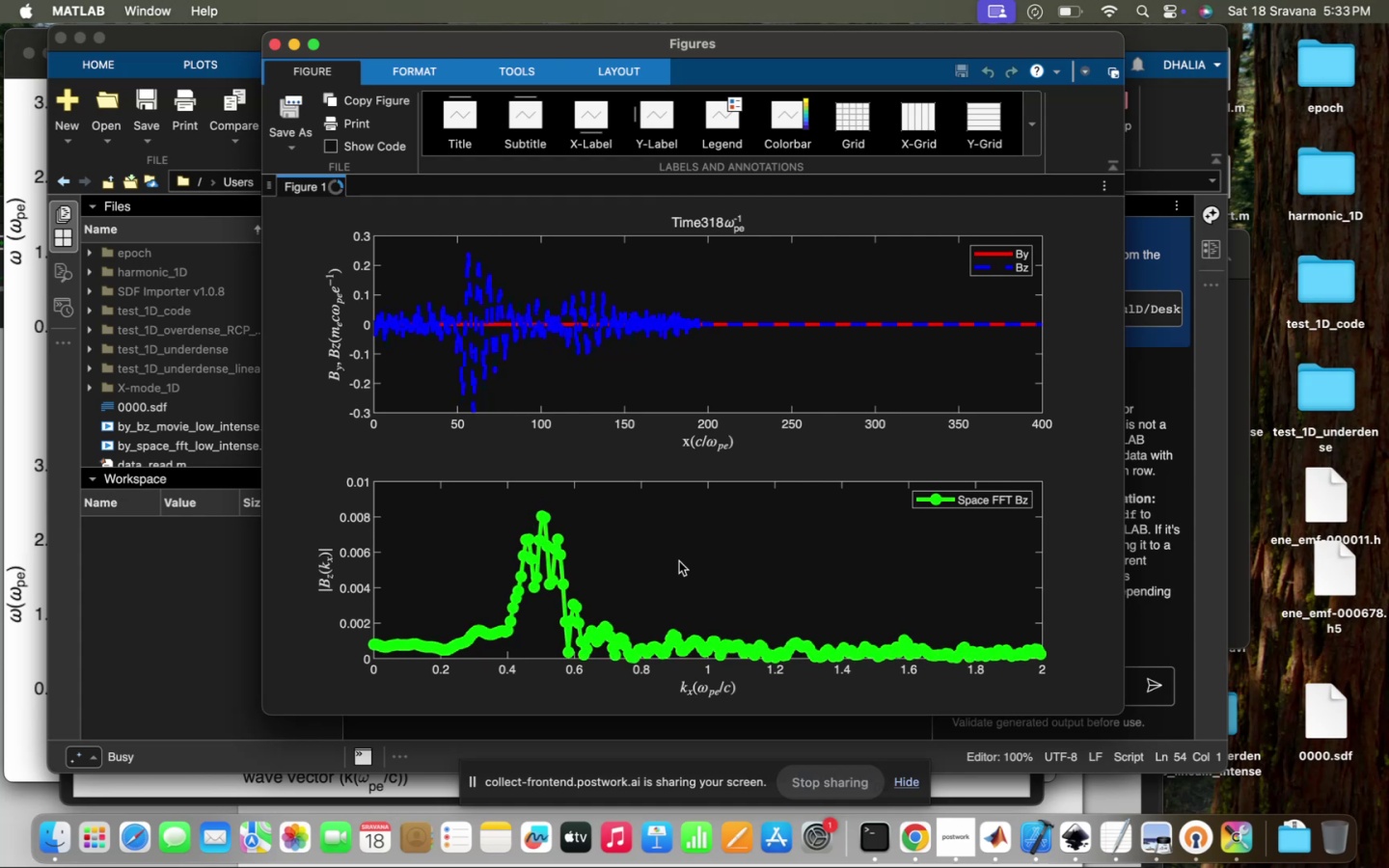 
wait(11.07)
 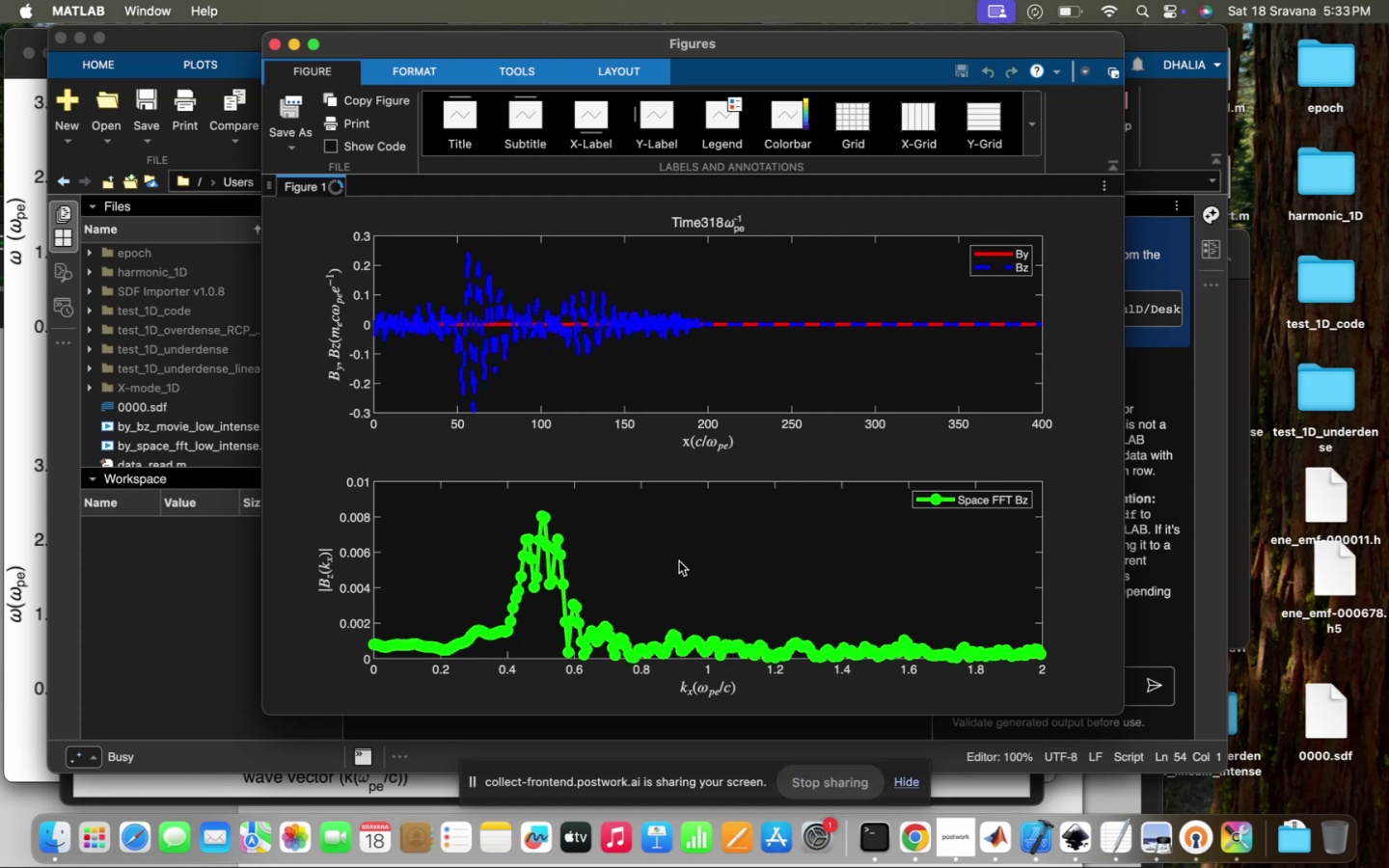 
scroll: coordinate [679, 561], scroll_direction: up, amount: 6.0
 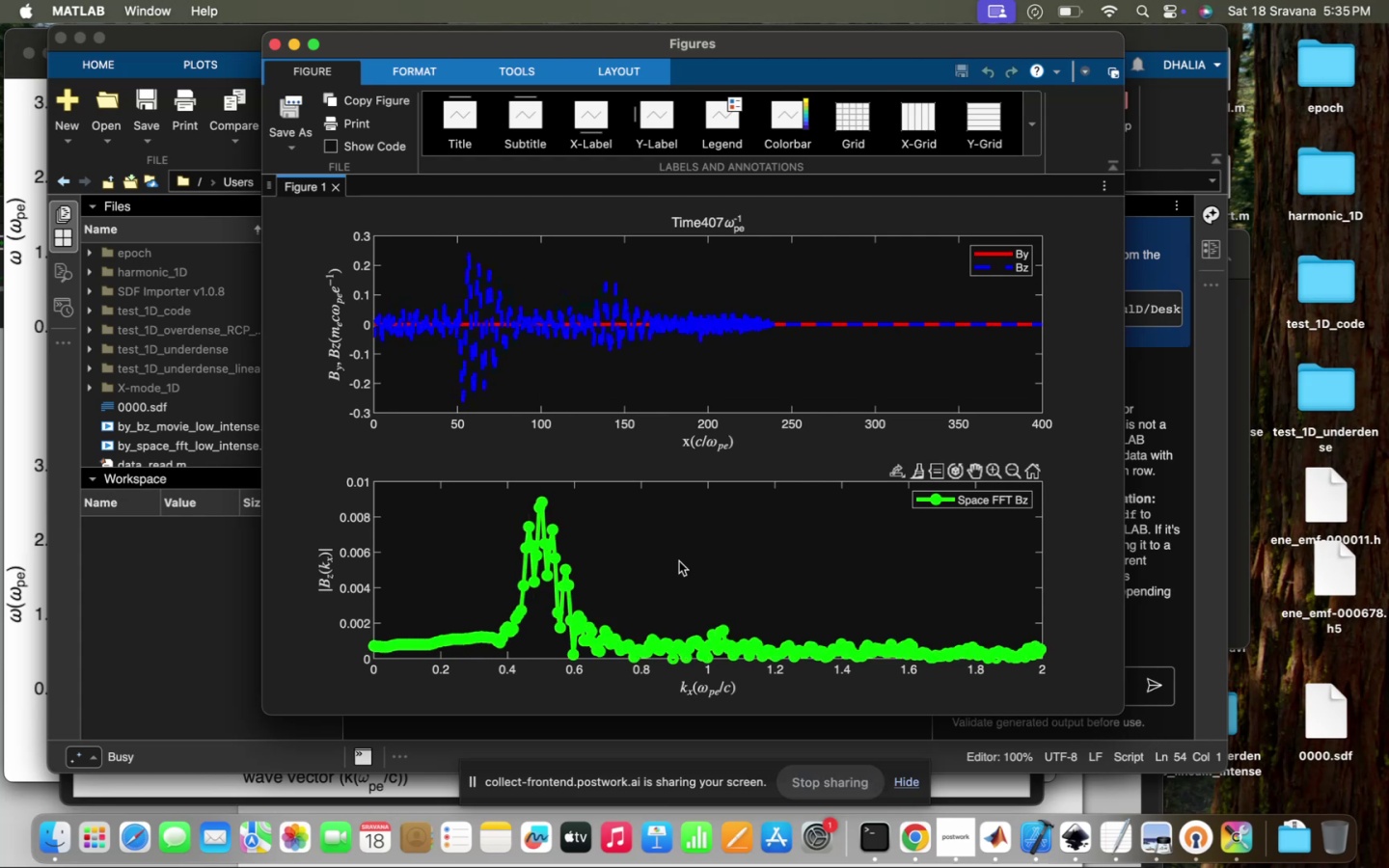 
wait(111.0)
 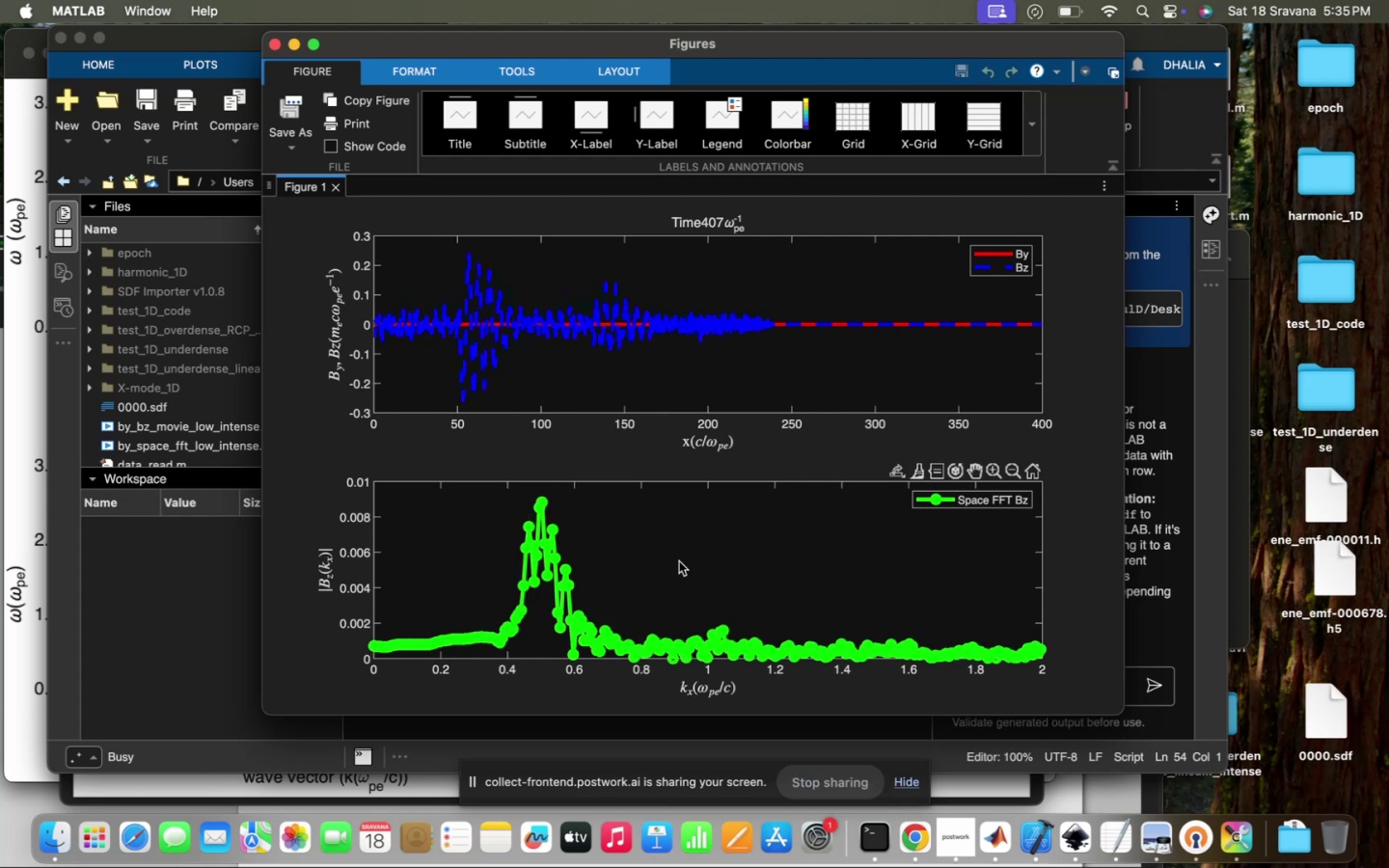 
scroll: coordinate [679, 561], scroll_direction: down, amount: 17.0
 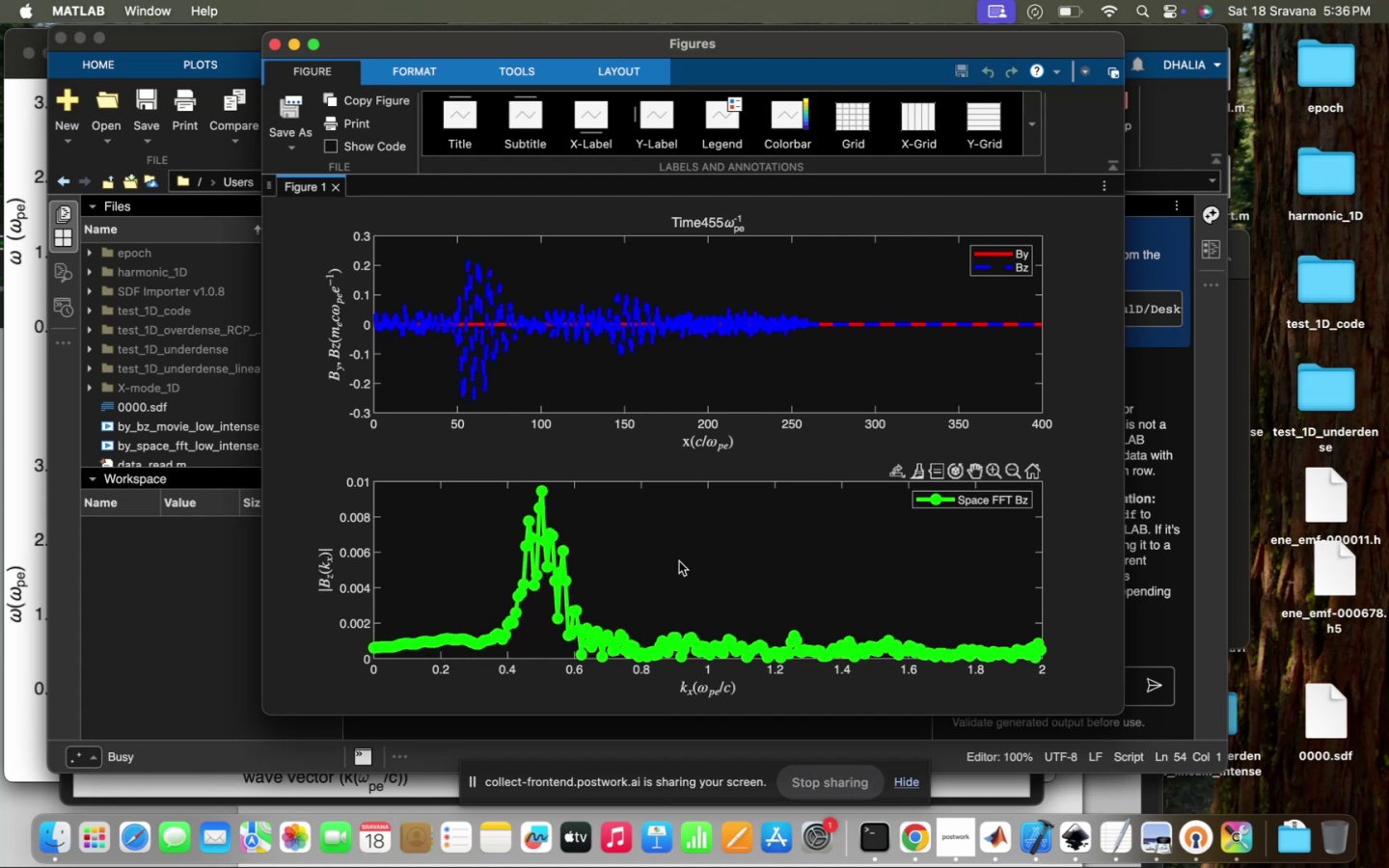 
wait(59.72)
 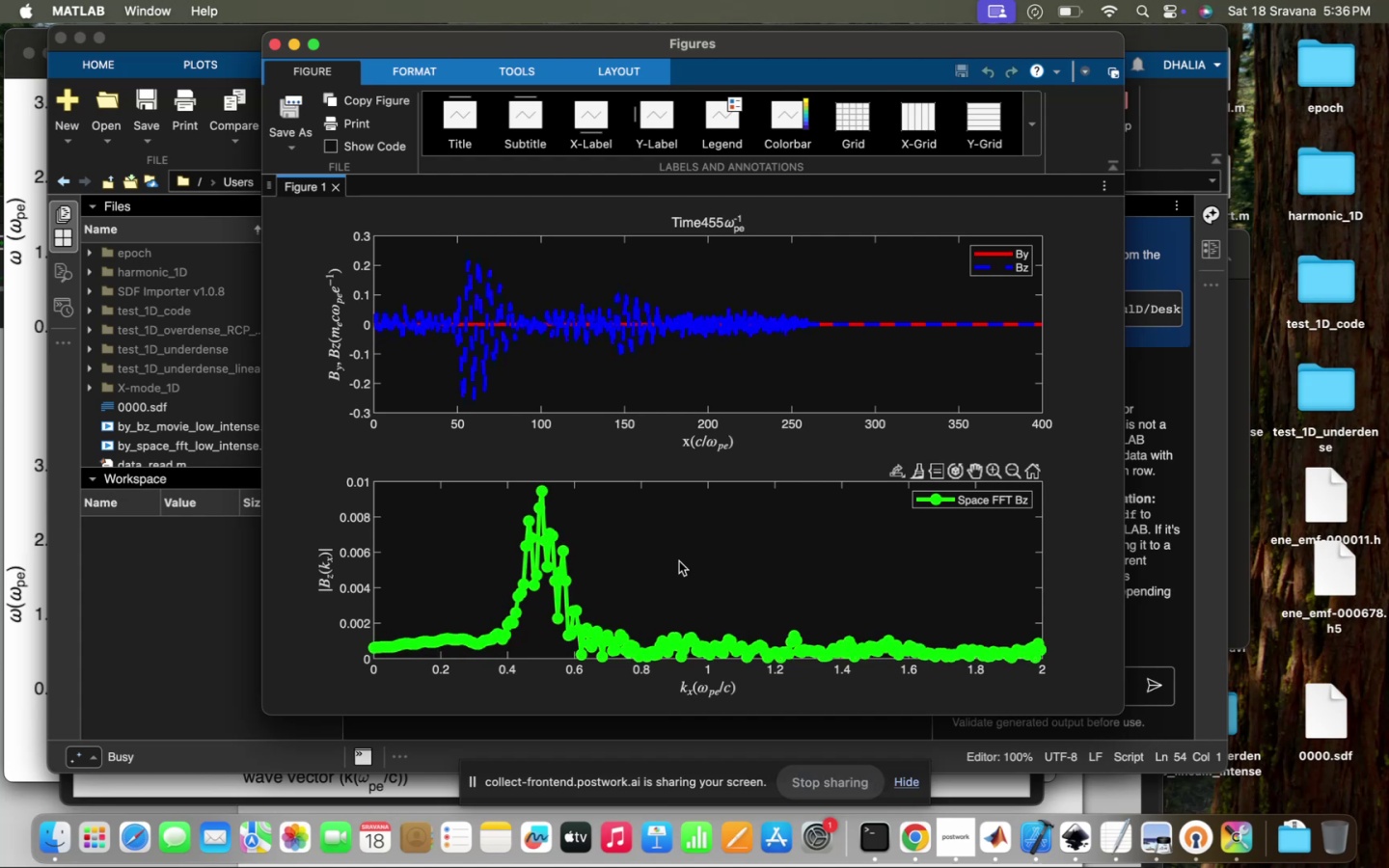 
scroll: coordinate [679, 561], scroll_direction: down, amount: 8.0
 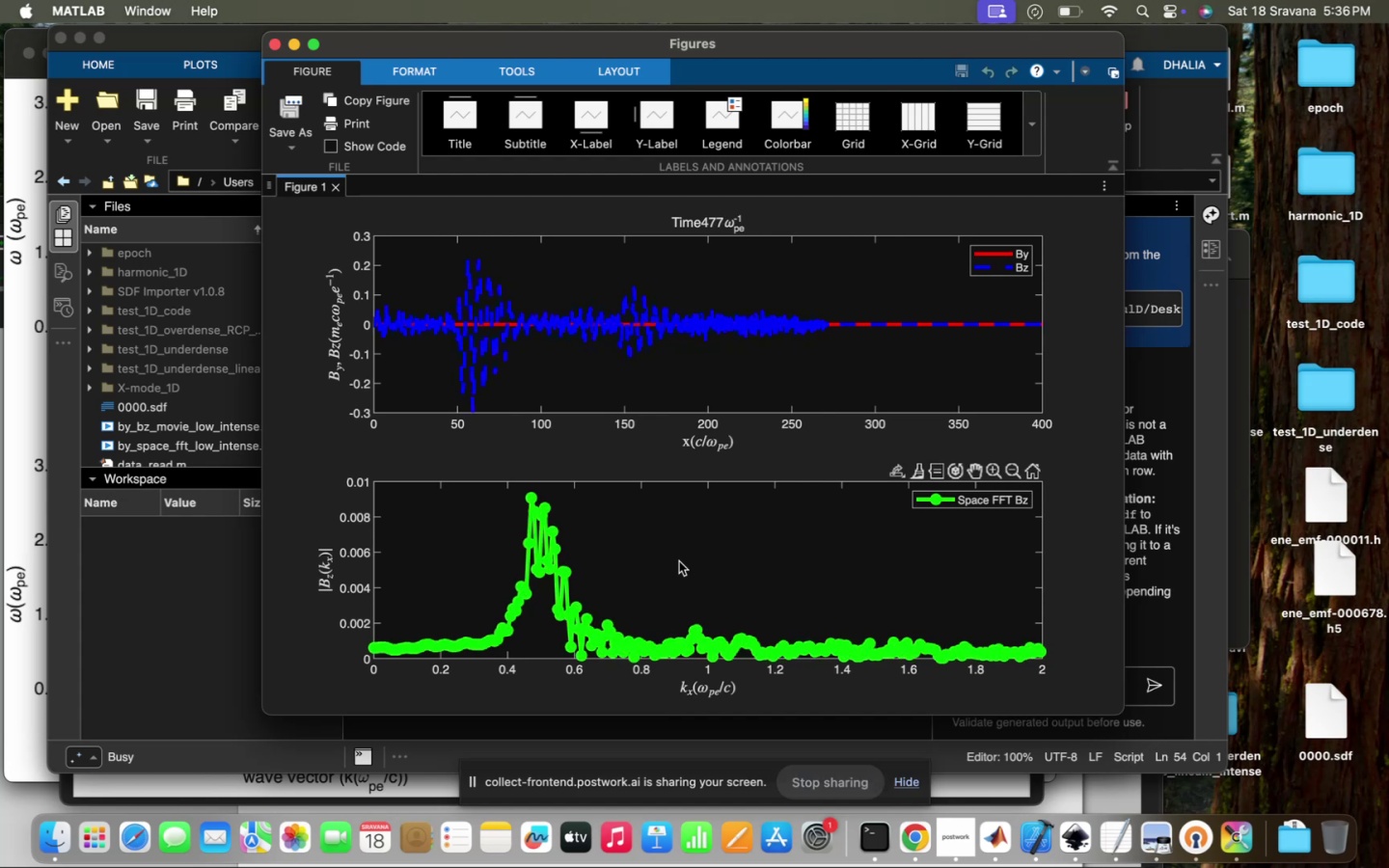 
wait(28.04)
 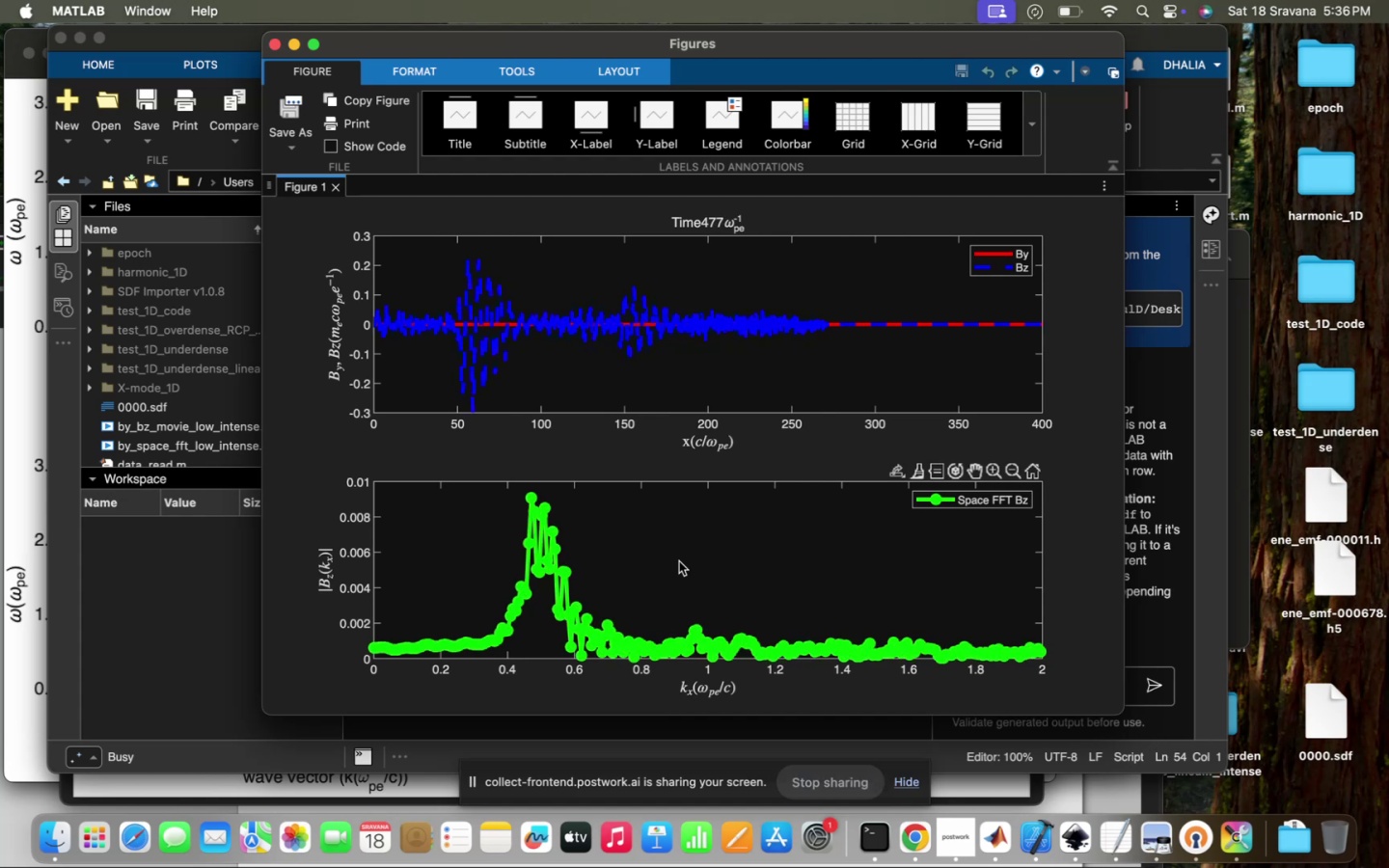 
scroll: coordinate [679, 561], scroll_direction: down, amount: 14.0
 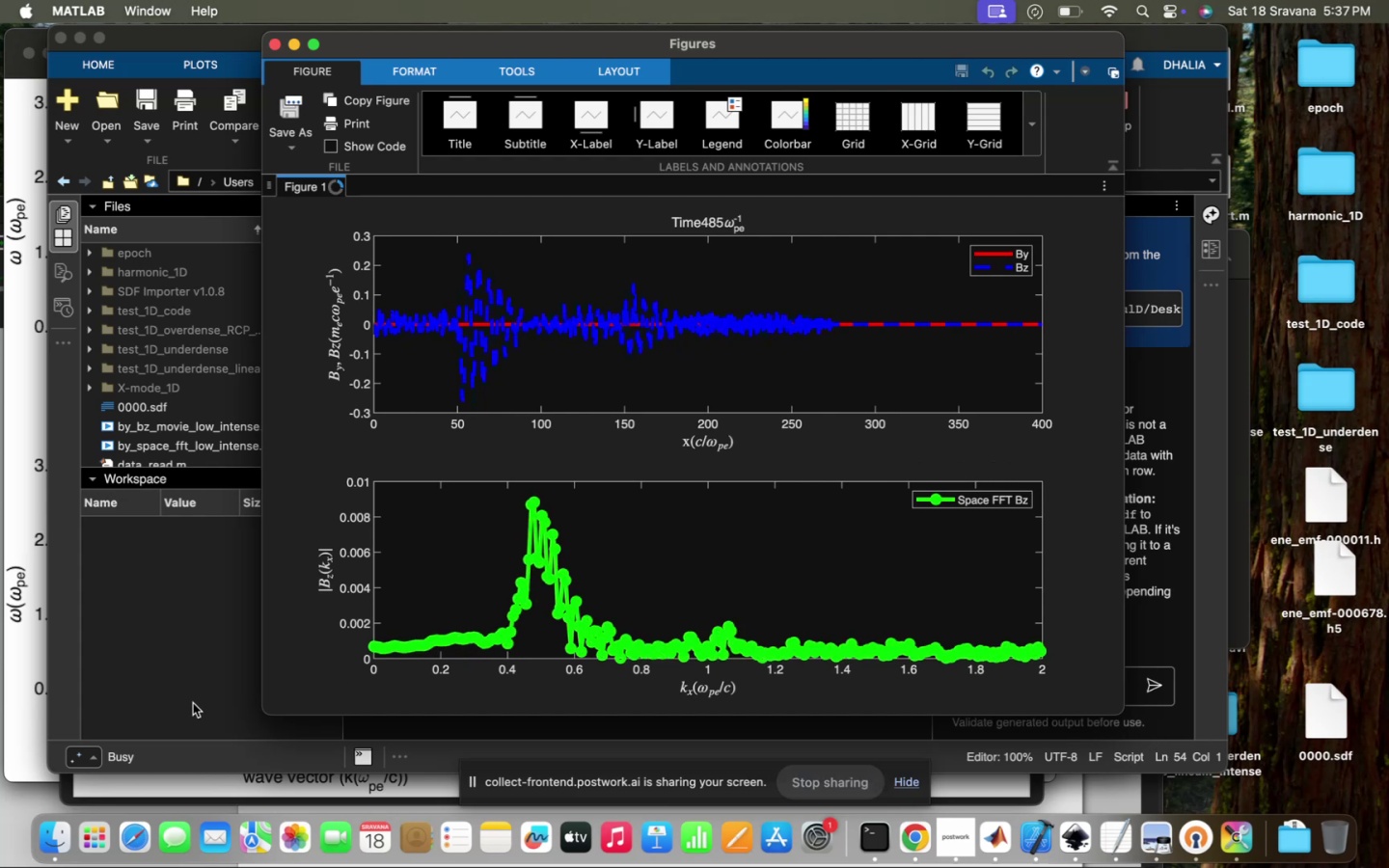 
left_click([193, 703])
 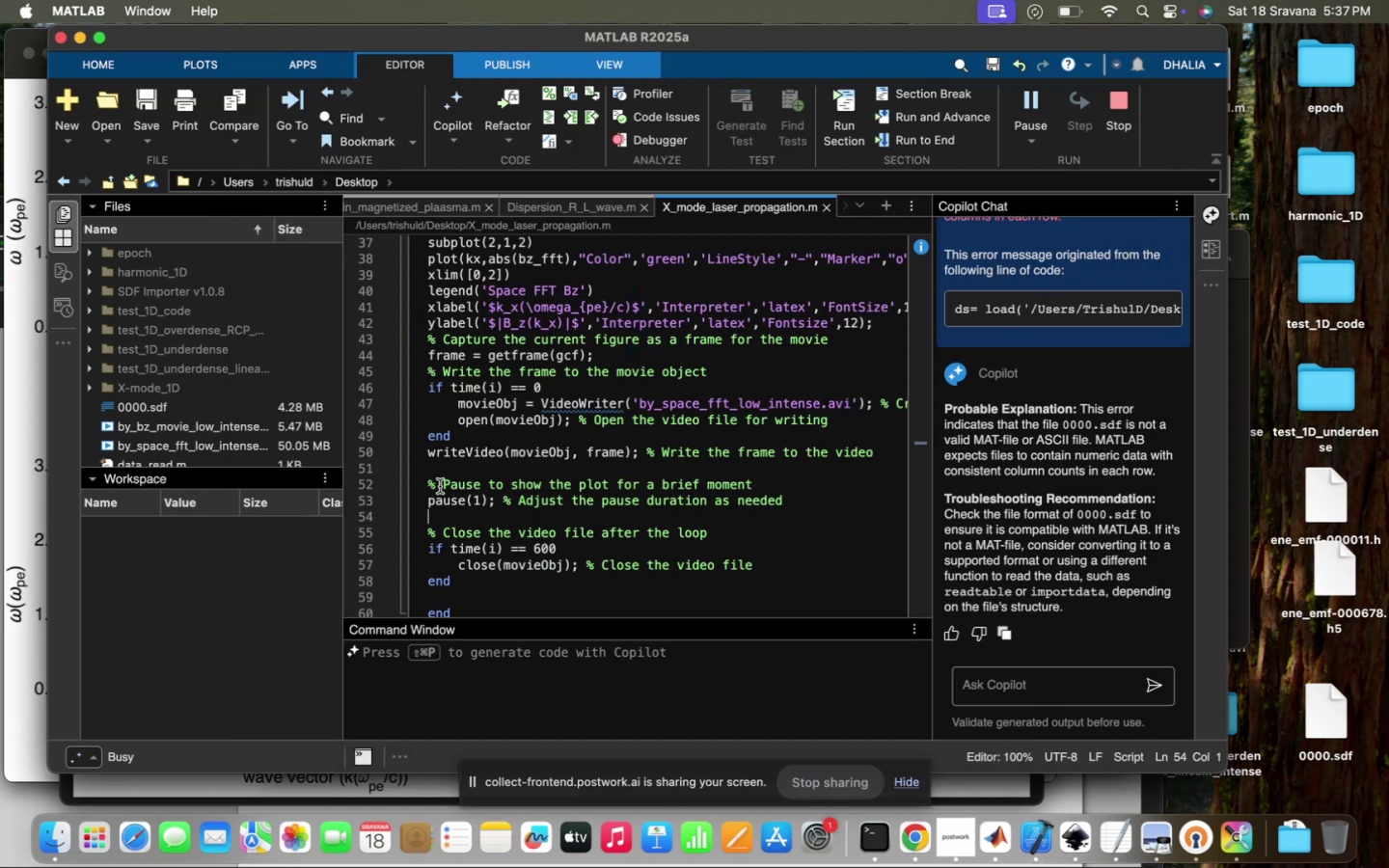 
left_click([440, 486])
 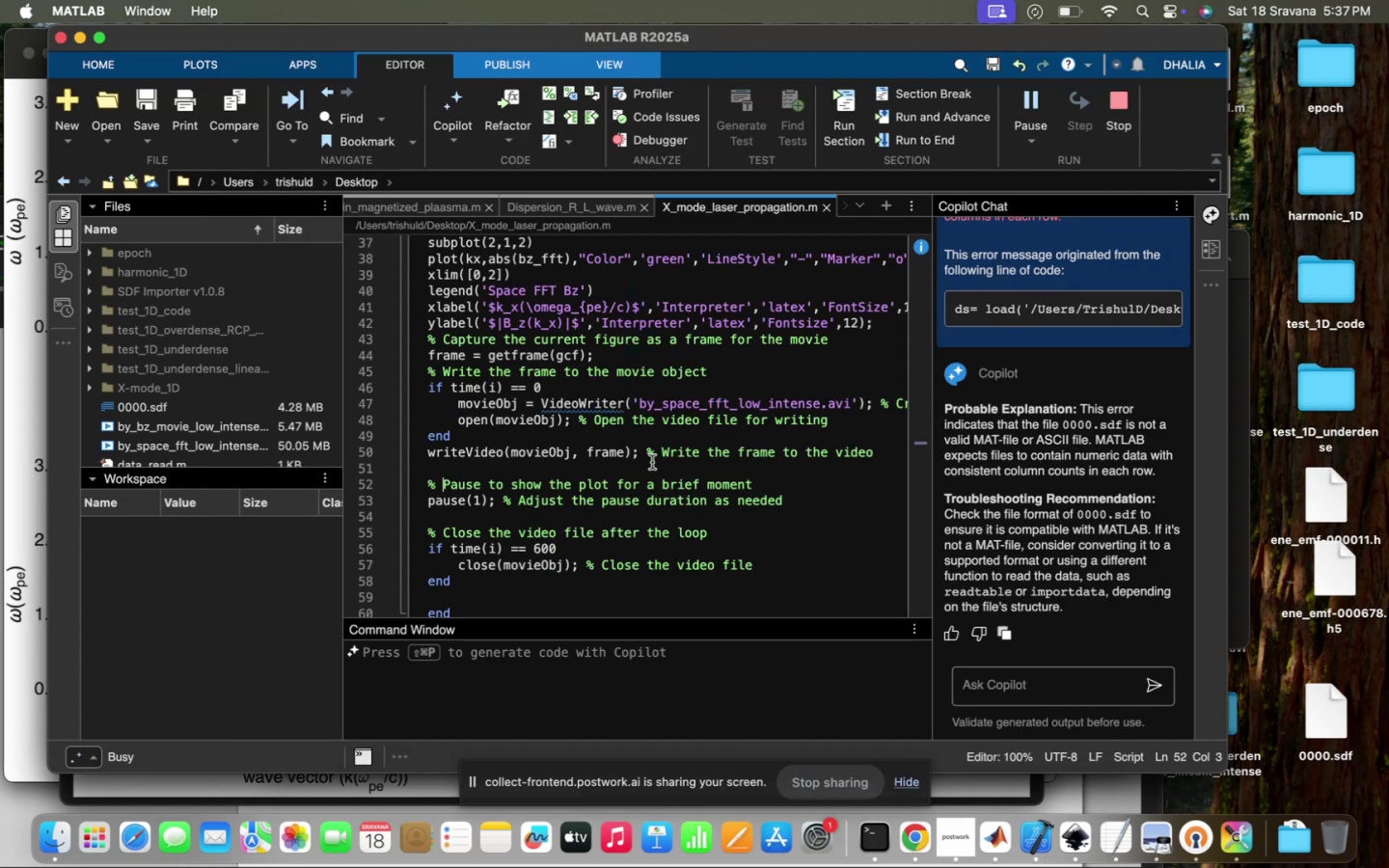 
scroll: coordinate [652, 462], scroll_direction: down, amount: 5.0
 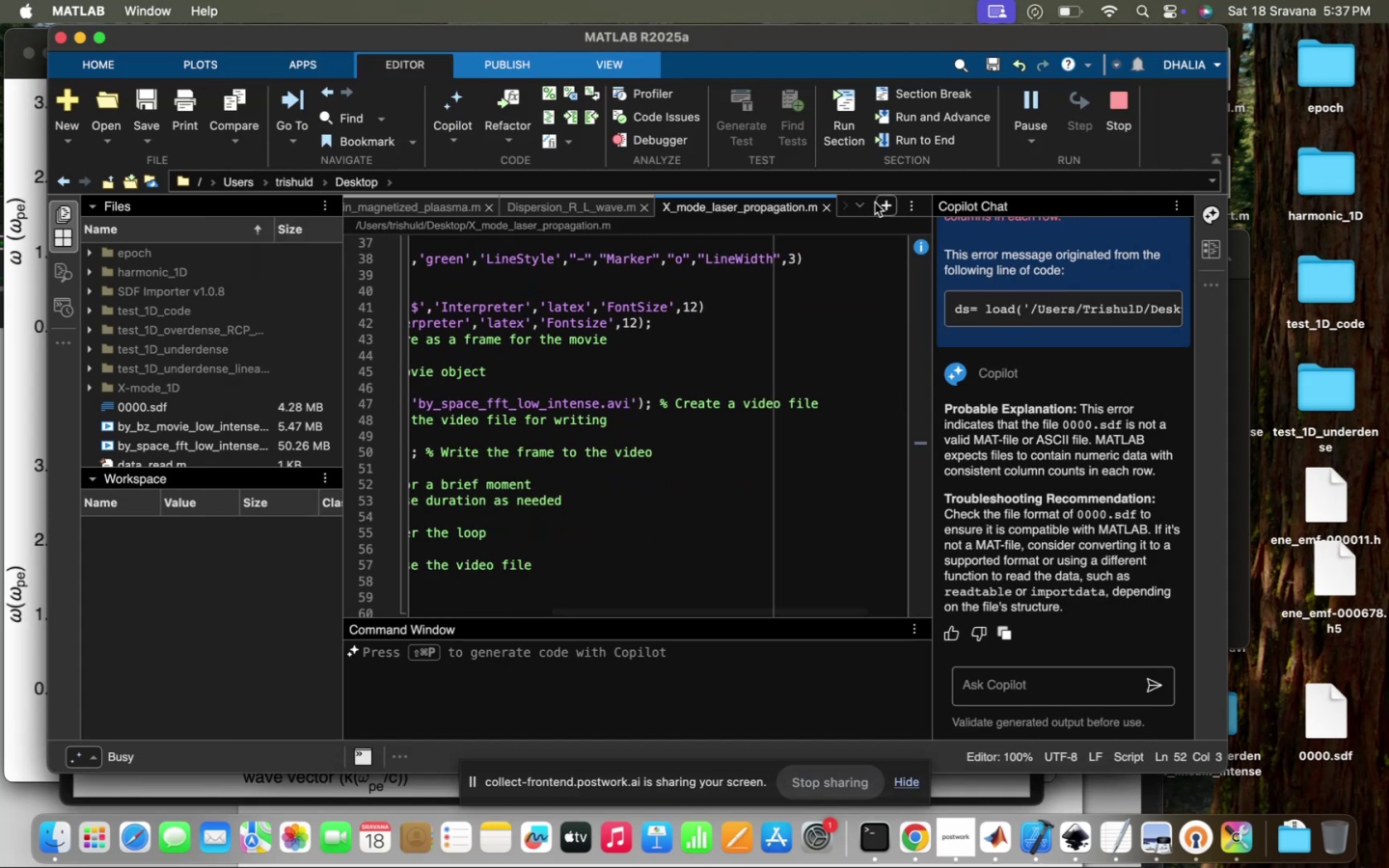 
left_click([875, 203])
 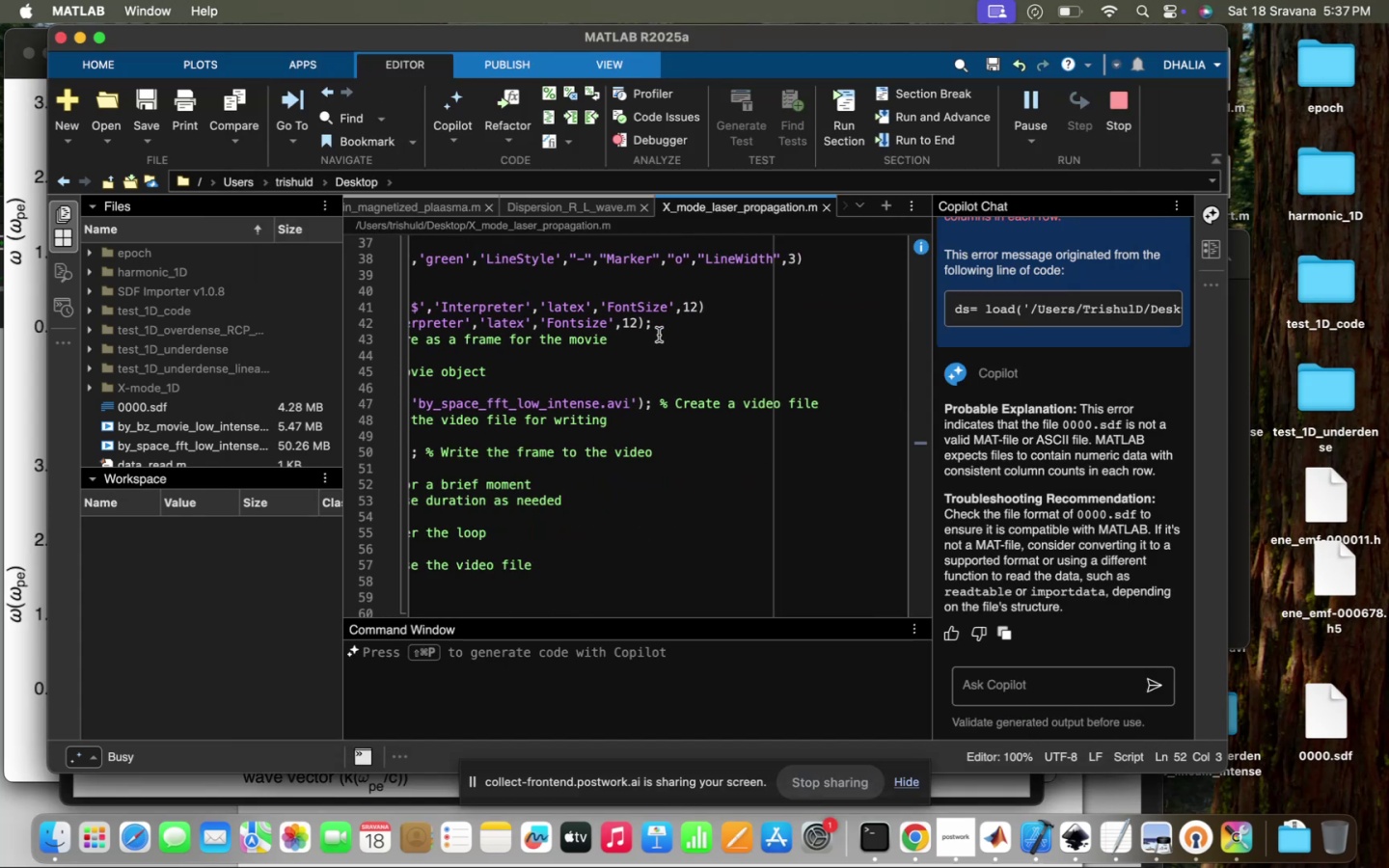 
scroll: coordinate [810, 403], scroll_direction: up, amount: 26.0
 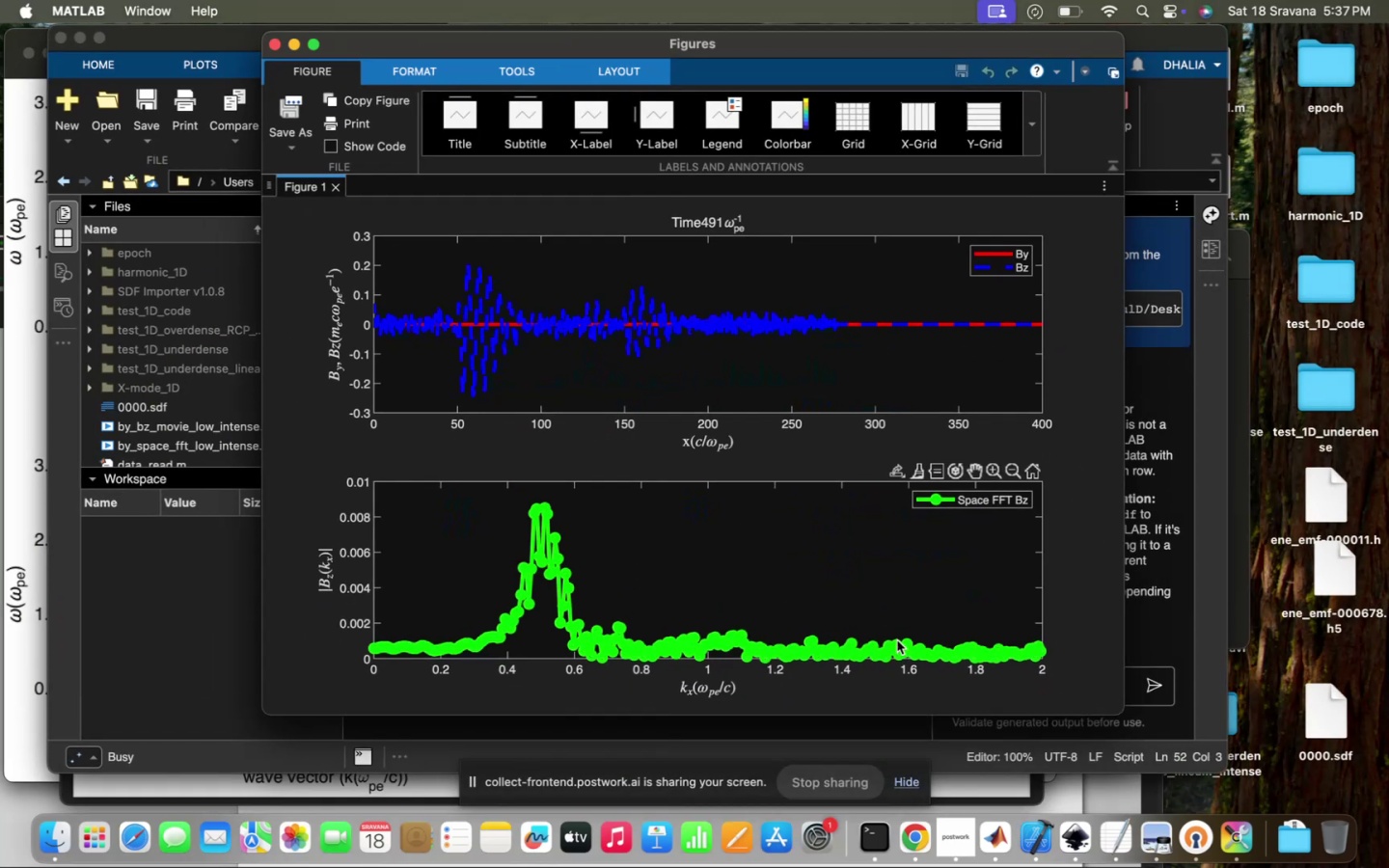 
left_click([661, 550])
 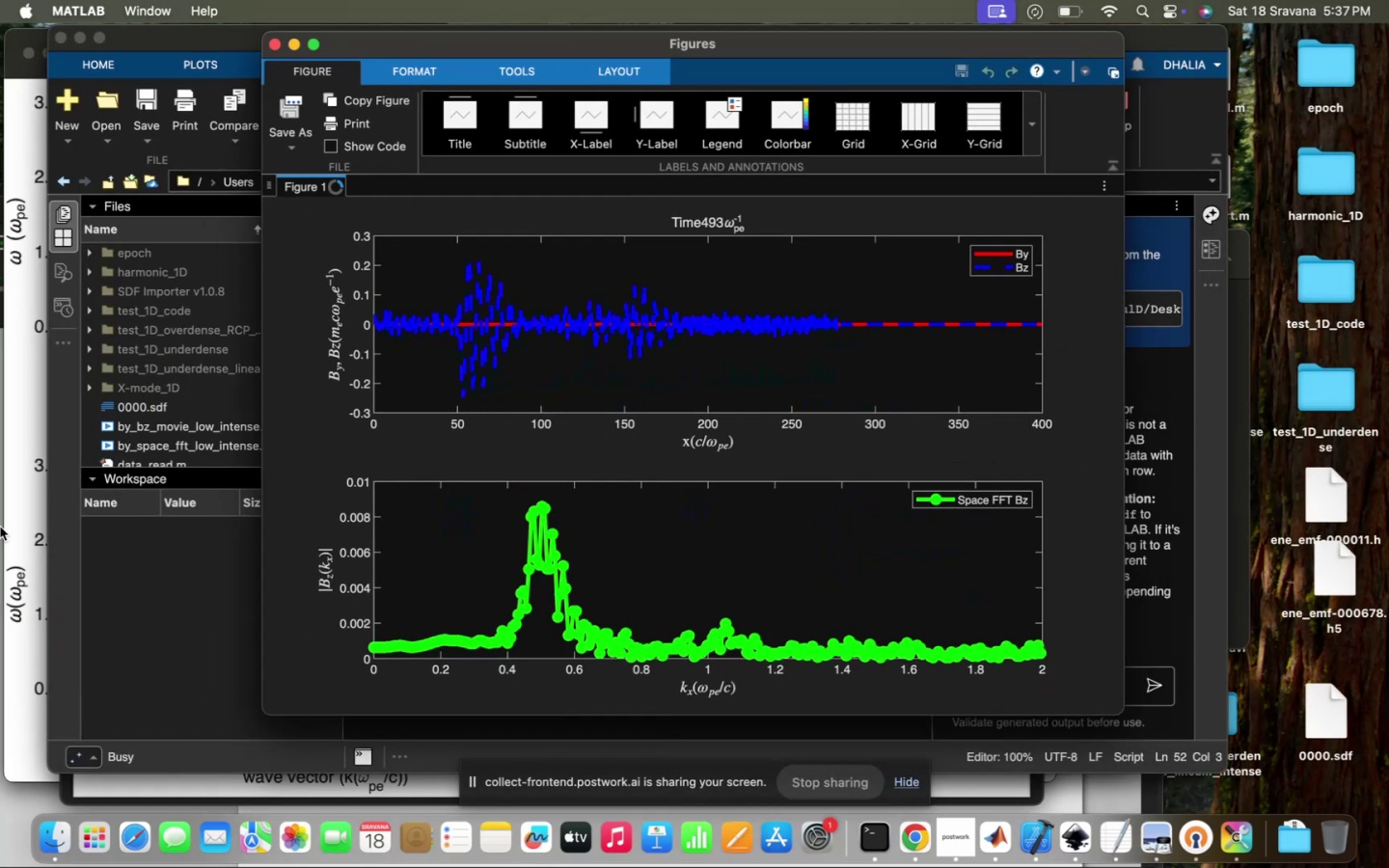 
left_click([28, 519])
 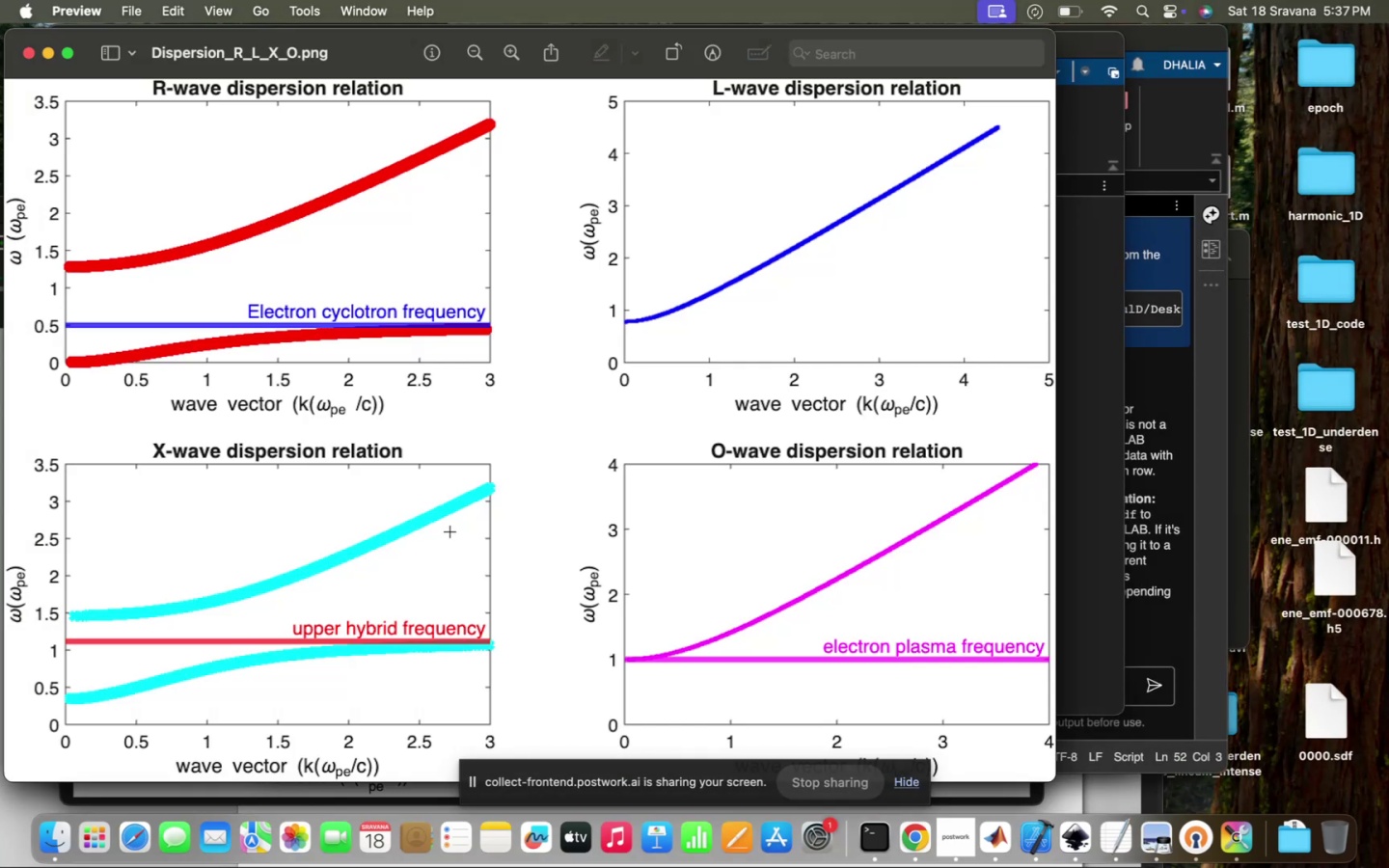 
scroll: coordinate [514, 391], scroll_direction: down, amount: 92.0
 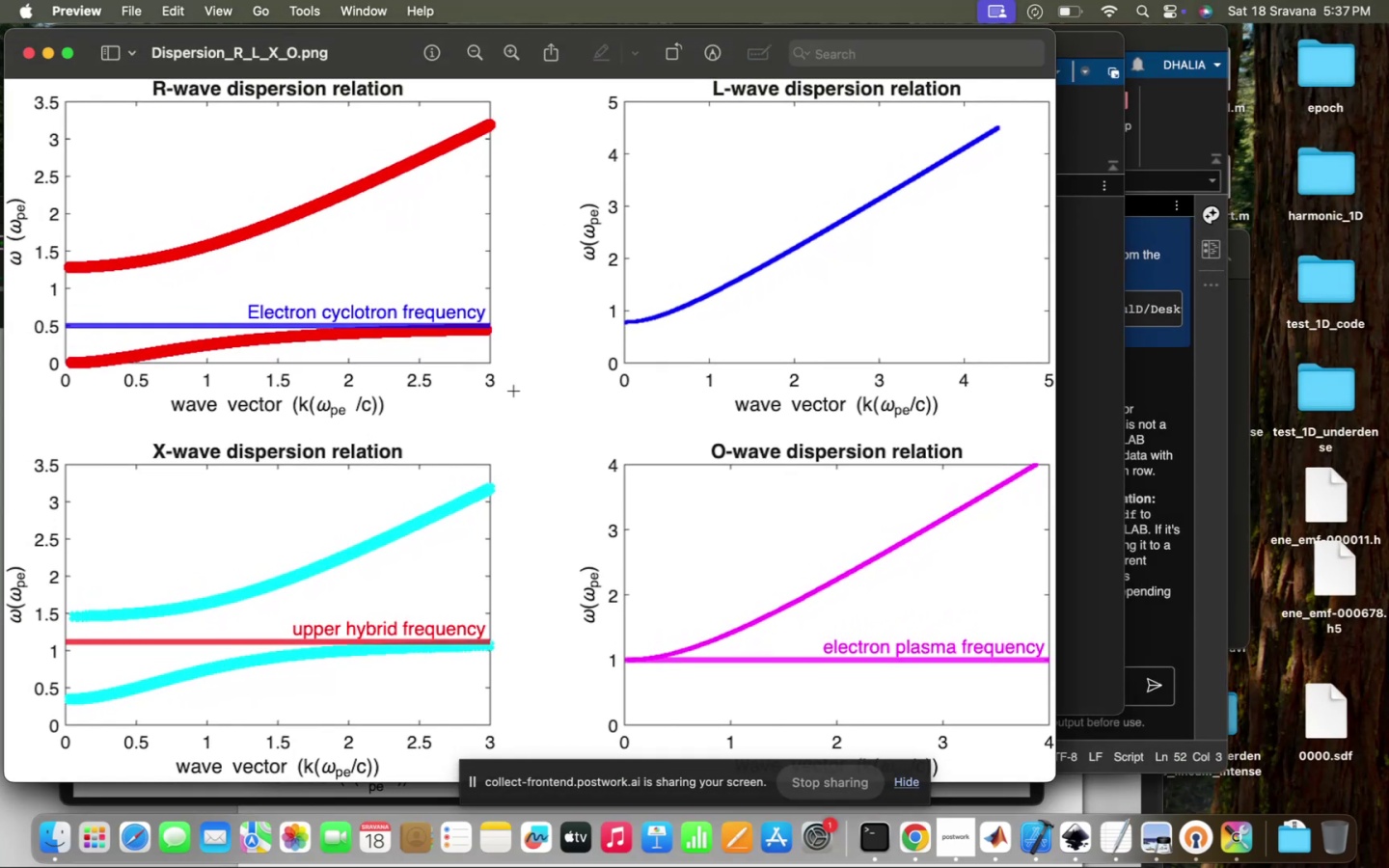 
scroll: coordinate [514, 391], scroll_direction: up, amount: 170.0
 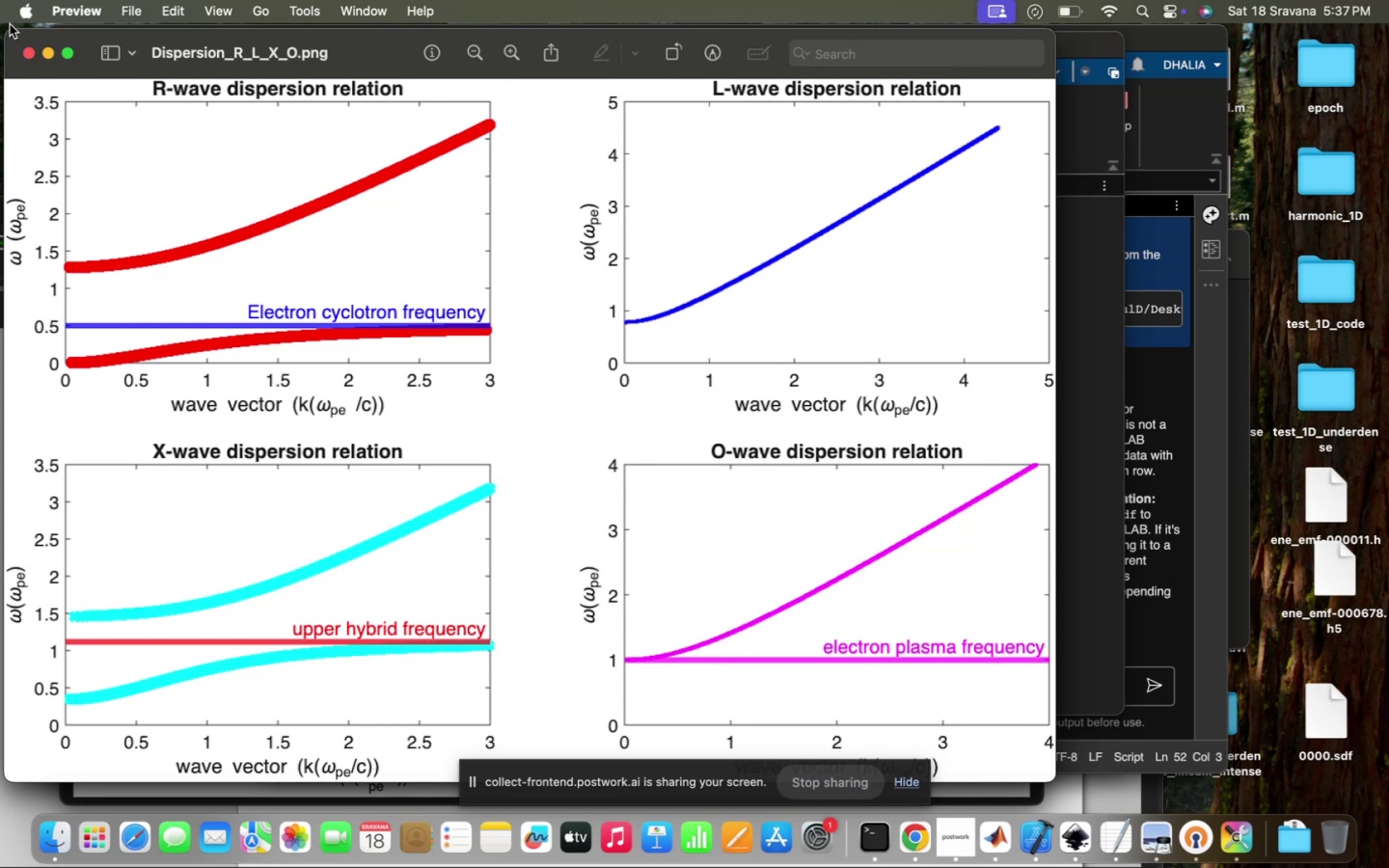 
wait(10.84)
 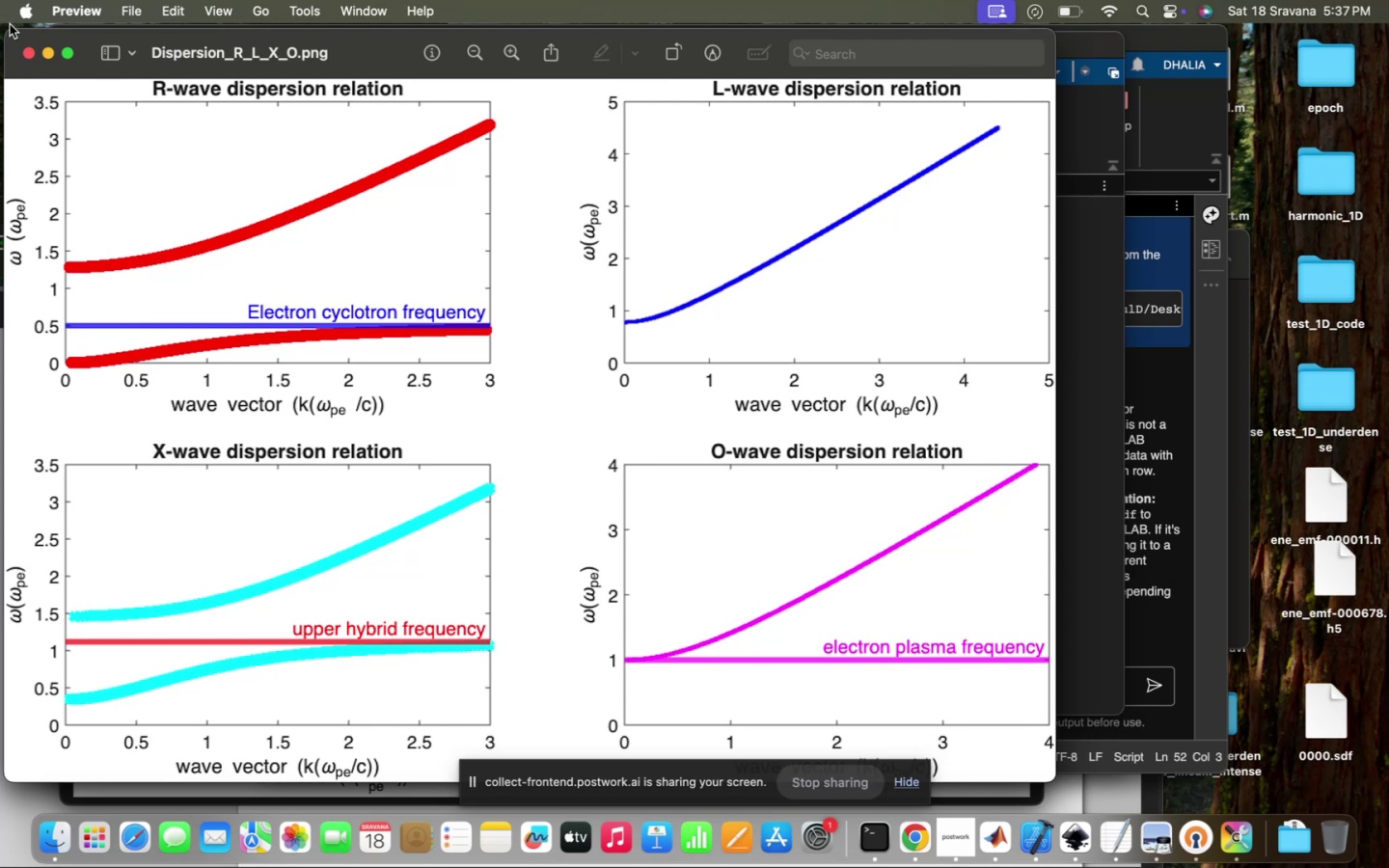 
left_click([31, 54])
 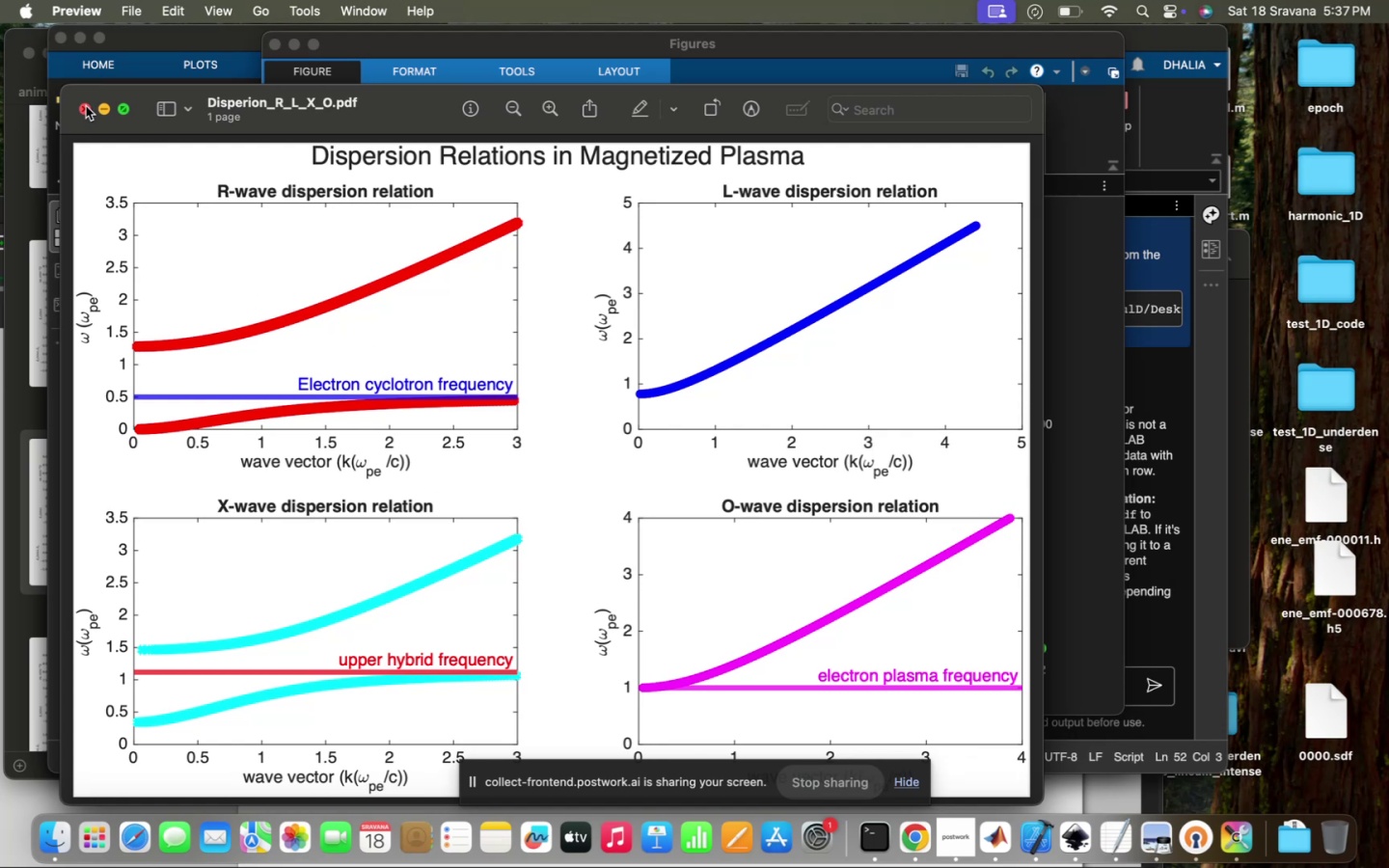 
wait(9.48)
 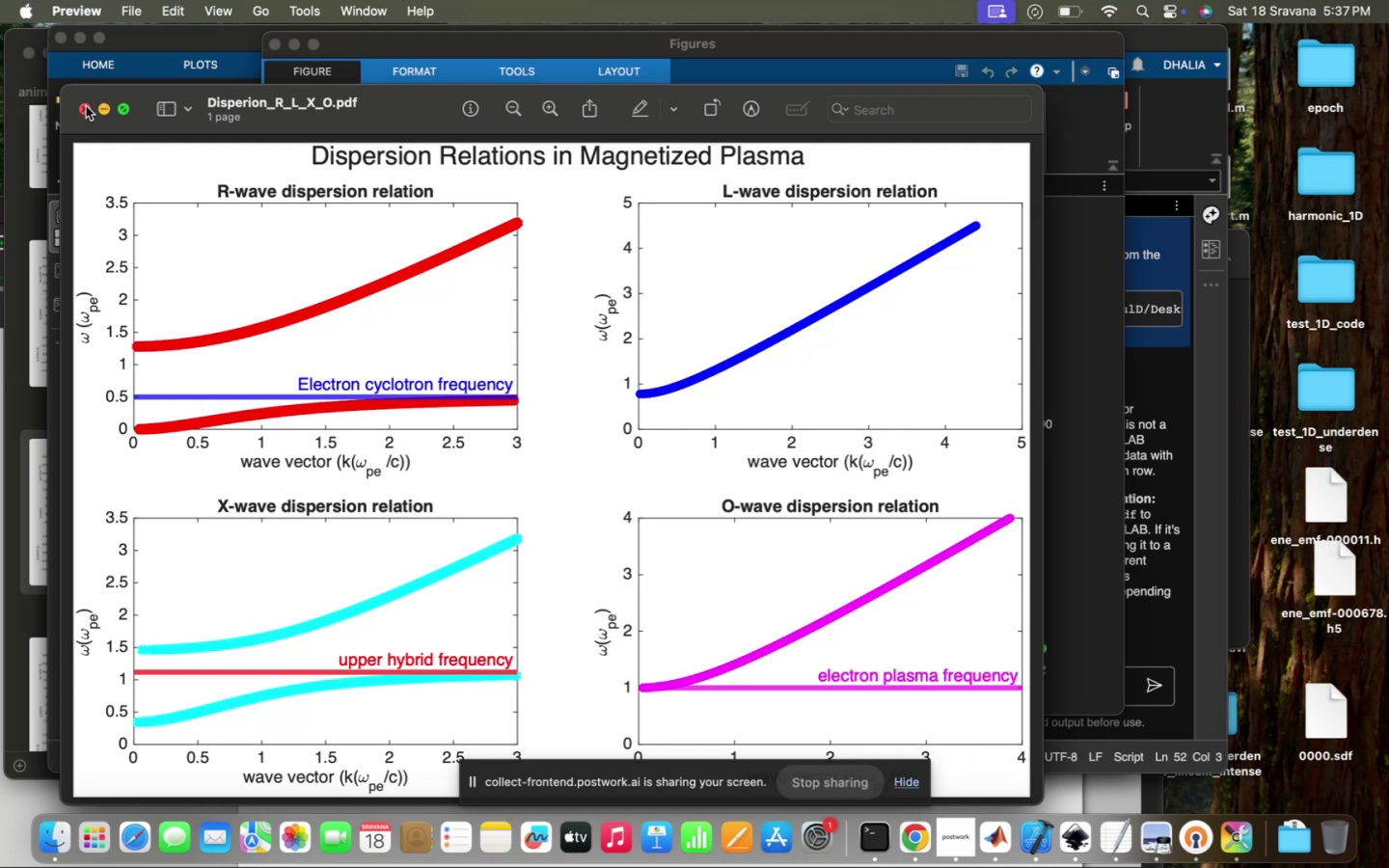 
left_click([86, 110])
 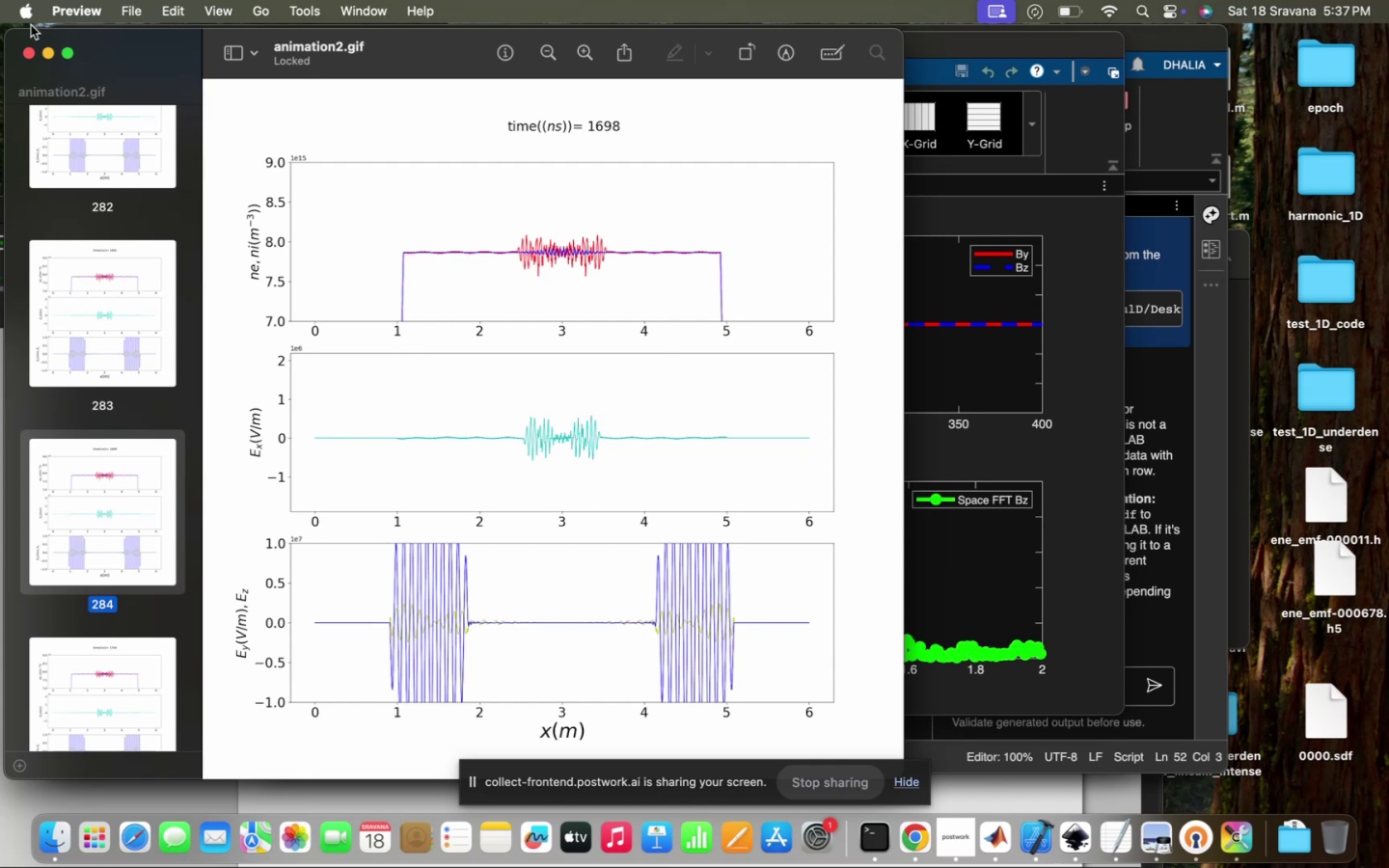 
left_click([29, 51])
 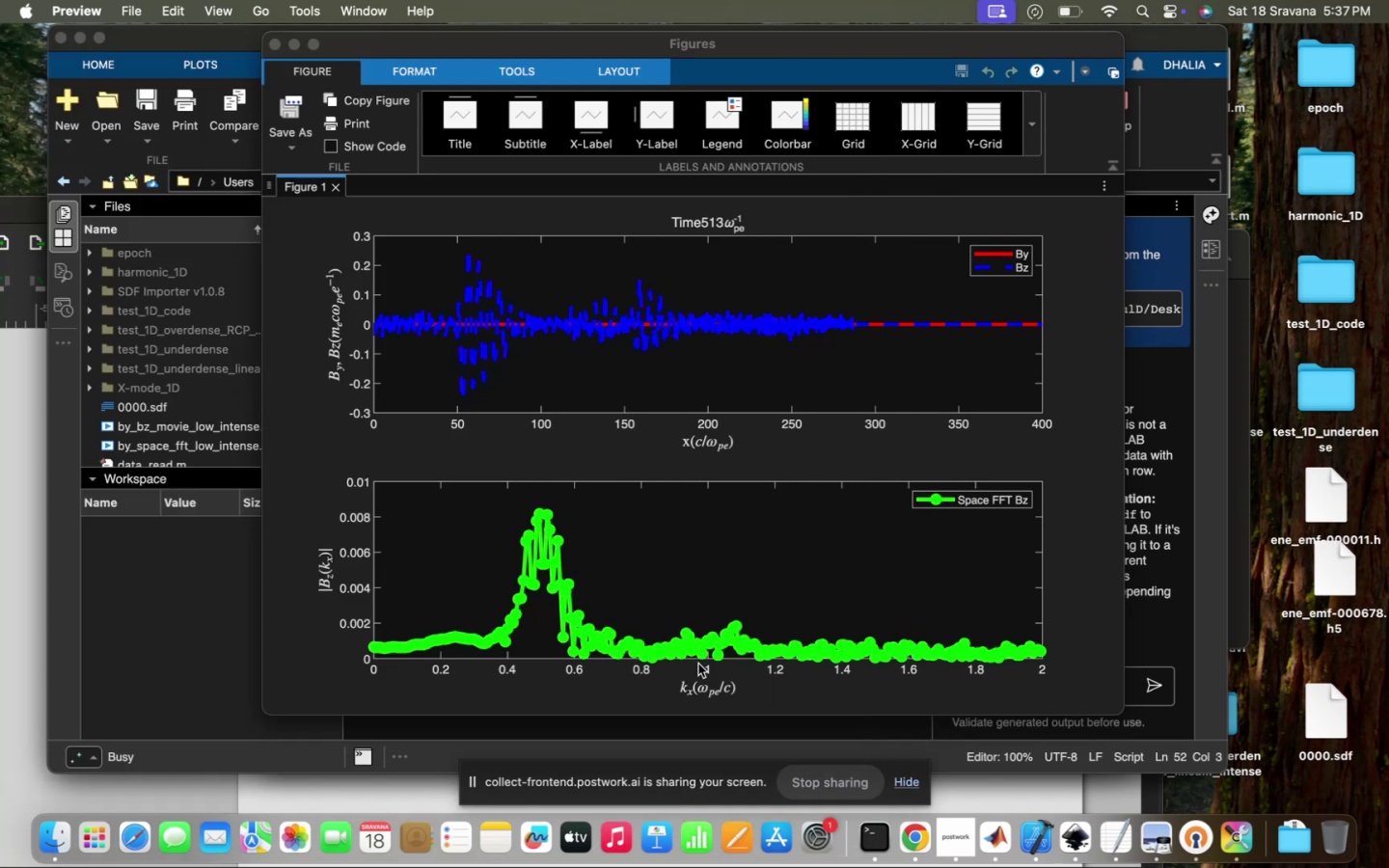 
scroll: coordinate [396, 720], scroll_direction: down, amount: 12.0
 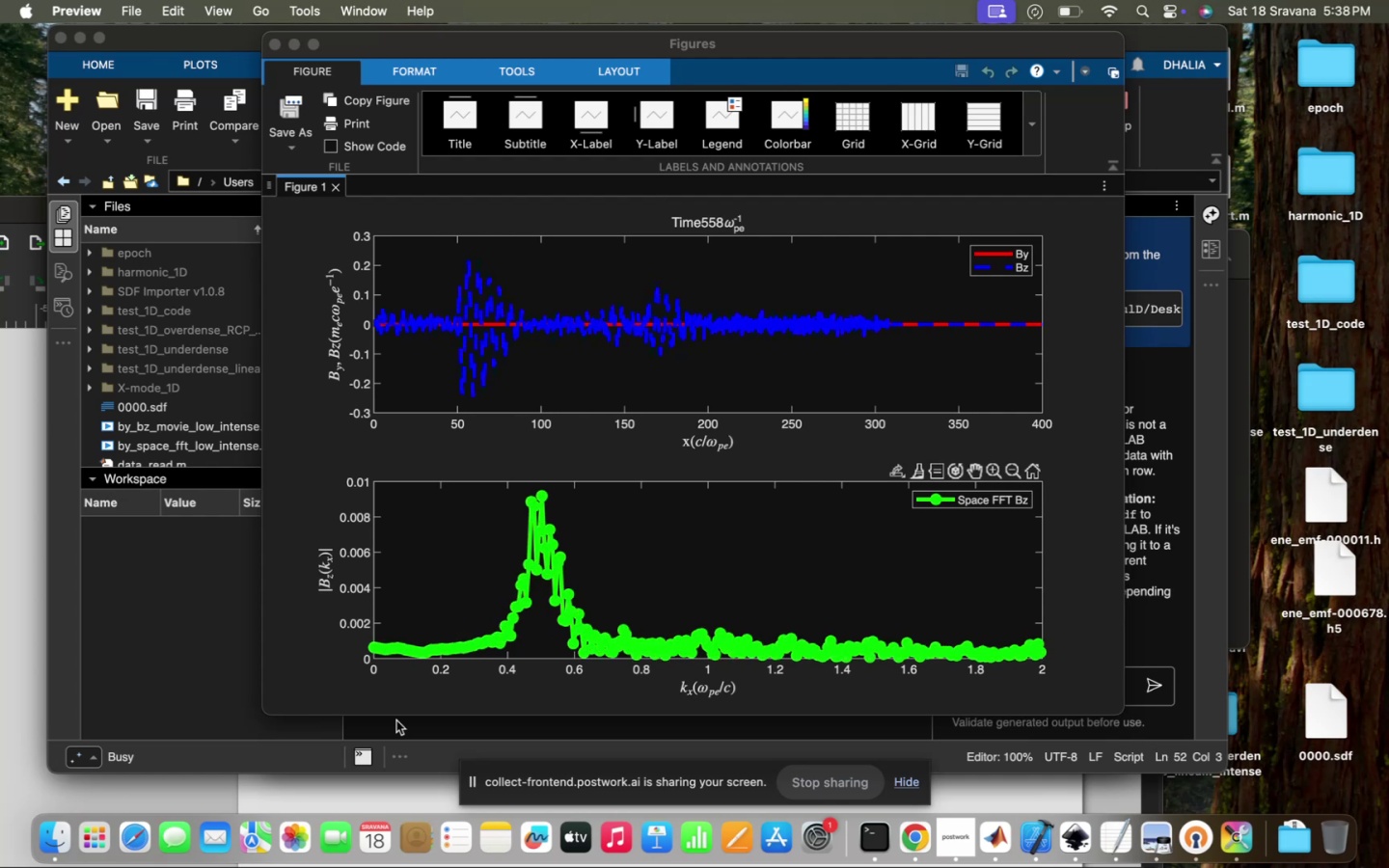 
wait(56.37)
 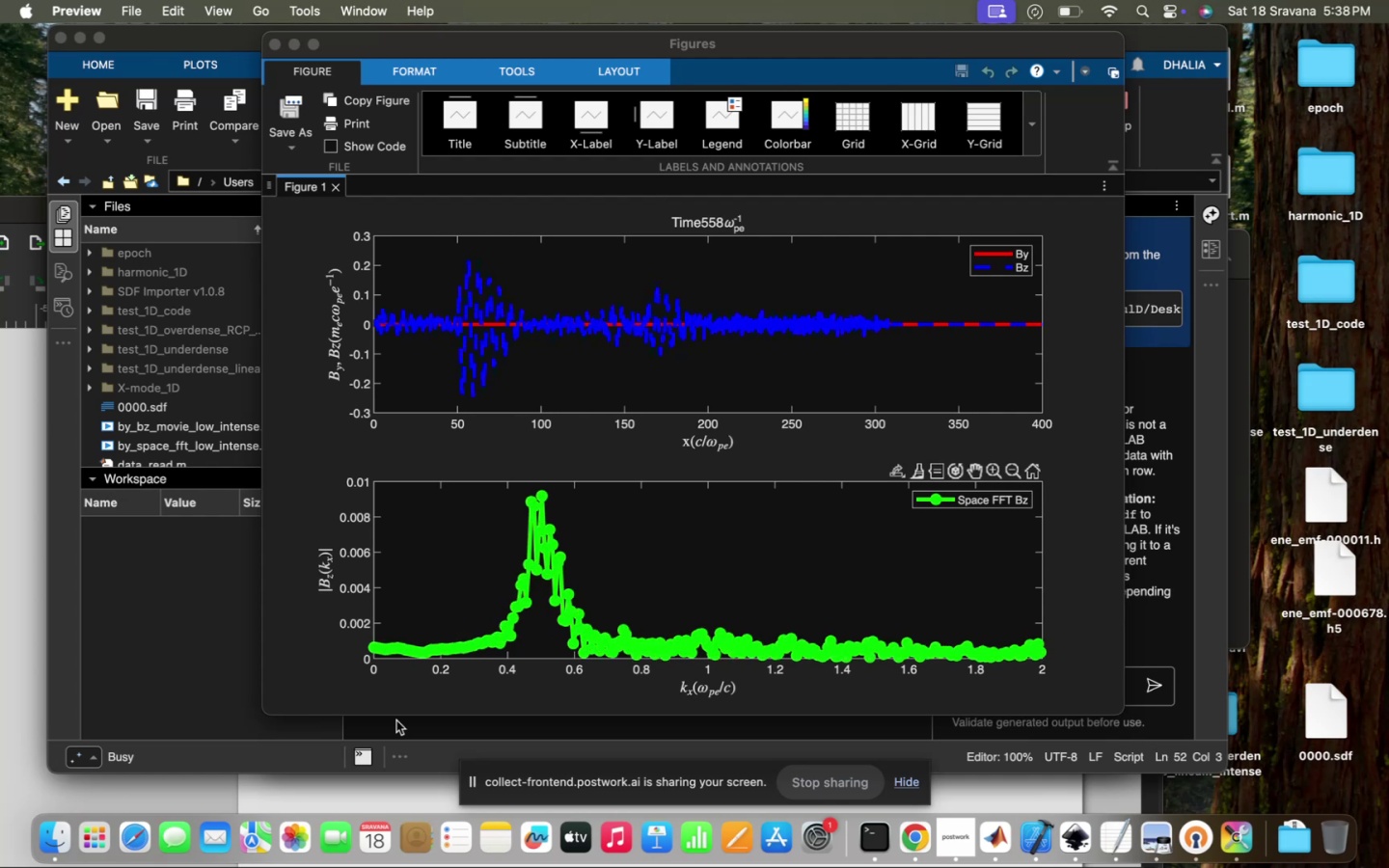 
scroll: coordinate [396, 720], scroll_direction: down, amount: 6.0
 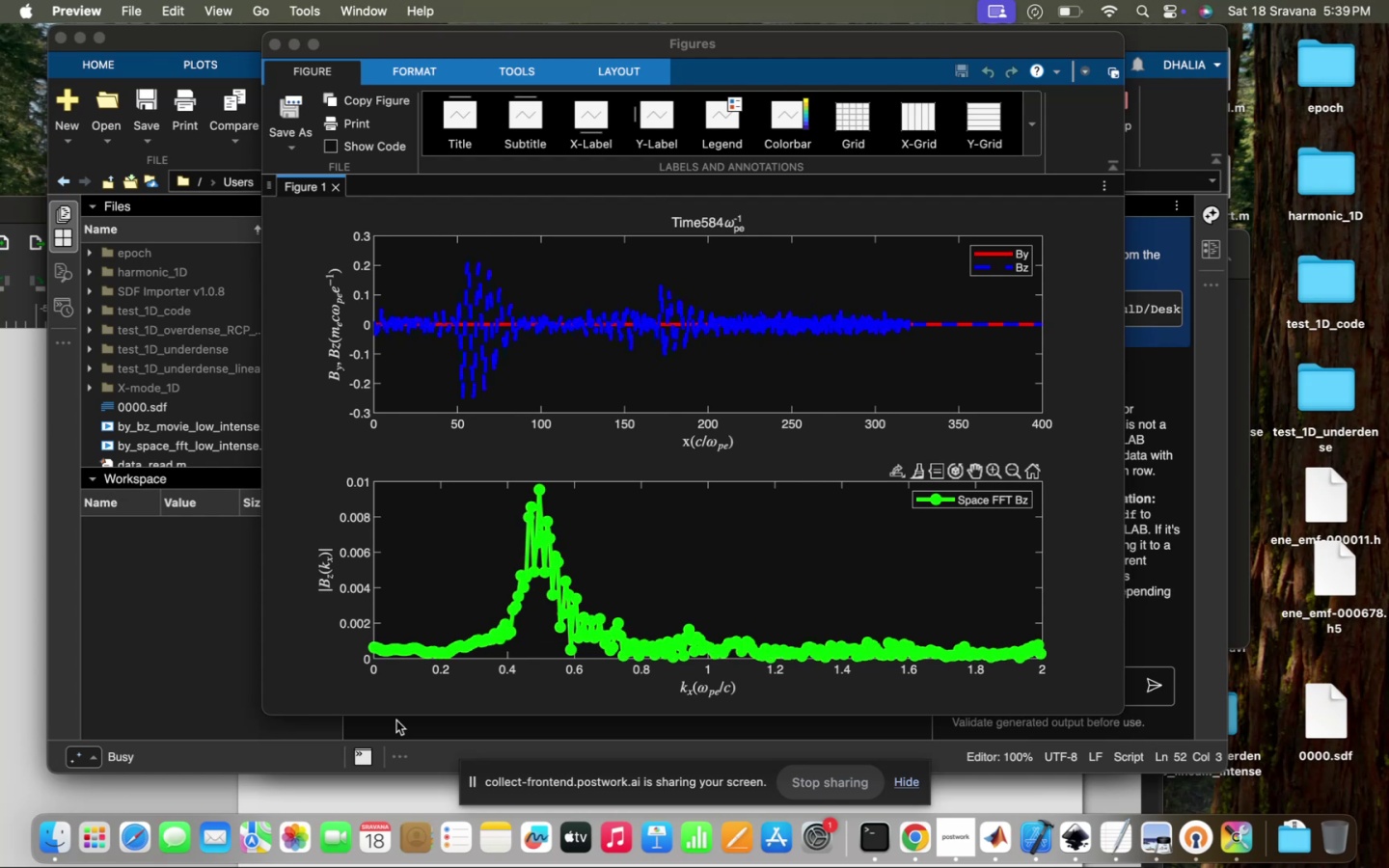 
wait(33.38)
 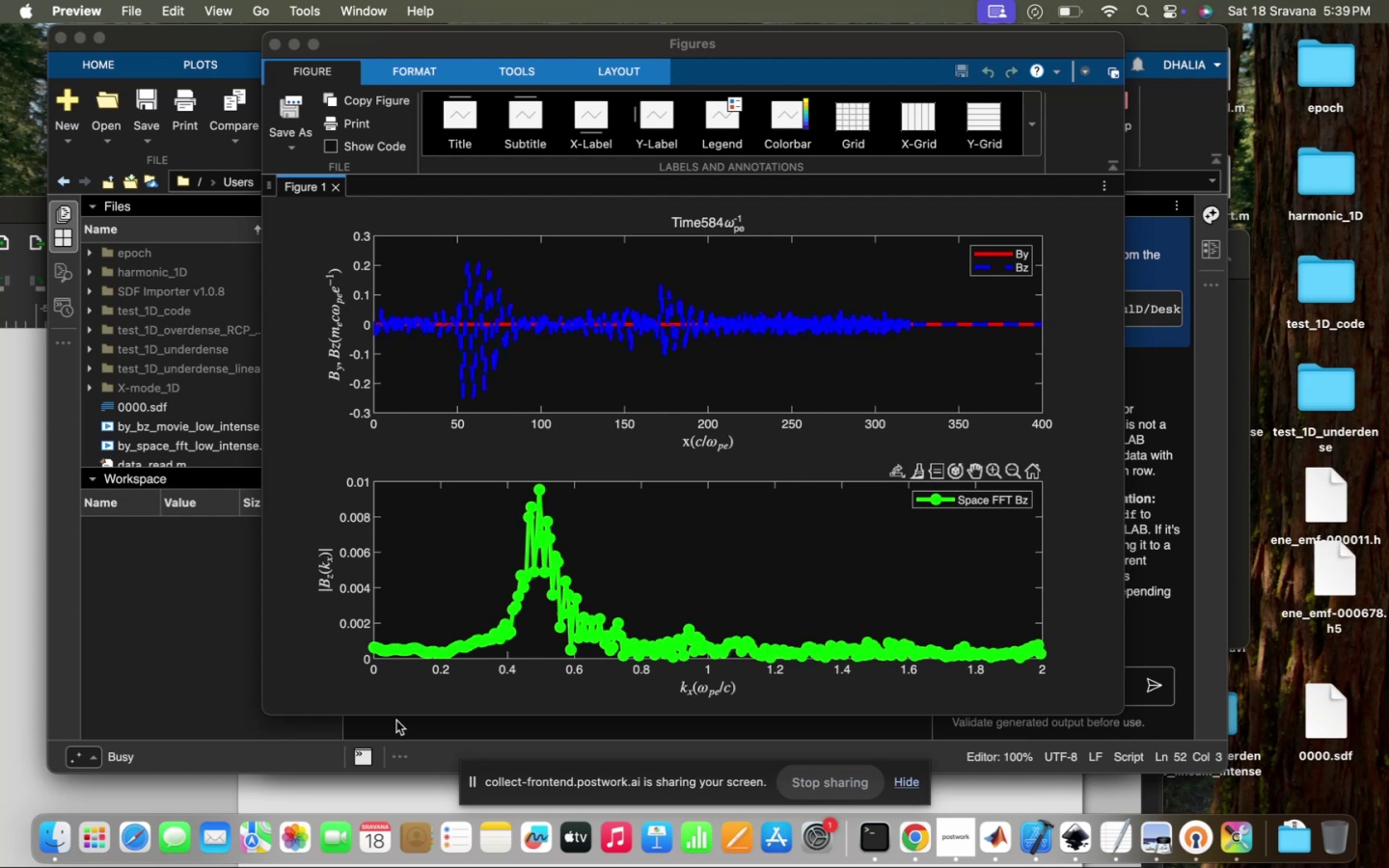 
scroll: coordinate [396, 720], scroll_direction: up, amount: 1.0
 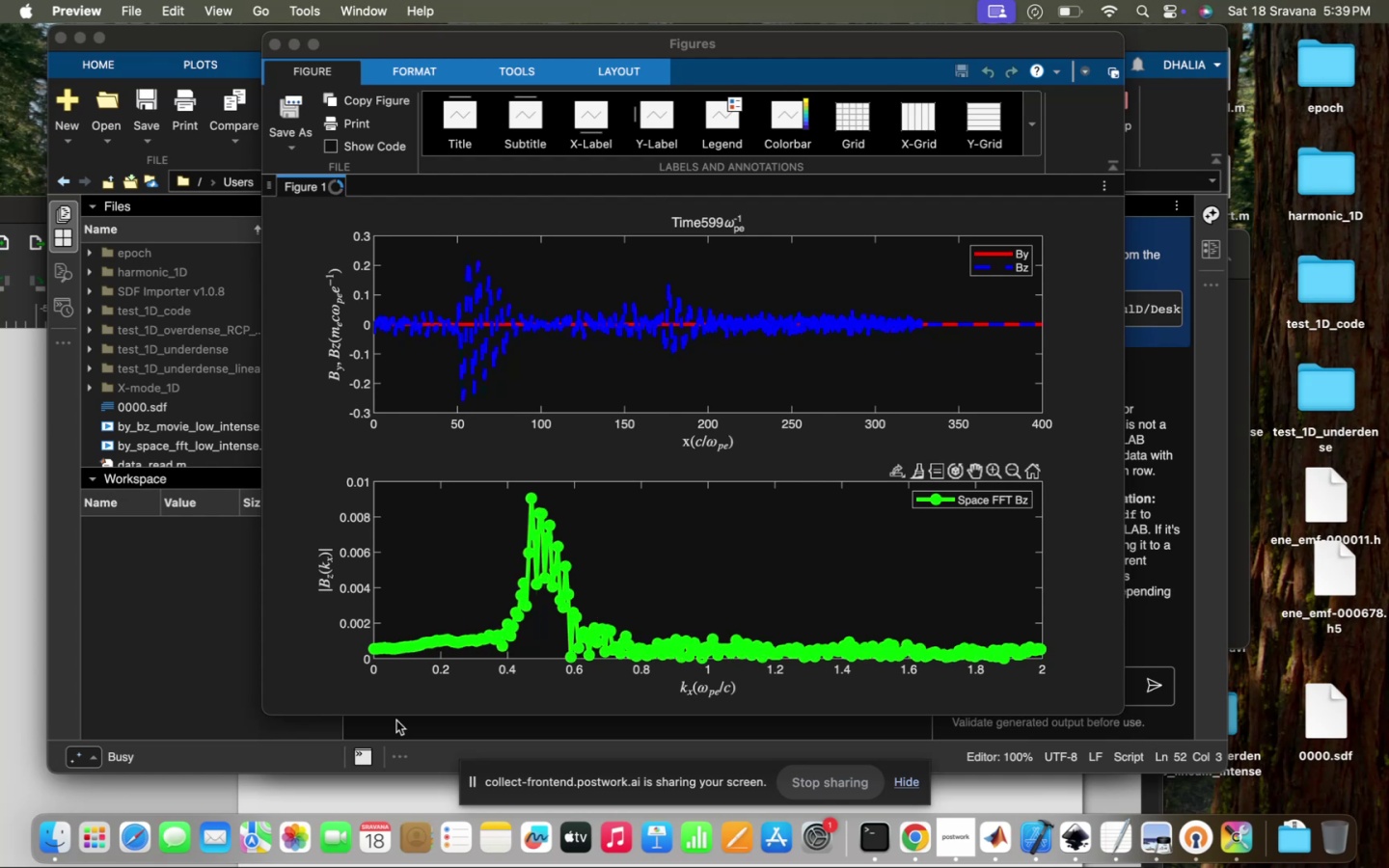 
wait(19.19)
 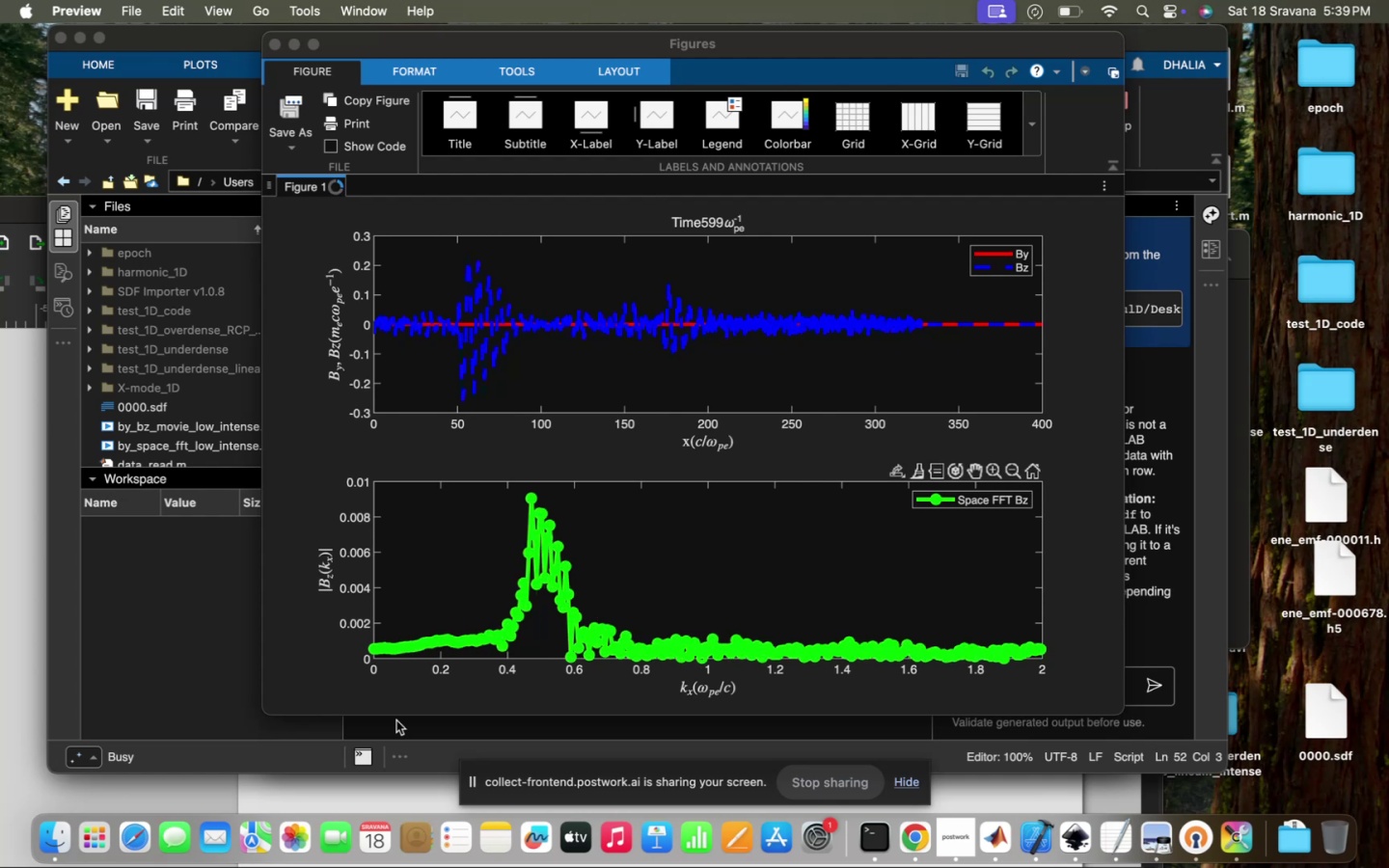 
scroll: coordinate [396, 720], scroll_direction: down, amount: 6.0
 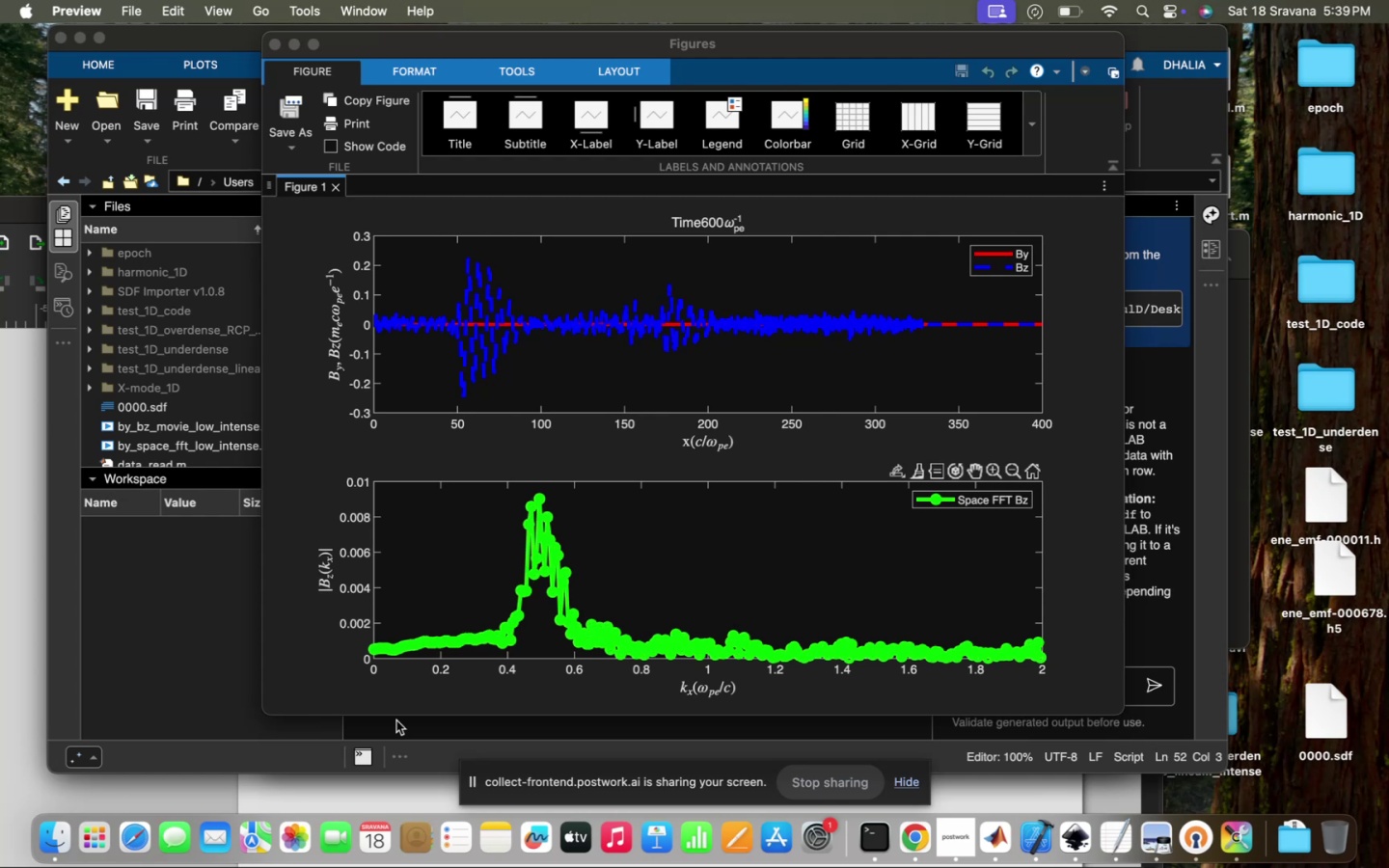 
wait(10.72)
 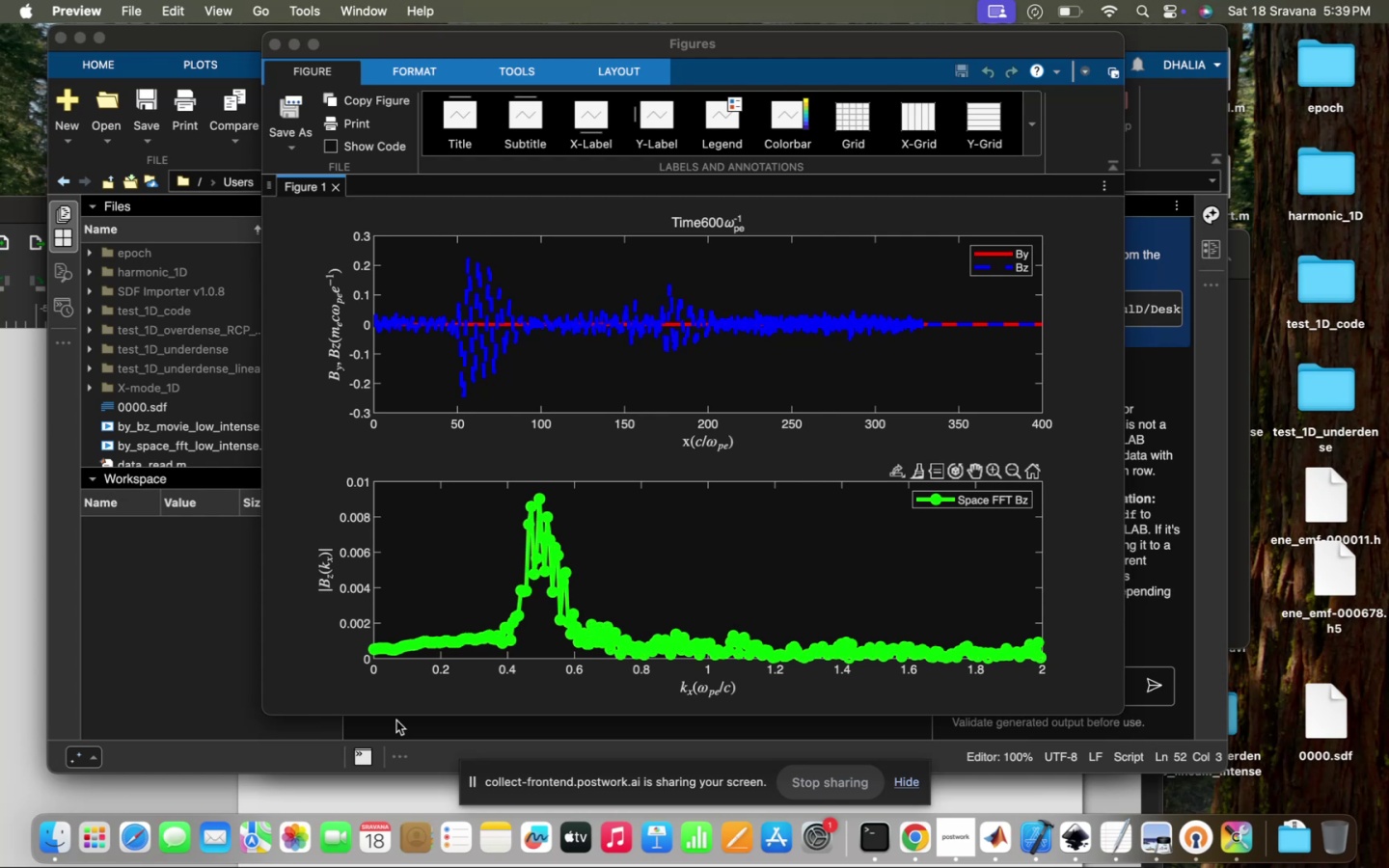 
scroll: coordinate [396, 720], scroll_direction: down, amount: 8.0
 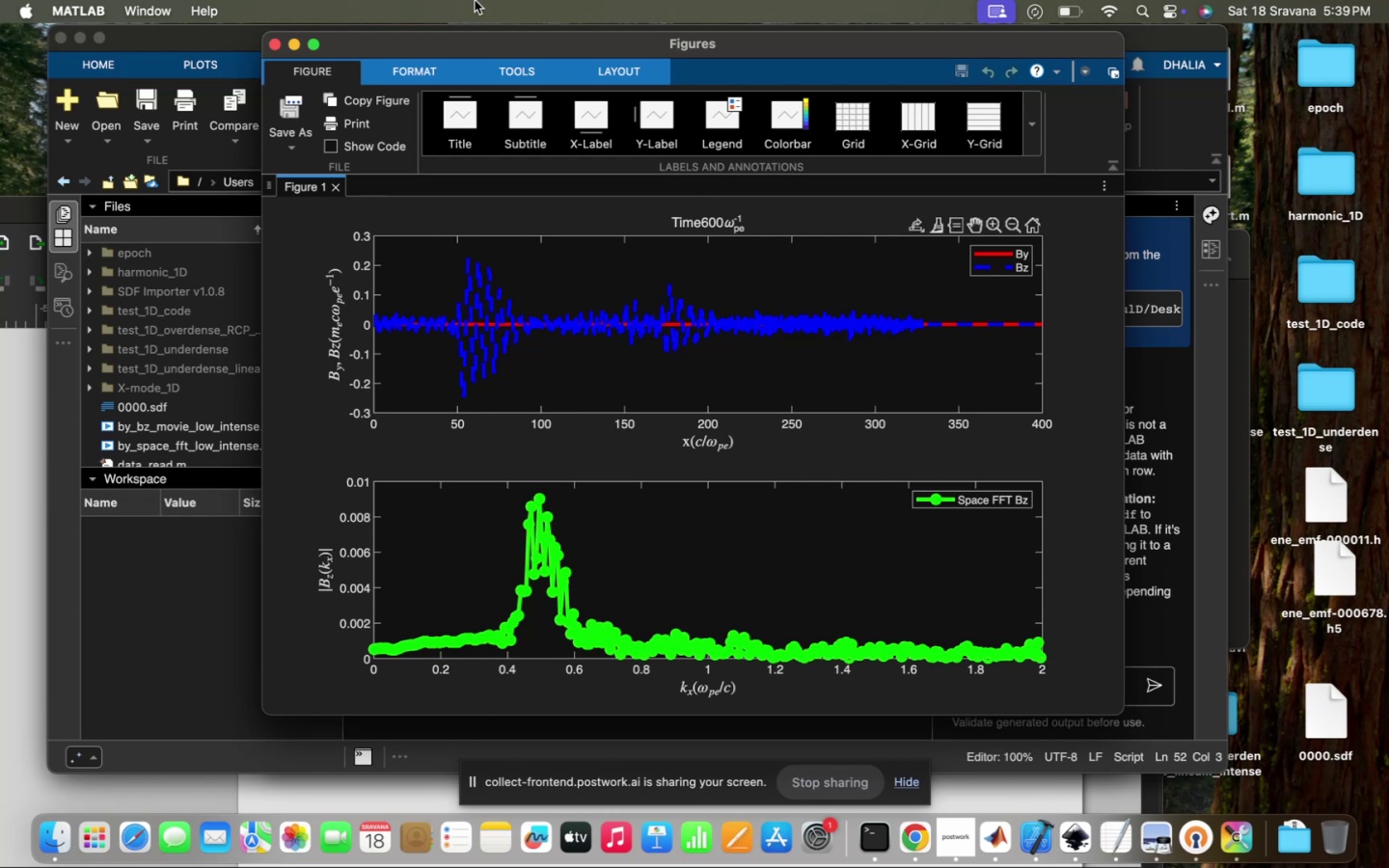 
left_click([683, 320])
 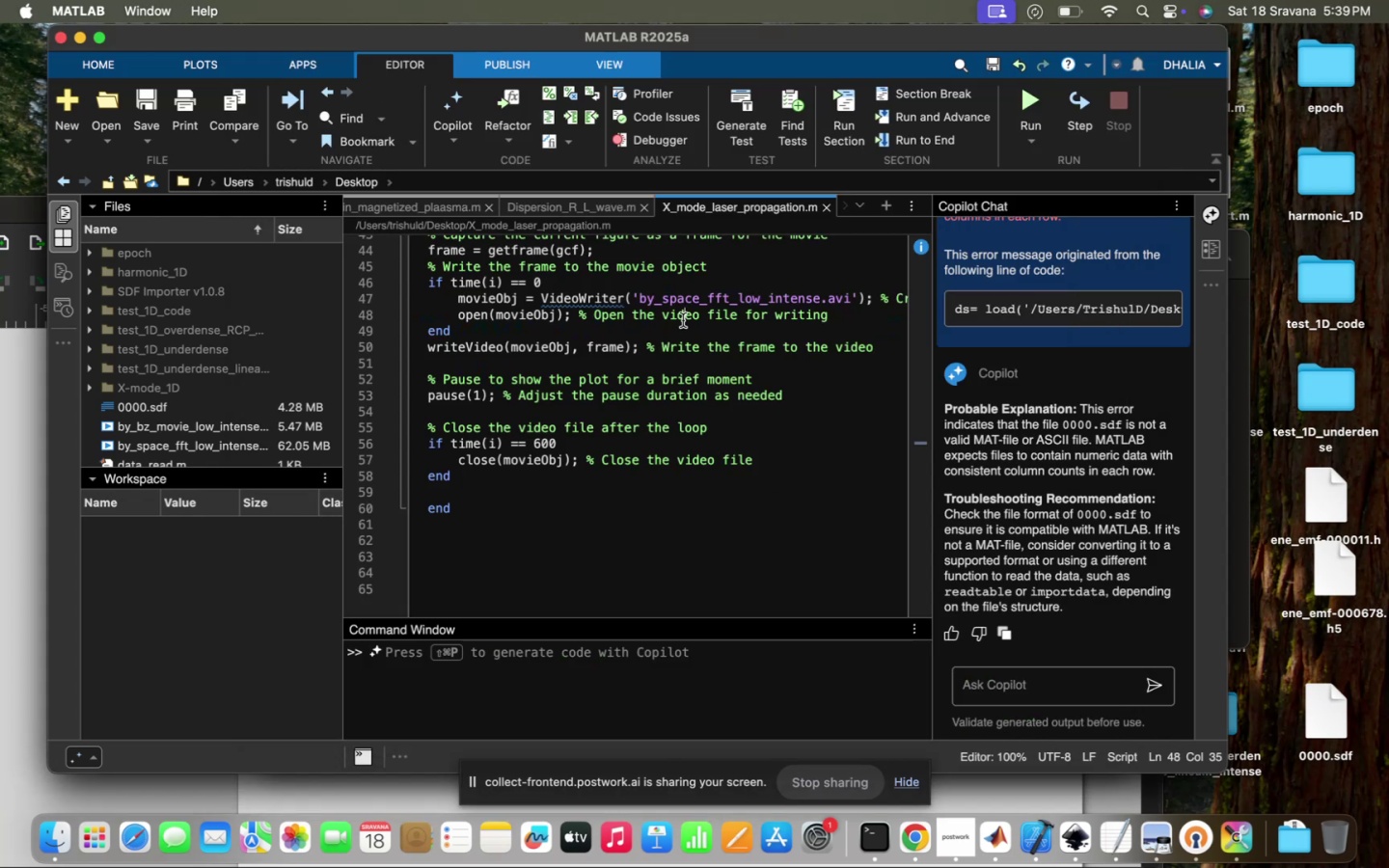 
scroll: coordinate [231, 343], scroll_direction: down, amount: 54.0
 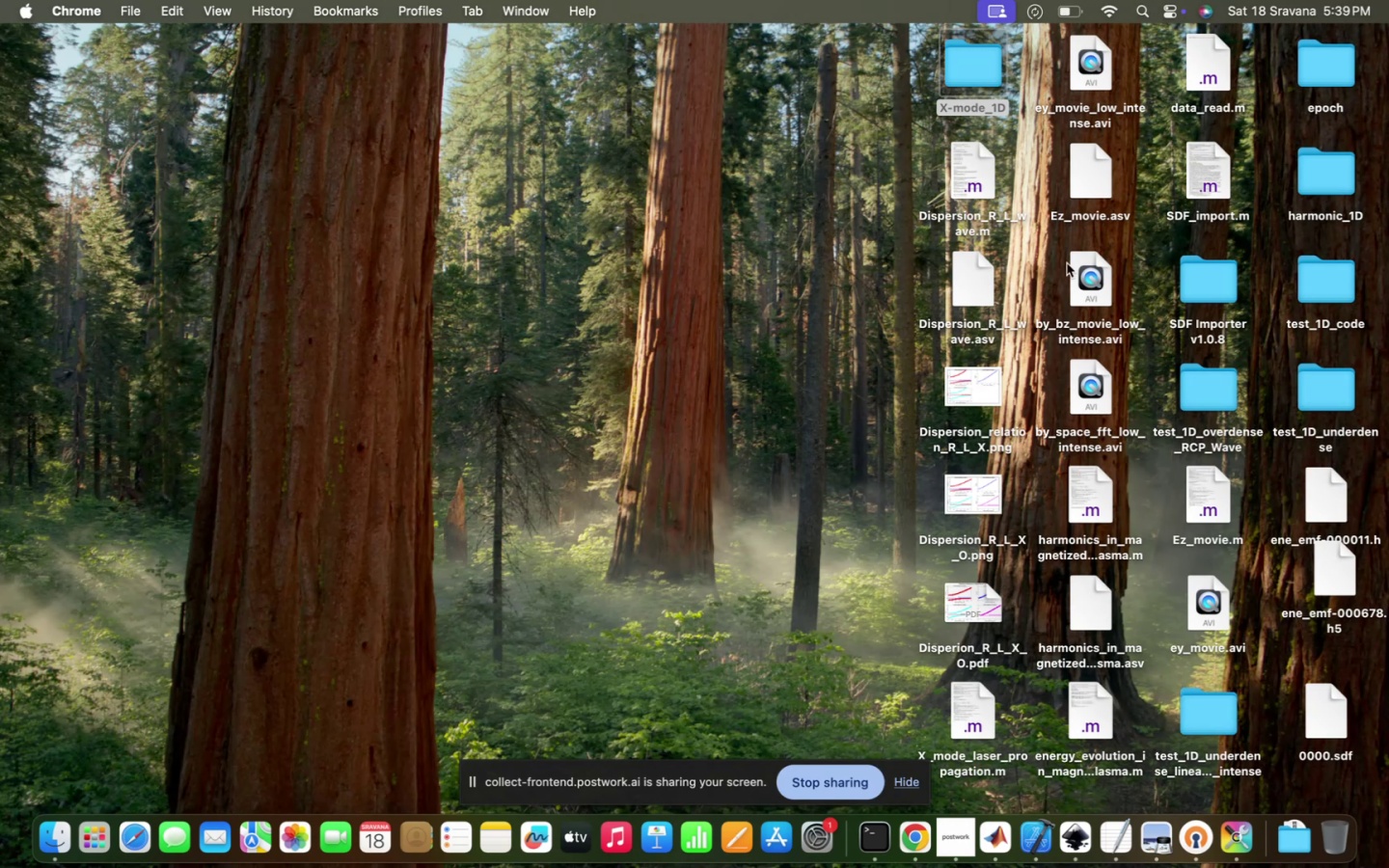 
left_click([804, 289])
 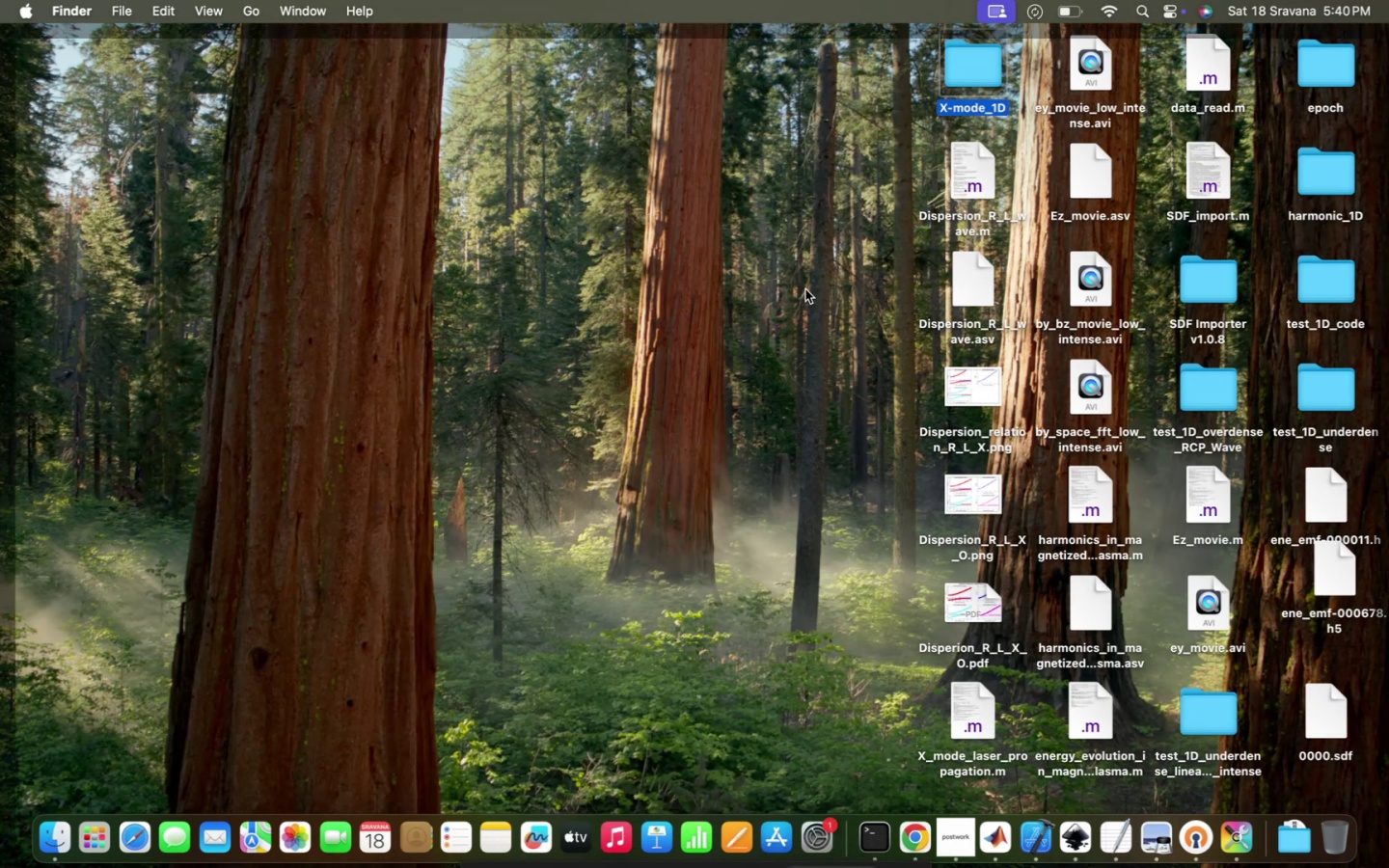 
left_click([805, 289])
 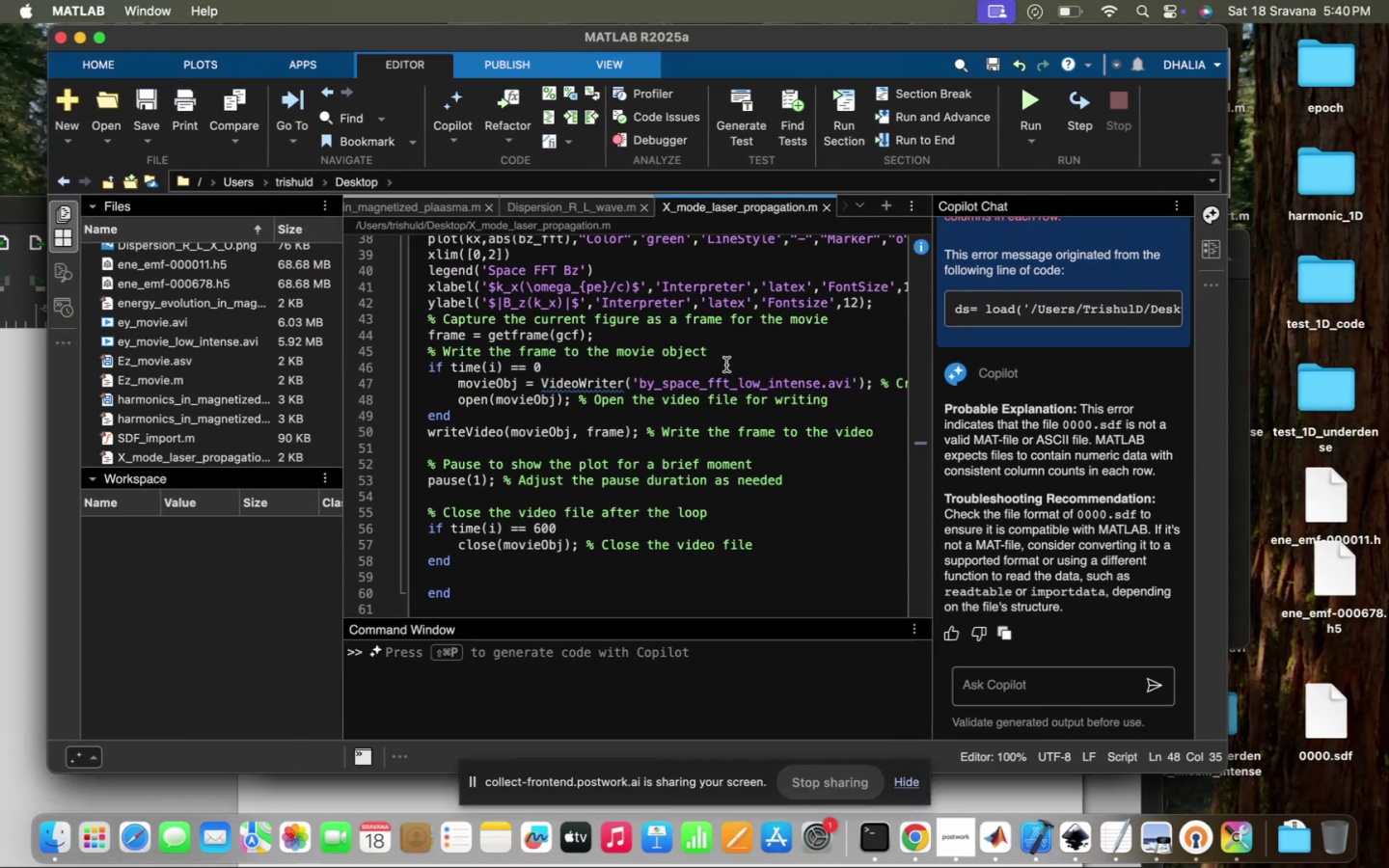 
scroll: coordinate [598, 464], scroll_direction: up, amount: 15.0
 